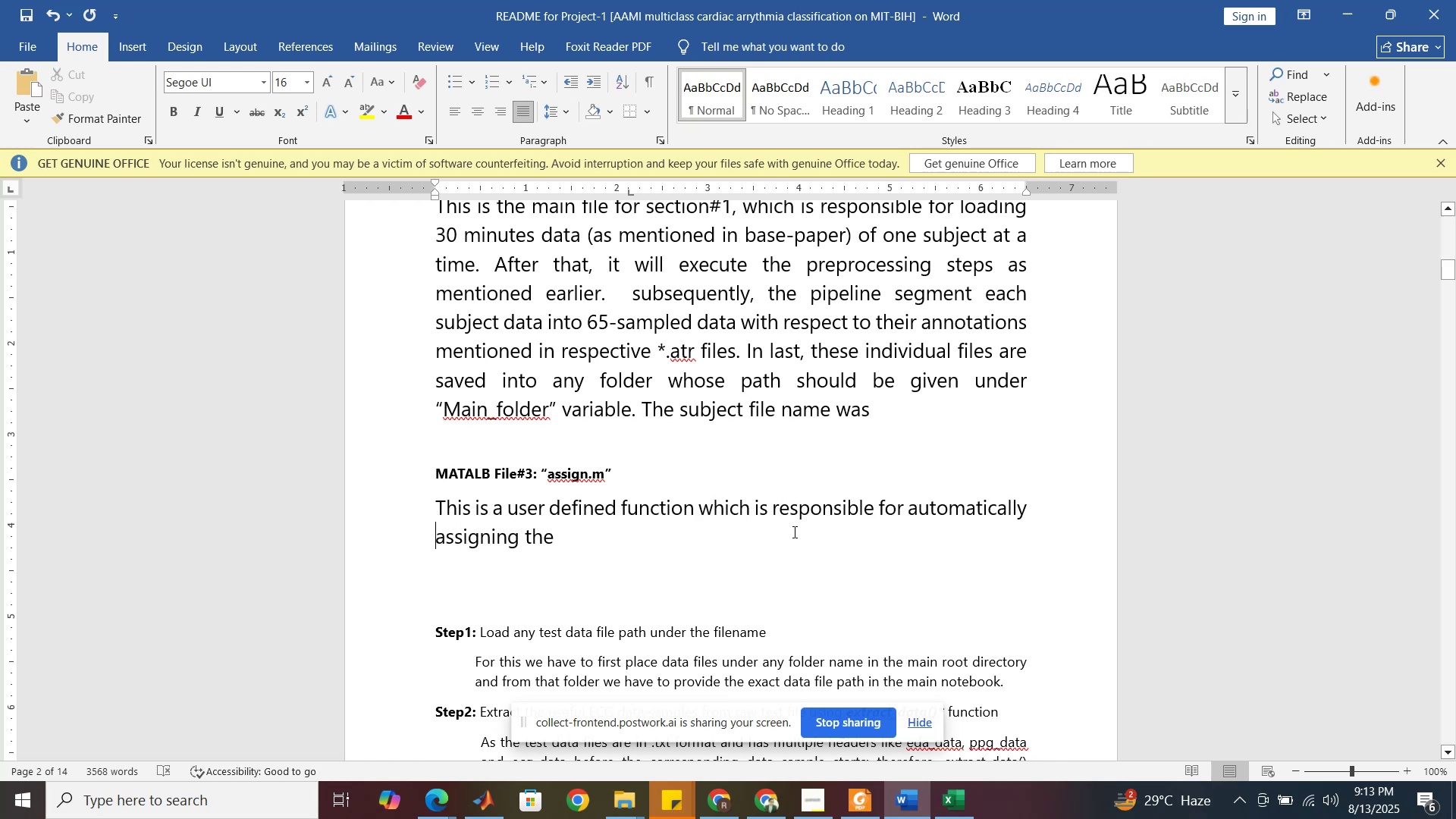 
left_click([793, 532])
 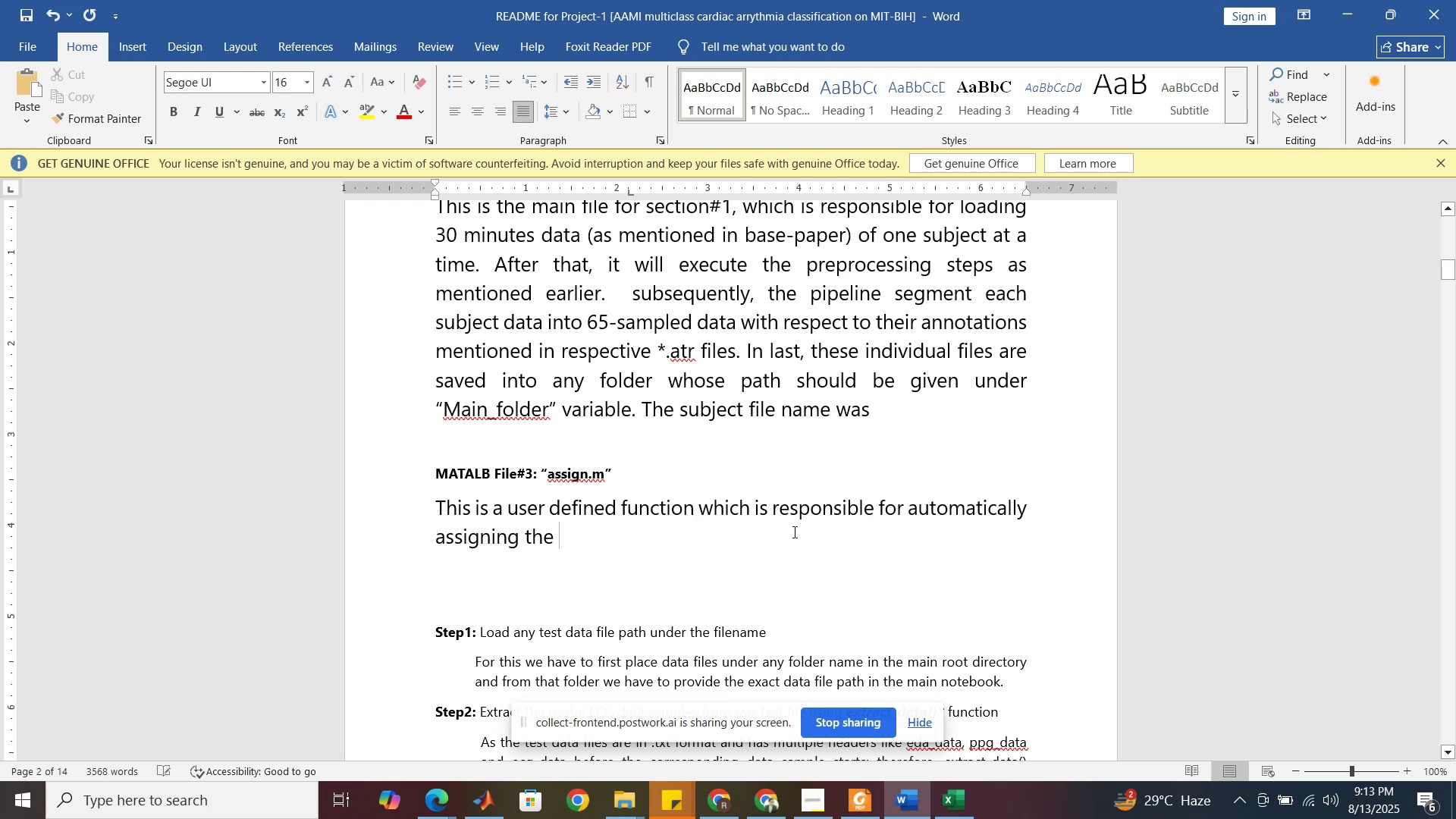 
type(variable name )
 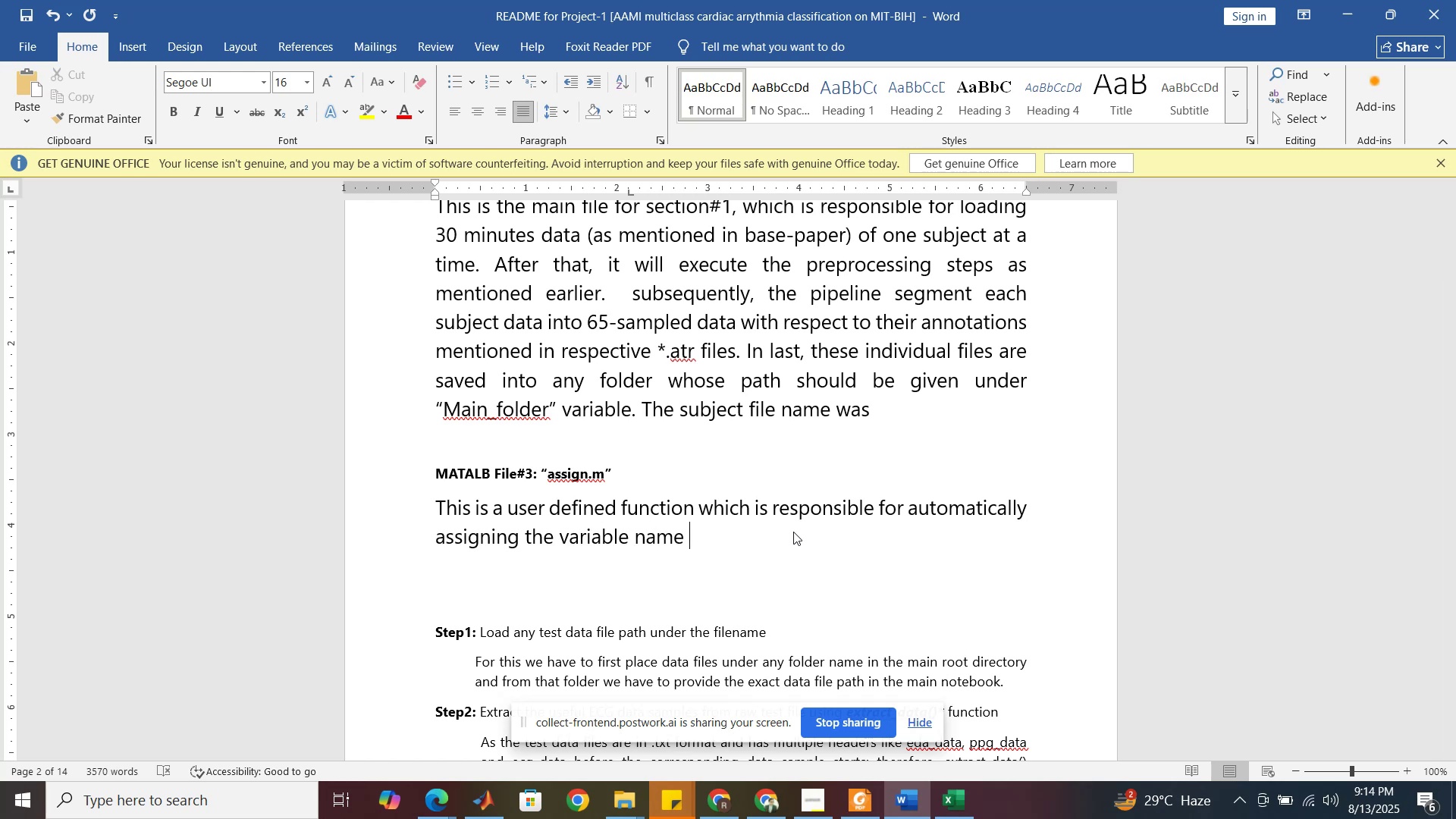 
wait(11.58)
 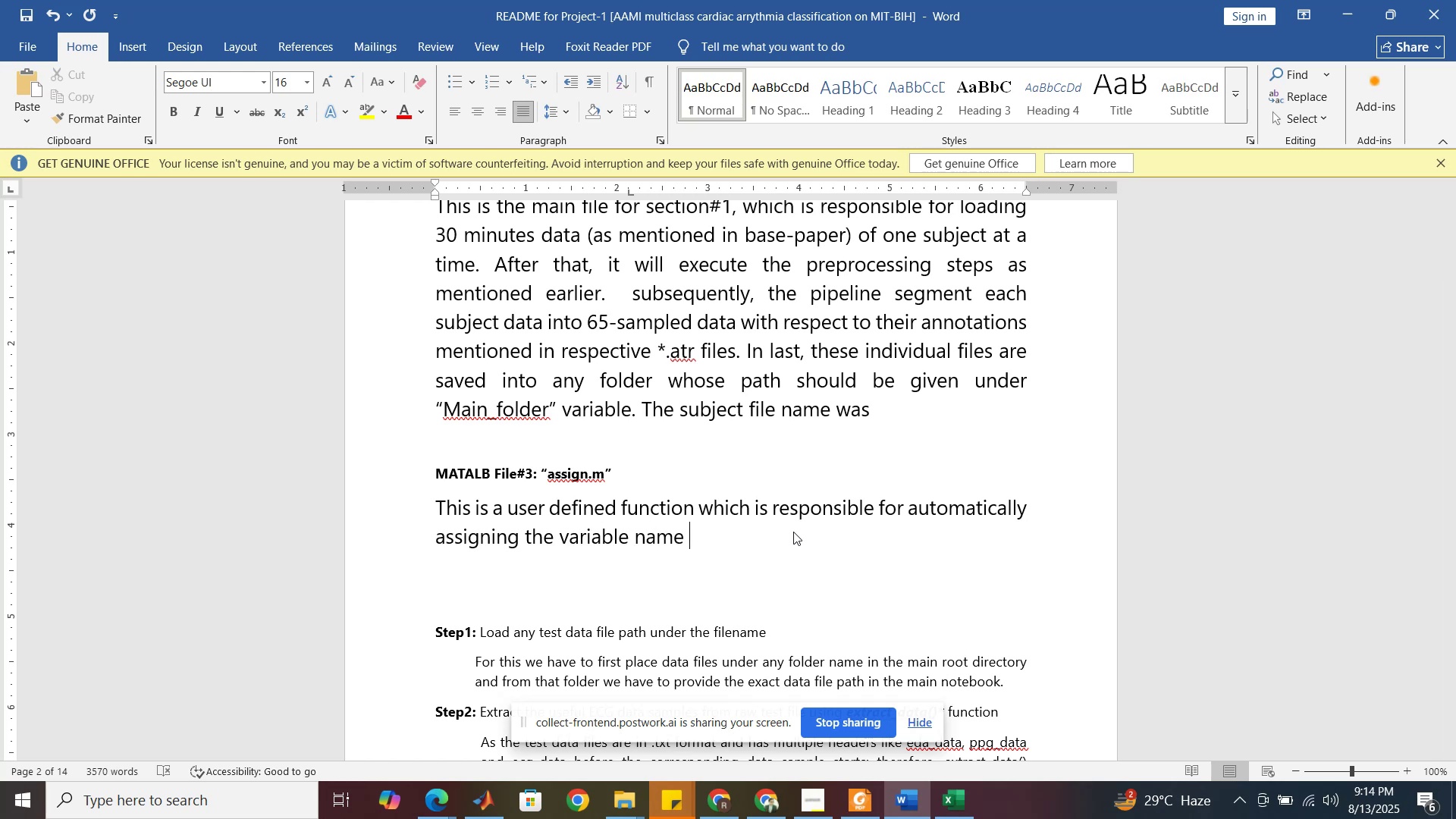 
type(as )
 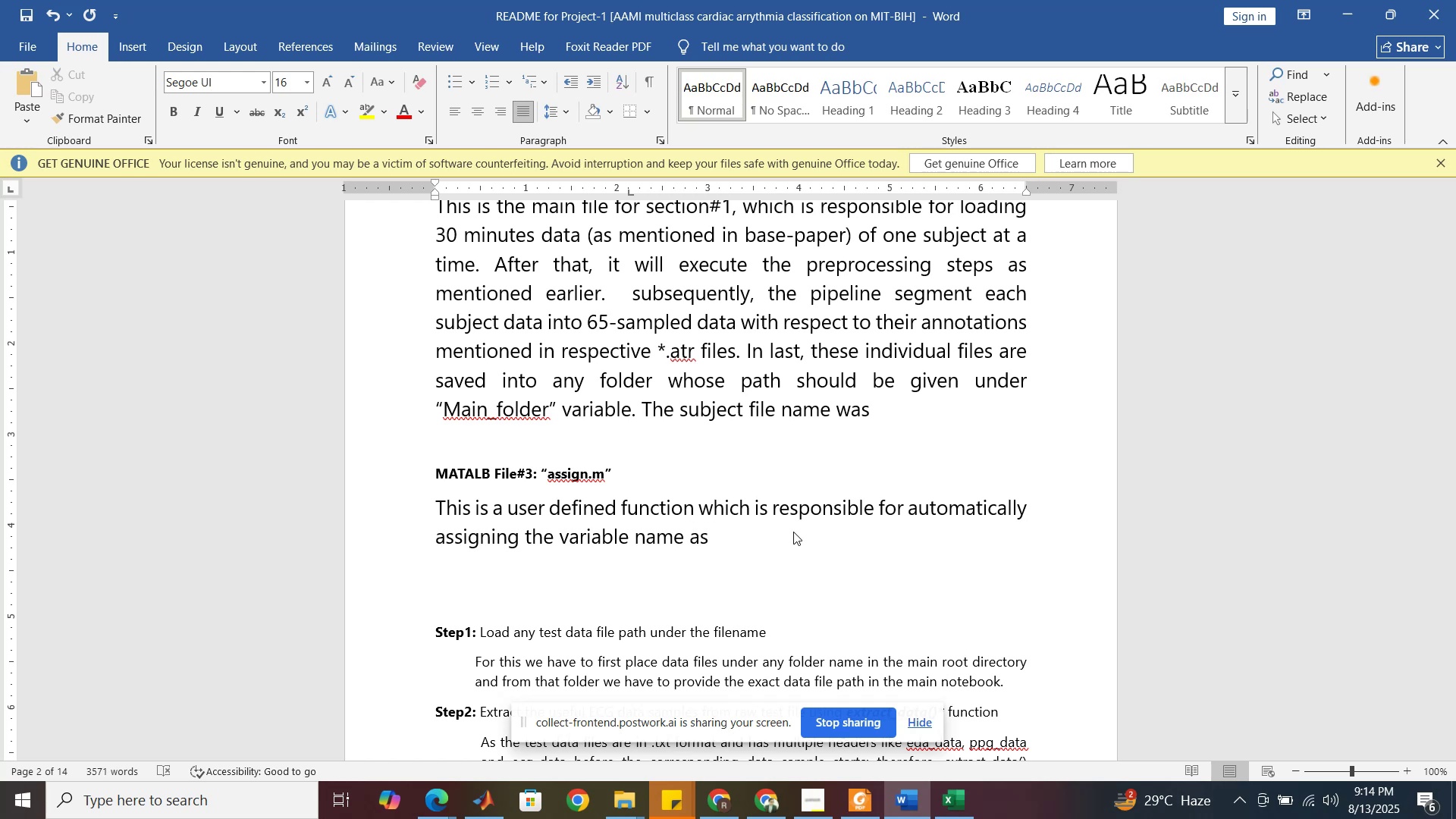 
wait(9.01)
 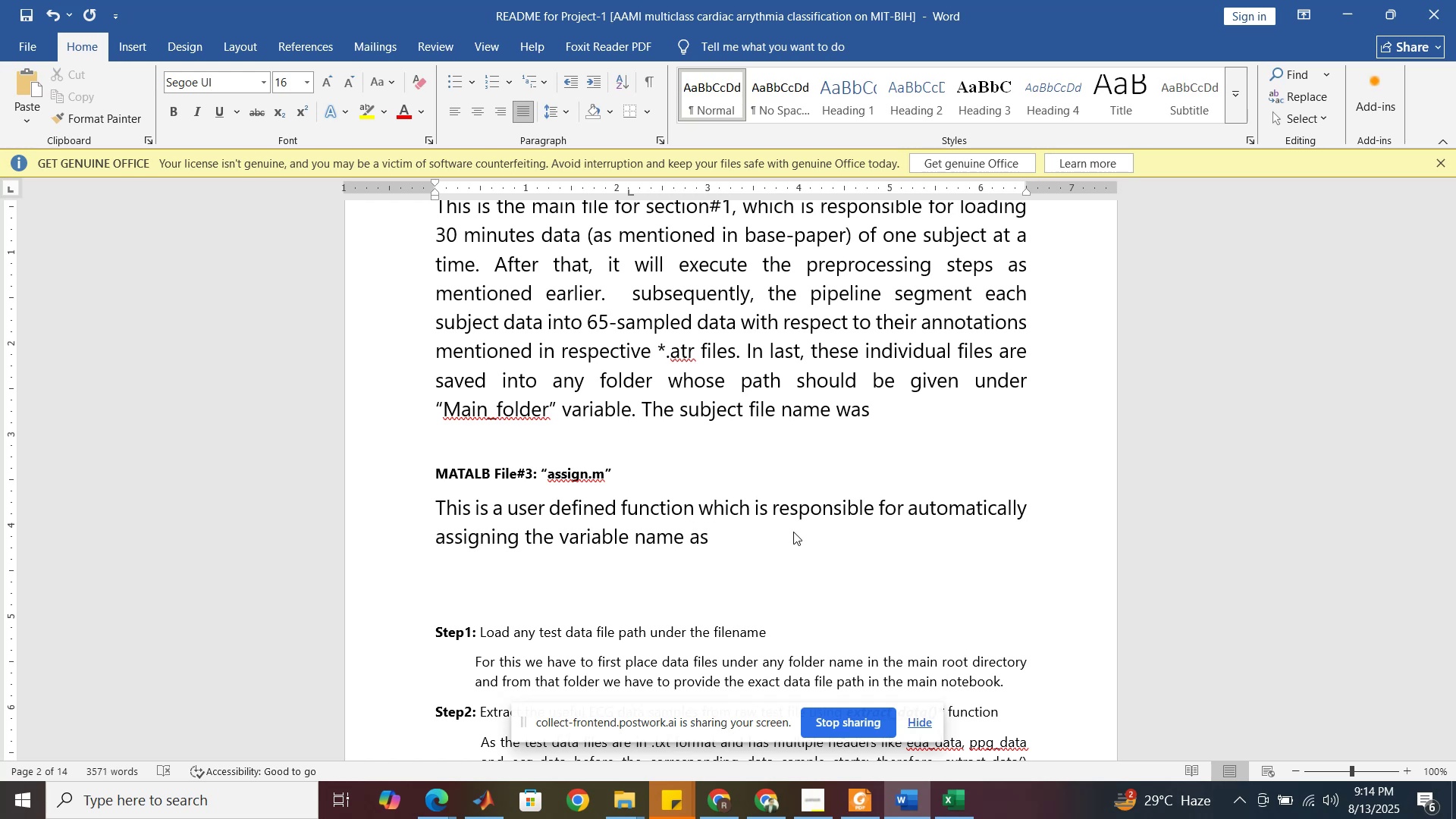 
key(Backspace)
key(Backspace)
key(Backspace)
type(same as of subject fi)
key(Backspace)
key(Backspace)
key(Backspace)
type(_filename )
 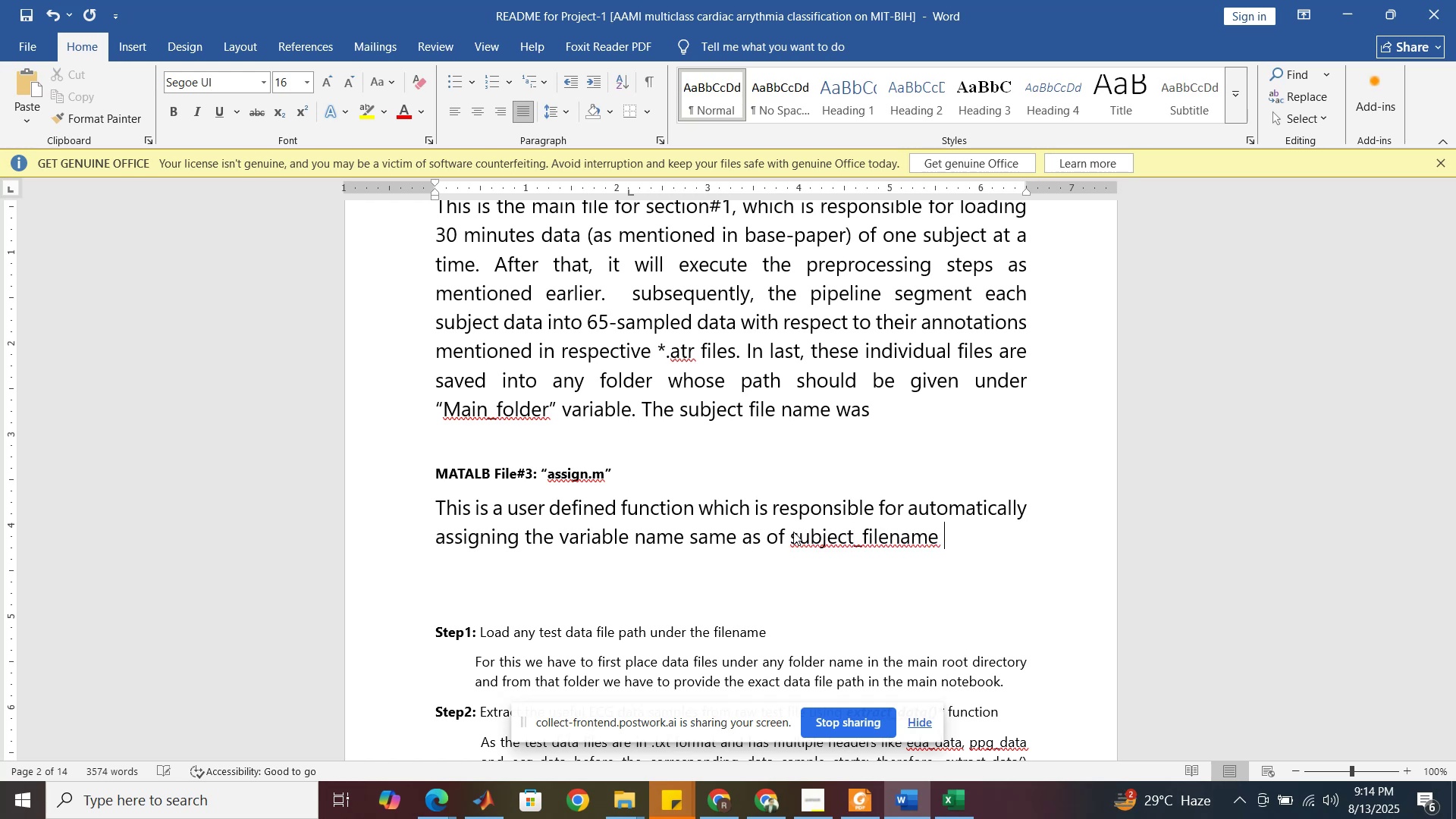 
wait(5.72)
 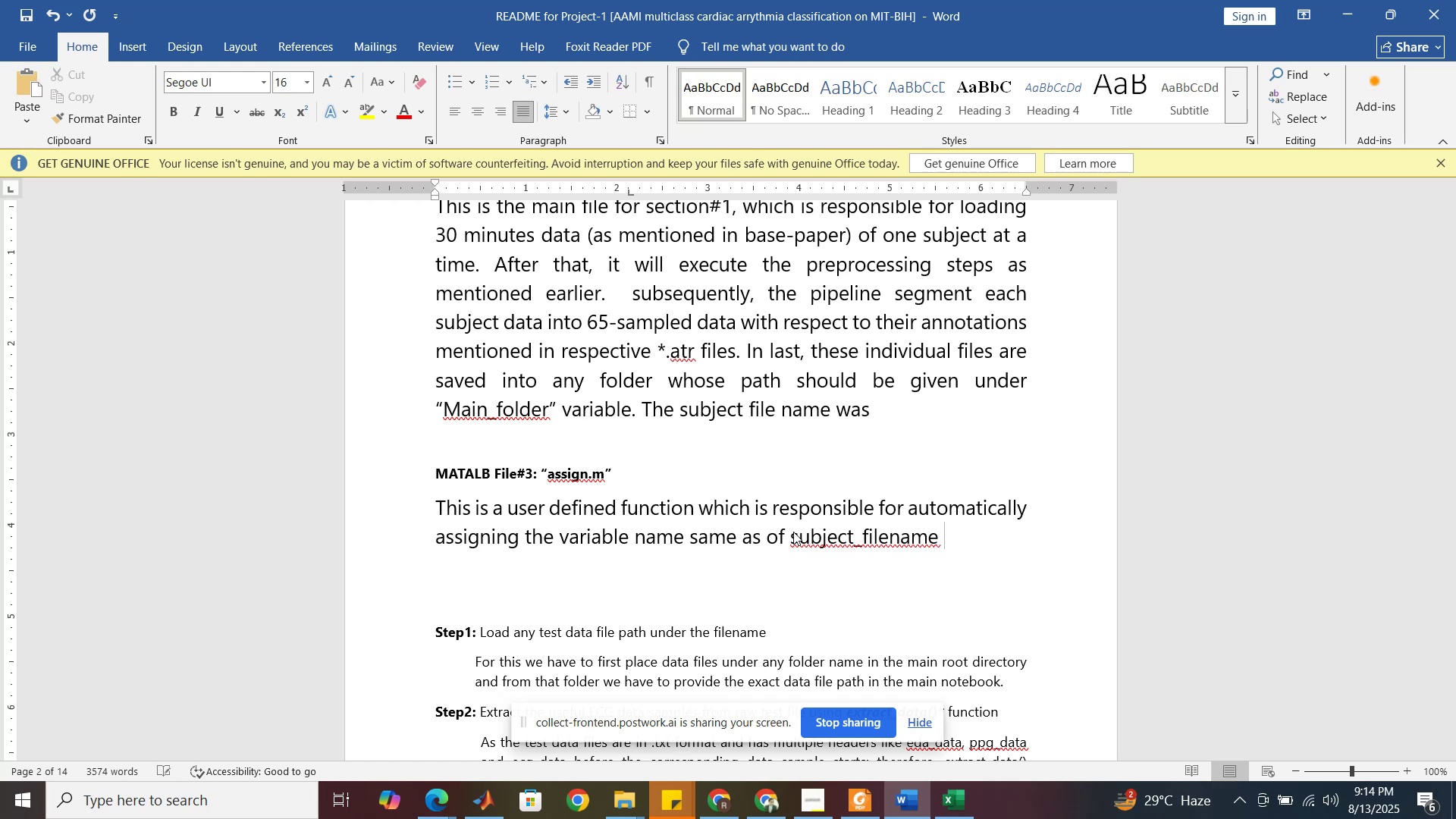 
left_click([940, 537])
 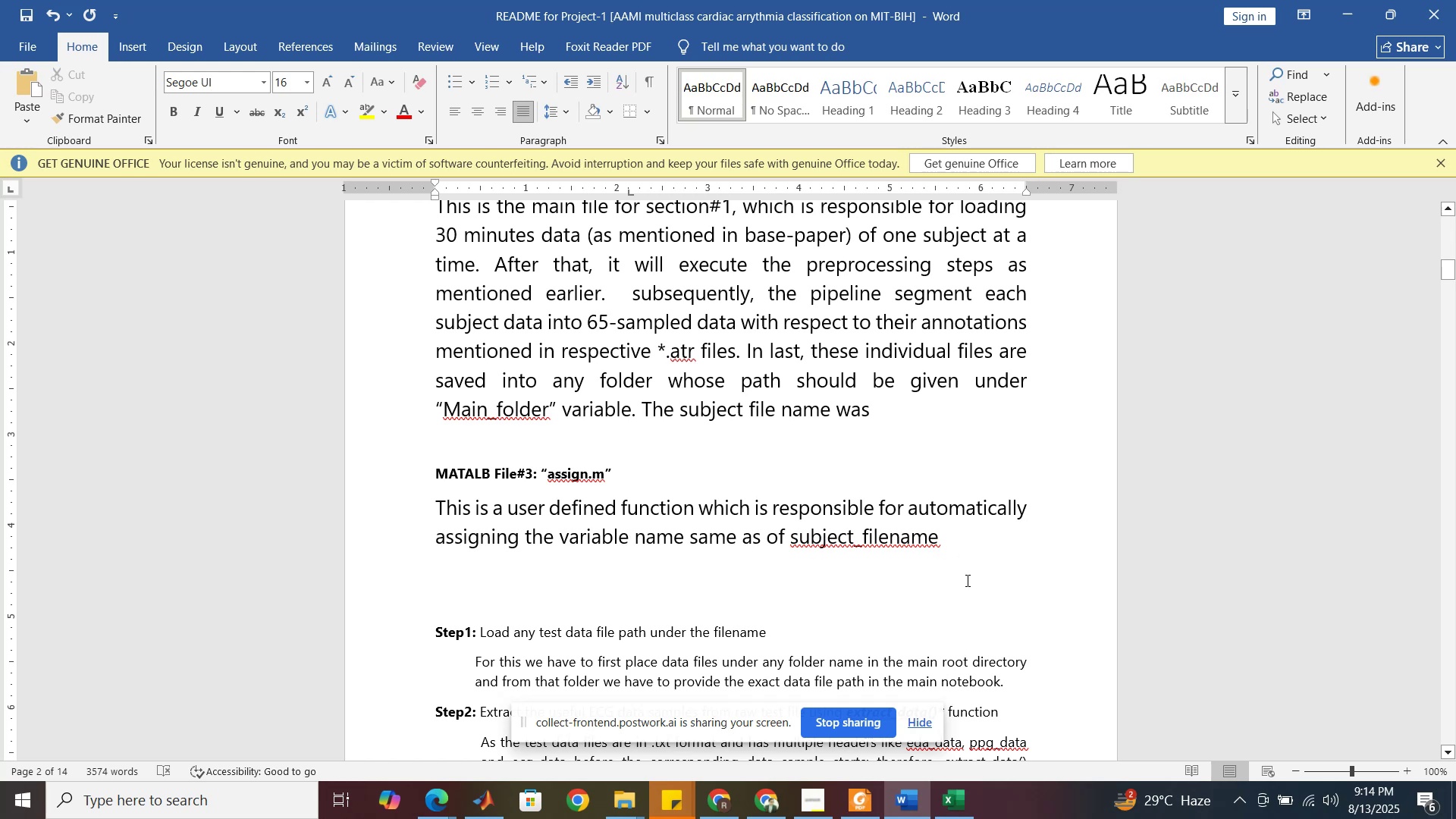 
type(. For example, '')
 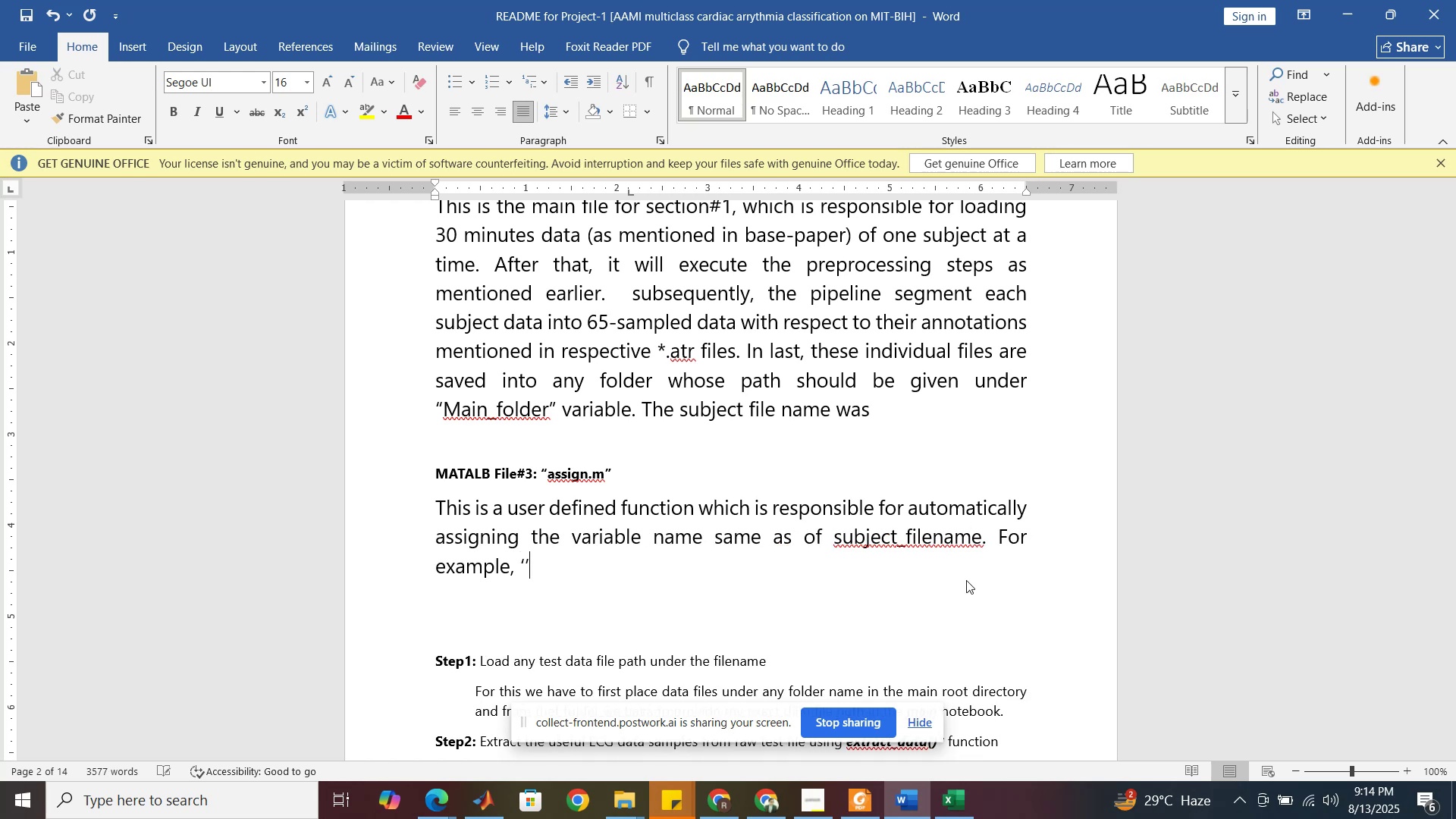 
key(ArrowLeft)
 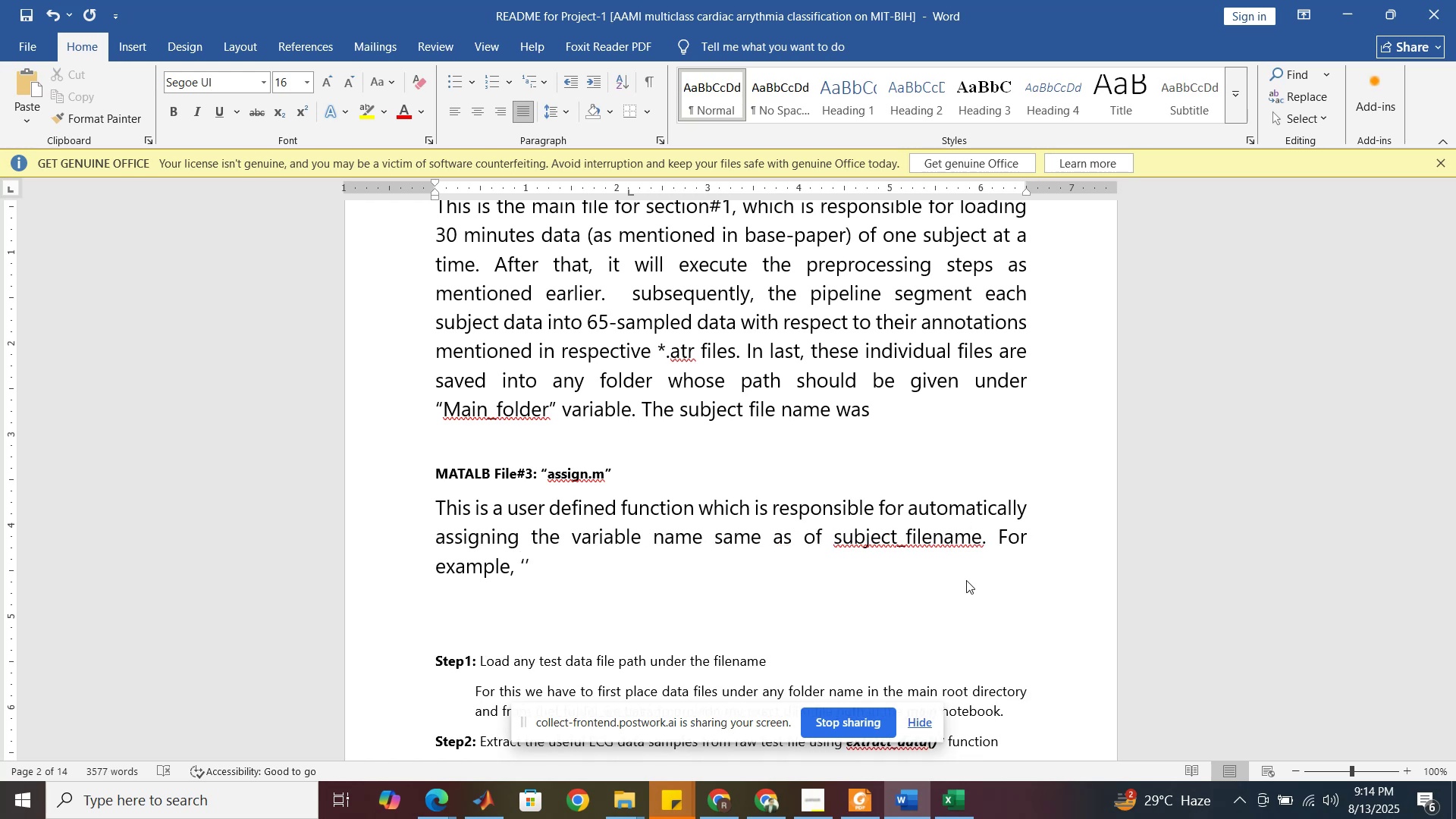 
type(100.mat)
 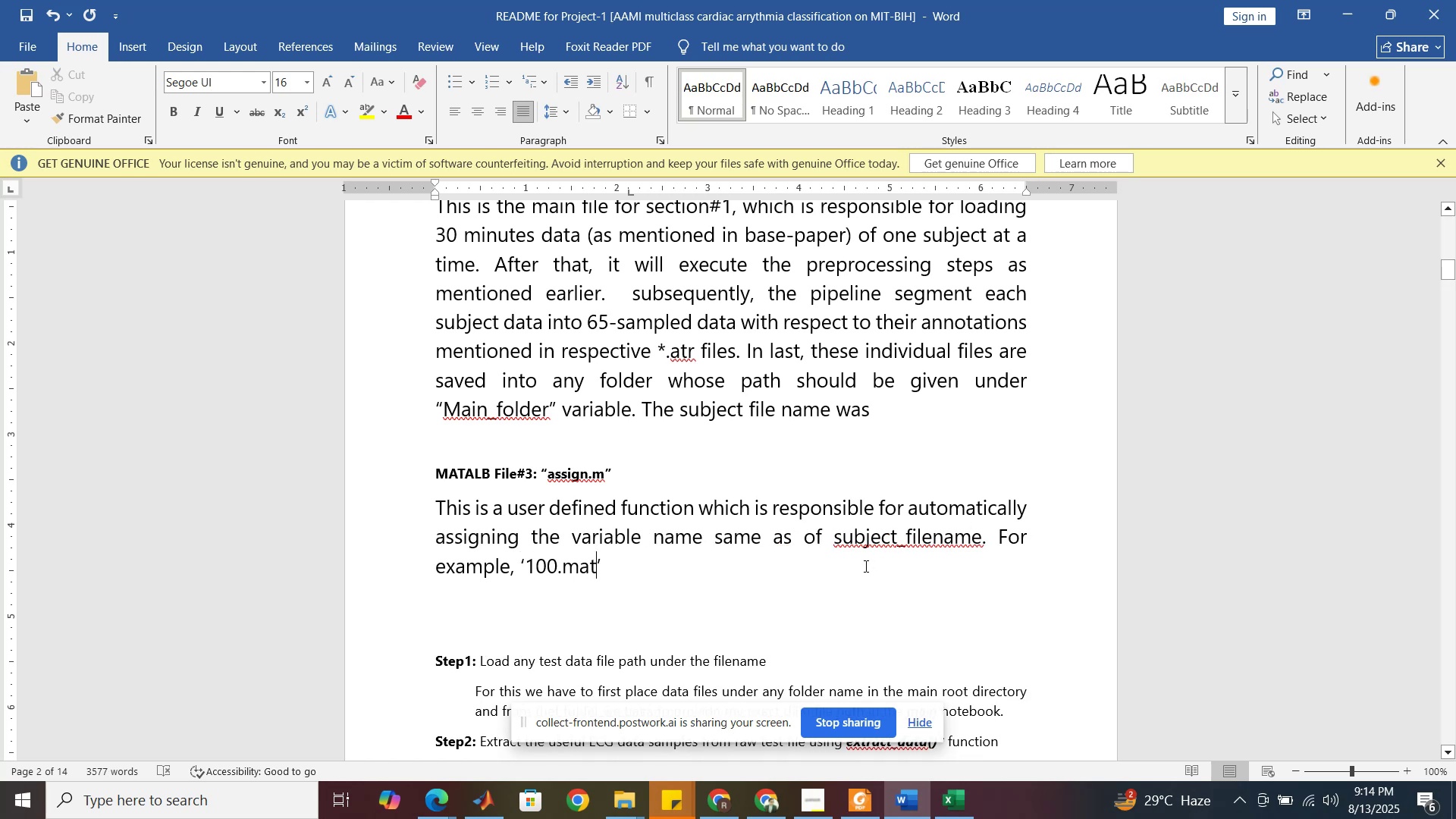 
left_click([864, 566])
 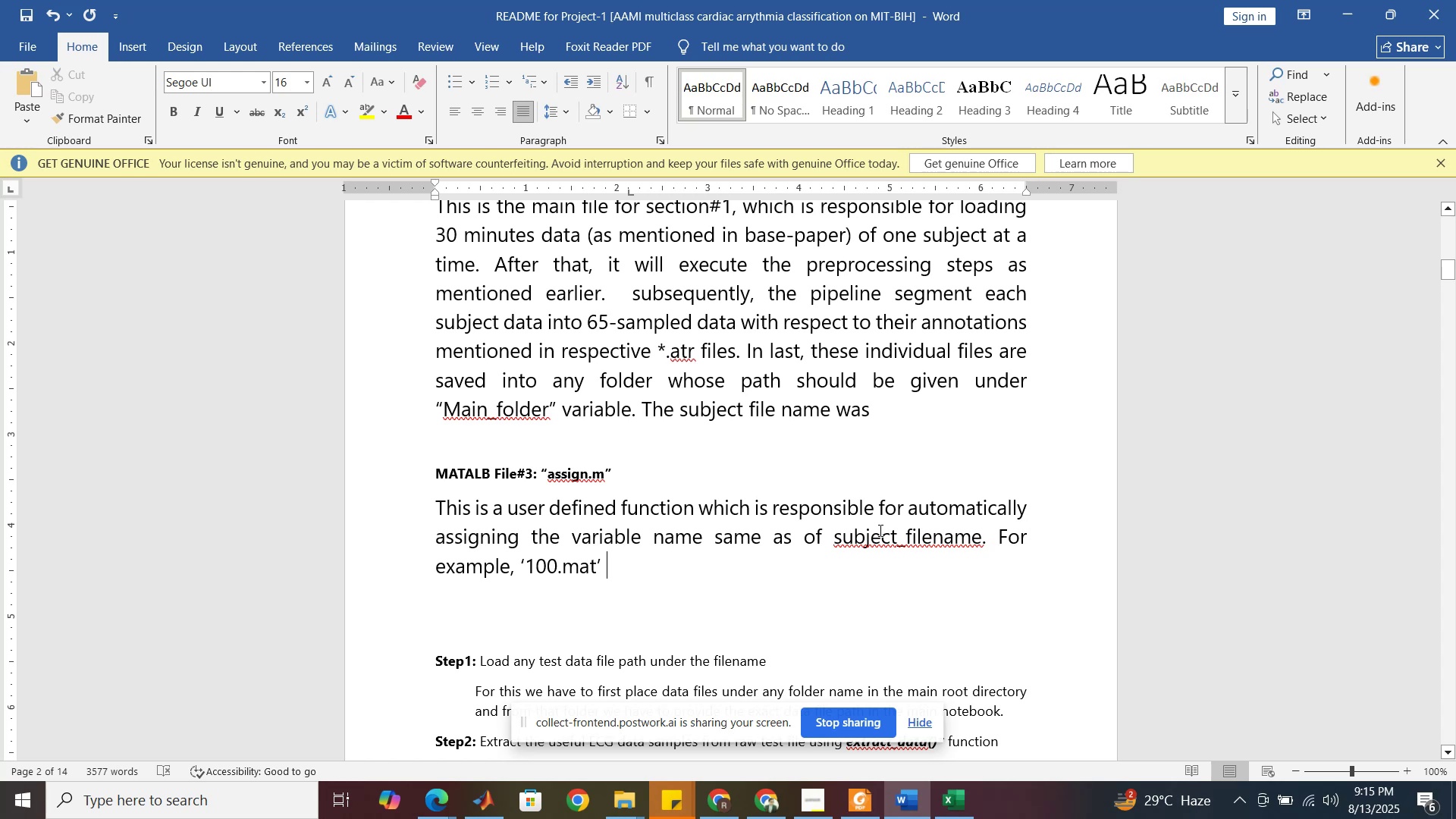 
wait(6.03)
 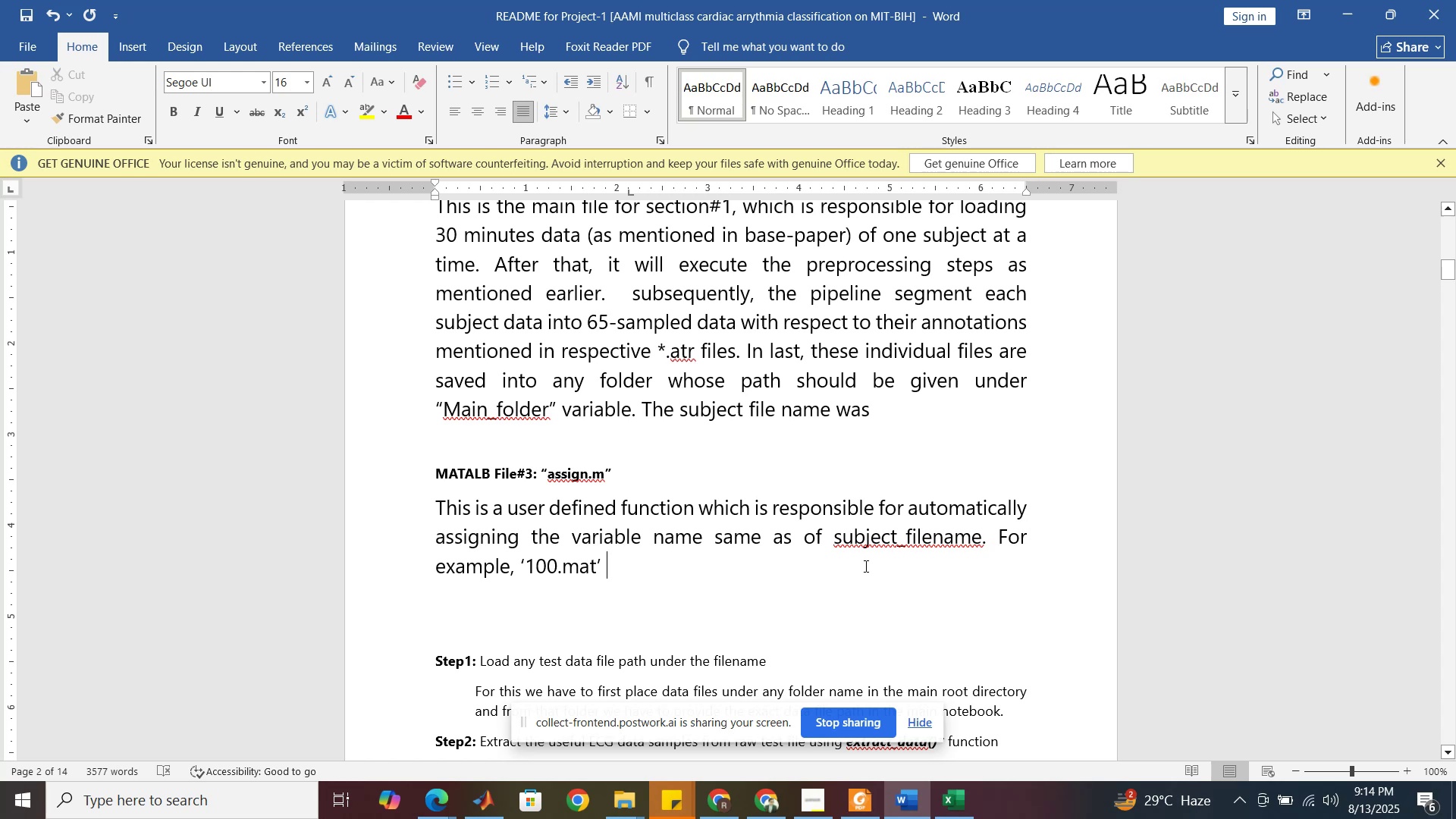 
left_click([907, 539])
 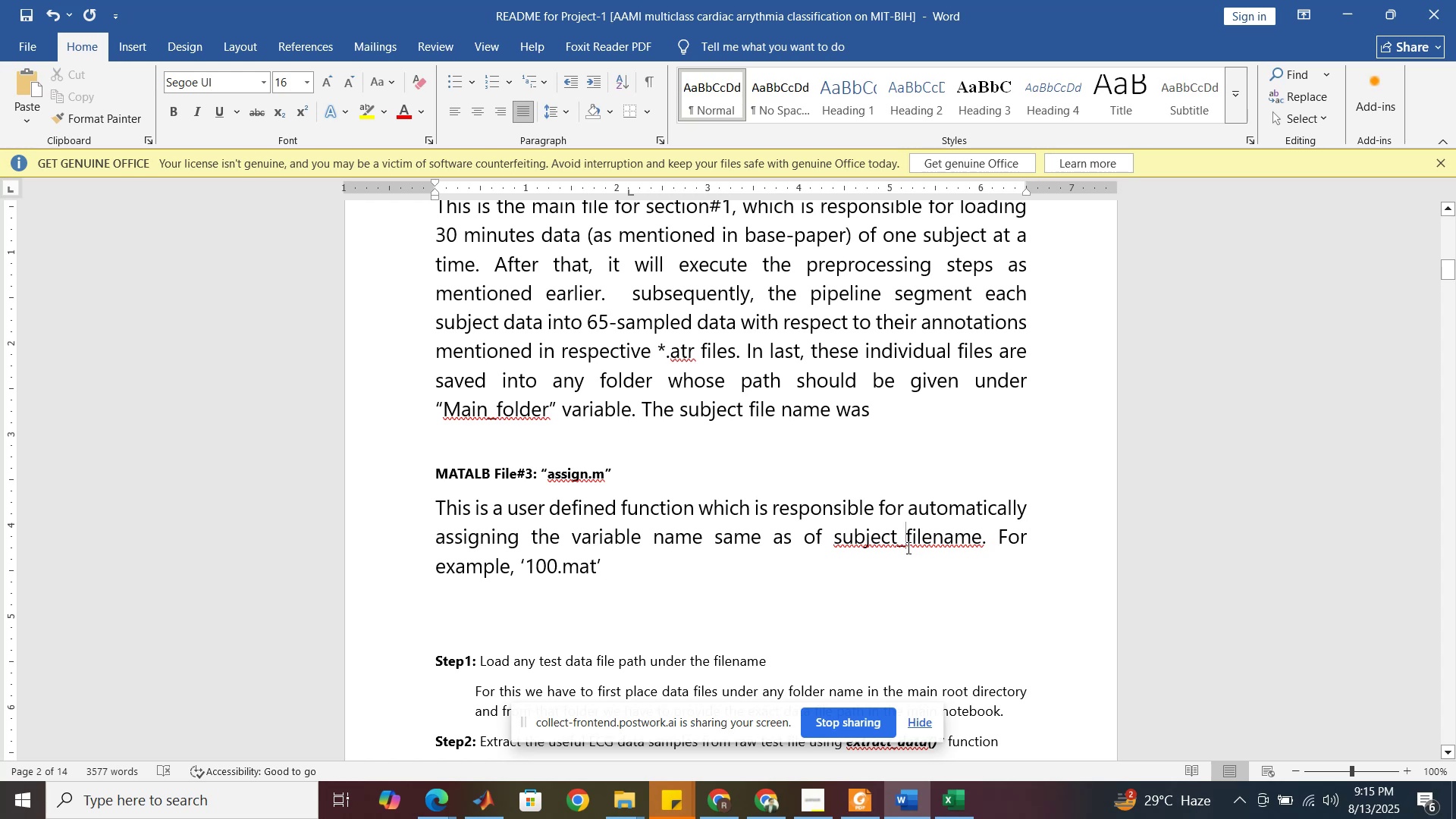 
key(Backspace)
 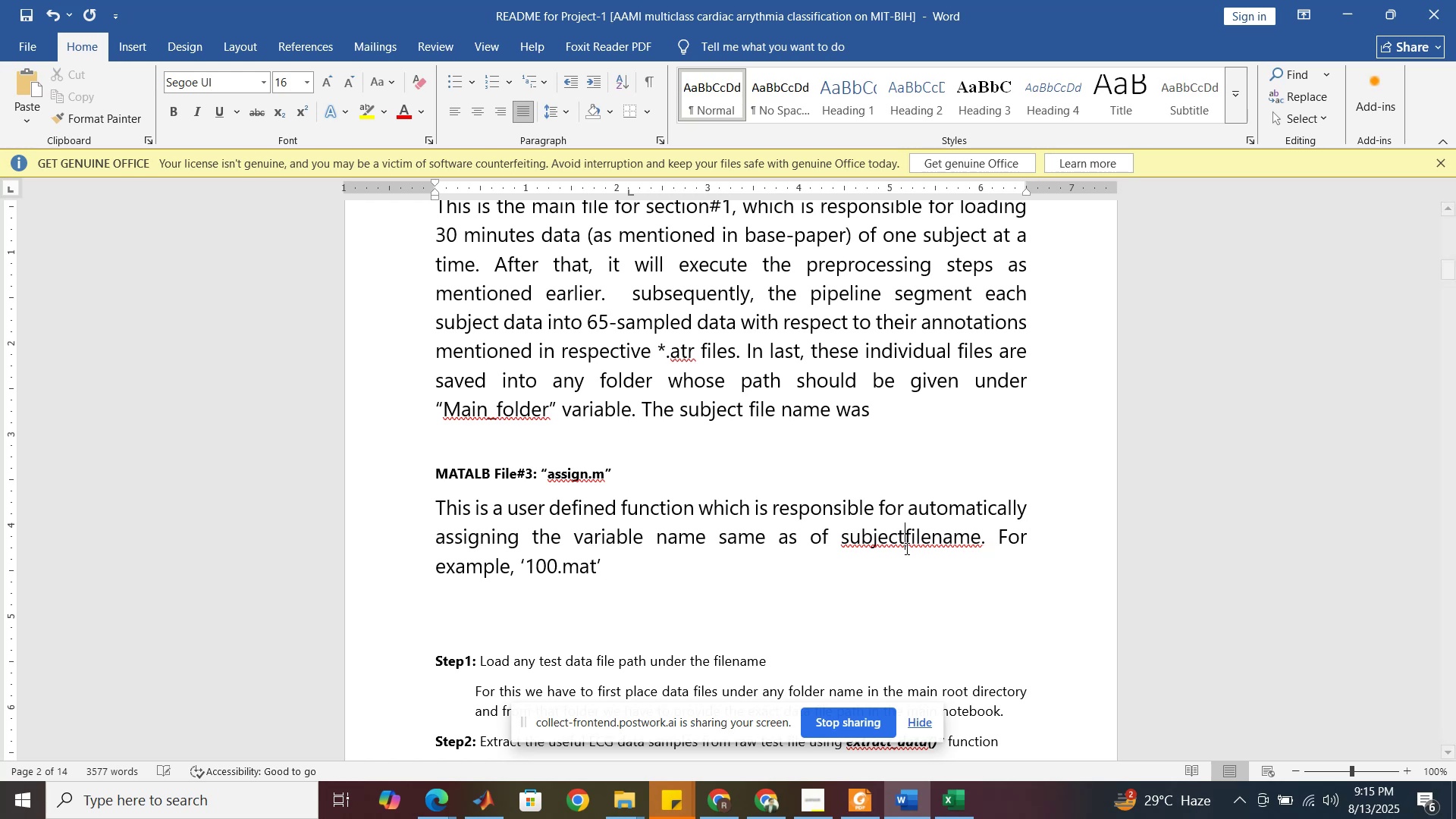 
key(Space)
 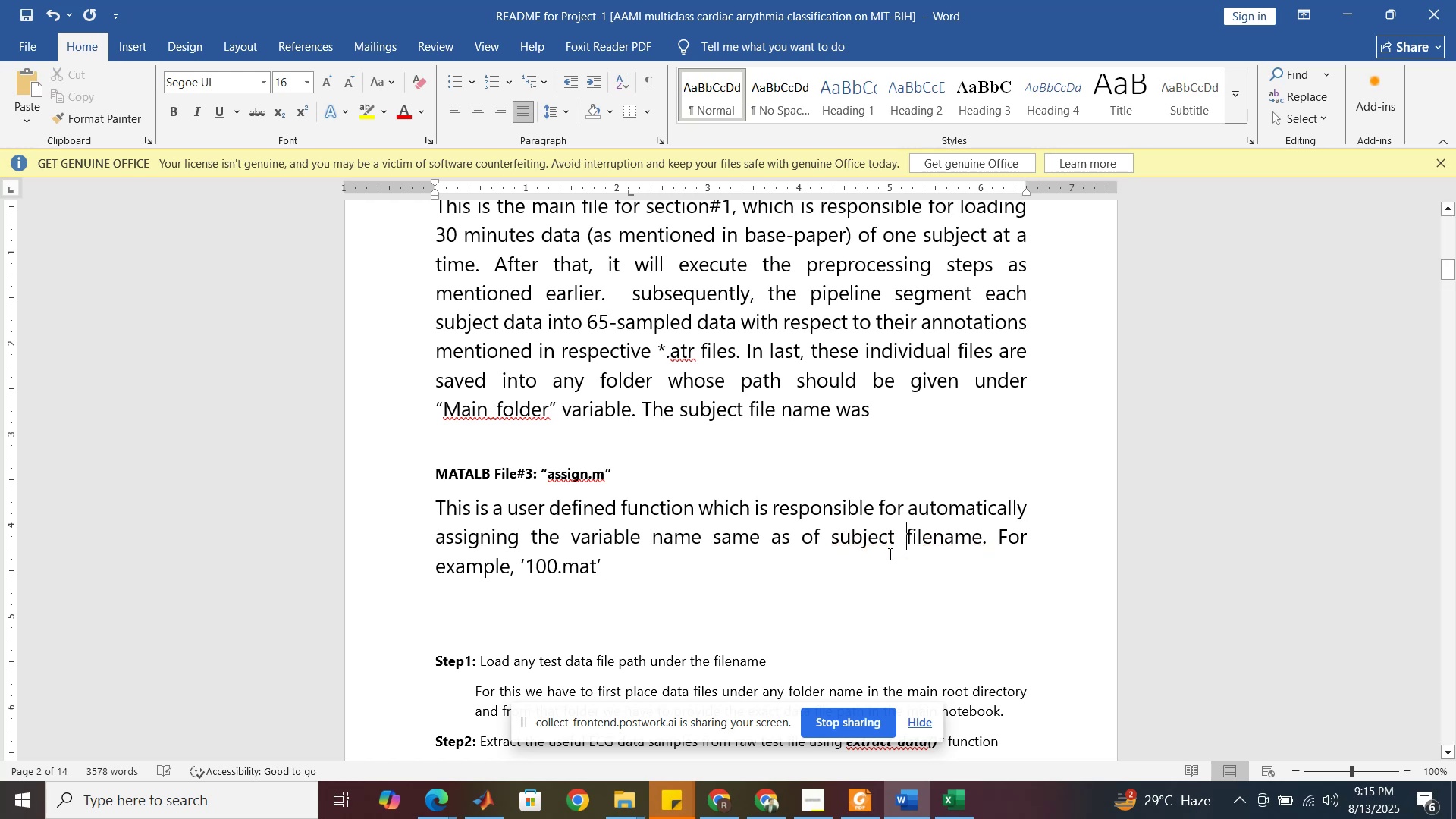 
left_click([885, 555])
 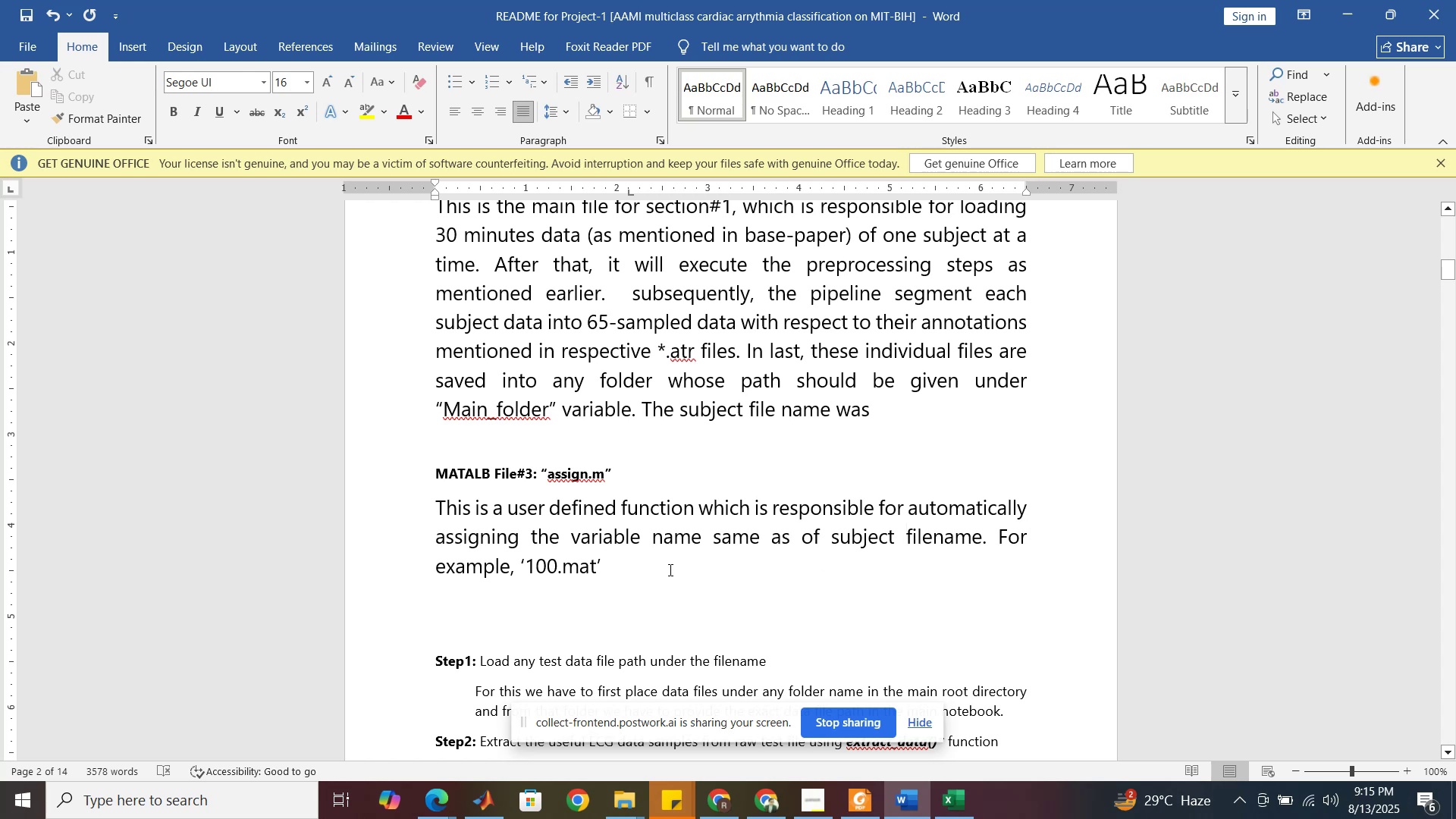 
scroll: coordinate [669, 570], scroll_direction: up, amount: 2.0
 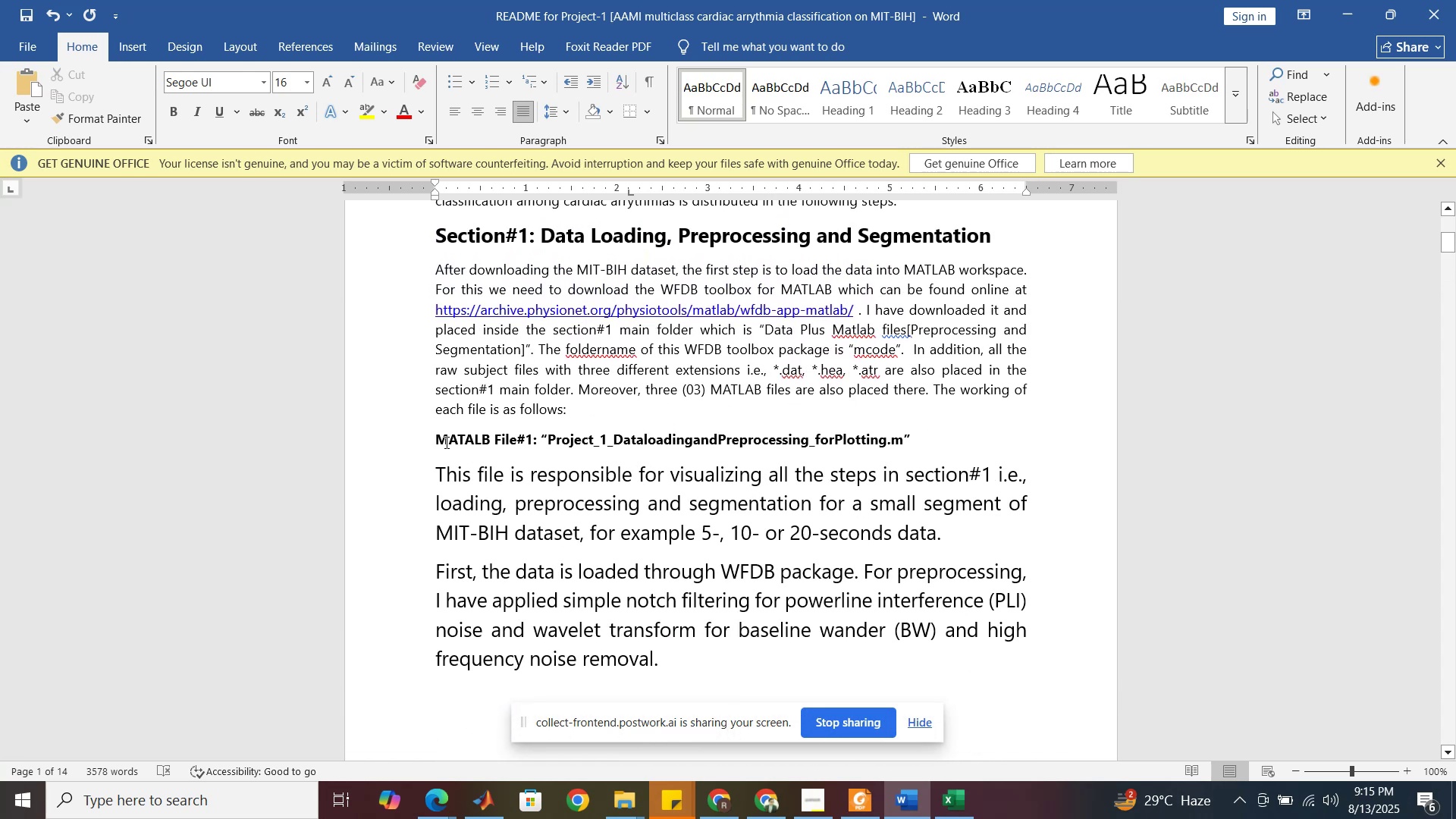 
left_click_drag(start_coordinate=[432, 437], to_coordinate=[631, 610])
 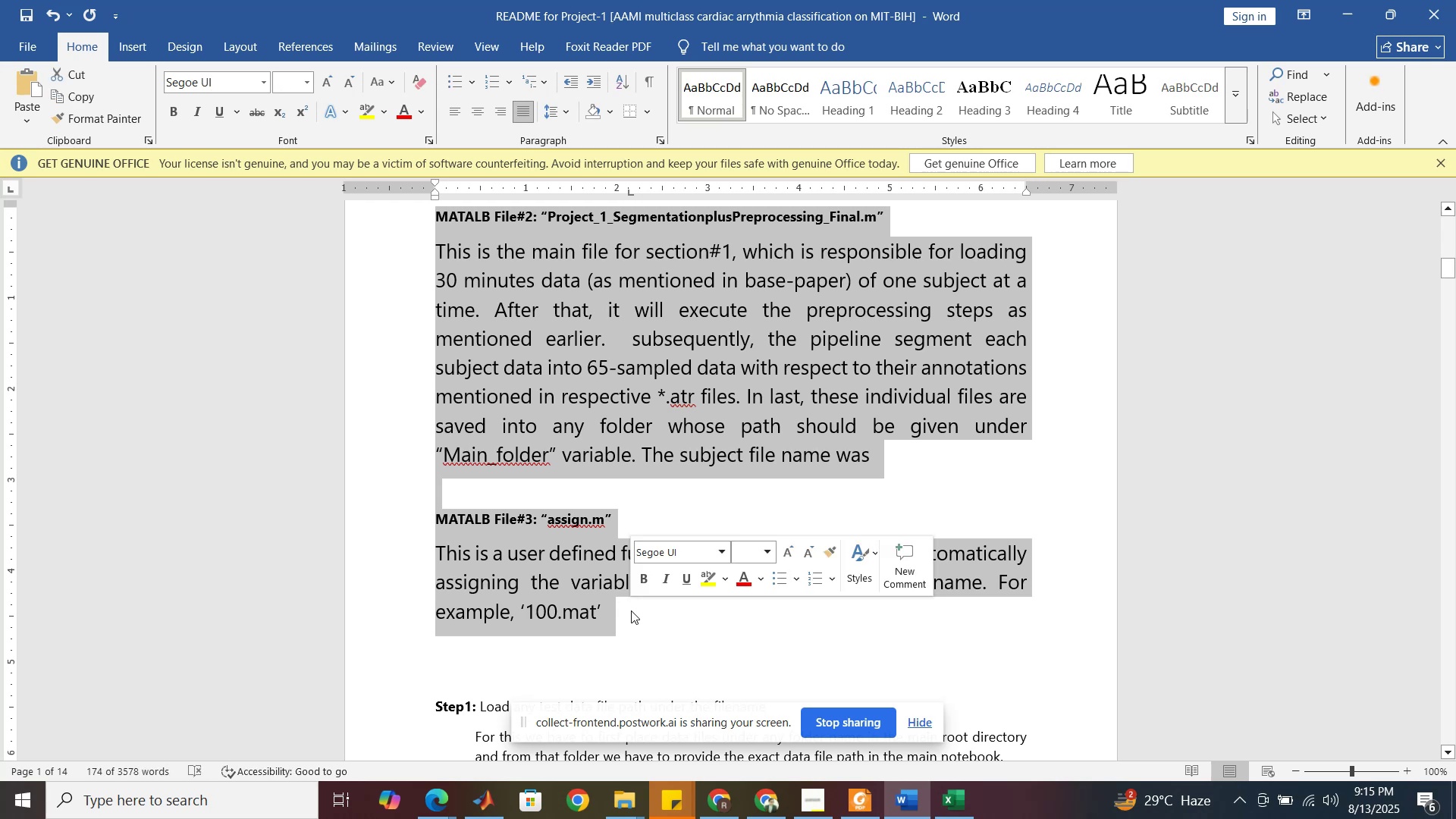 
scroll: coordinate [631, 610], scroll_direction: down, amount: 15.0
 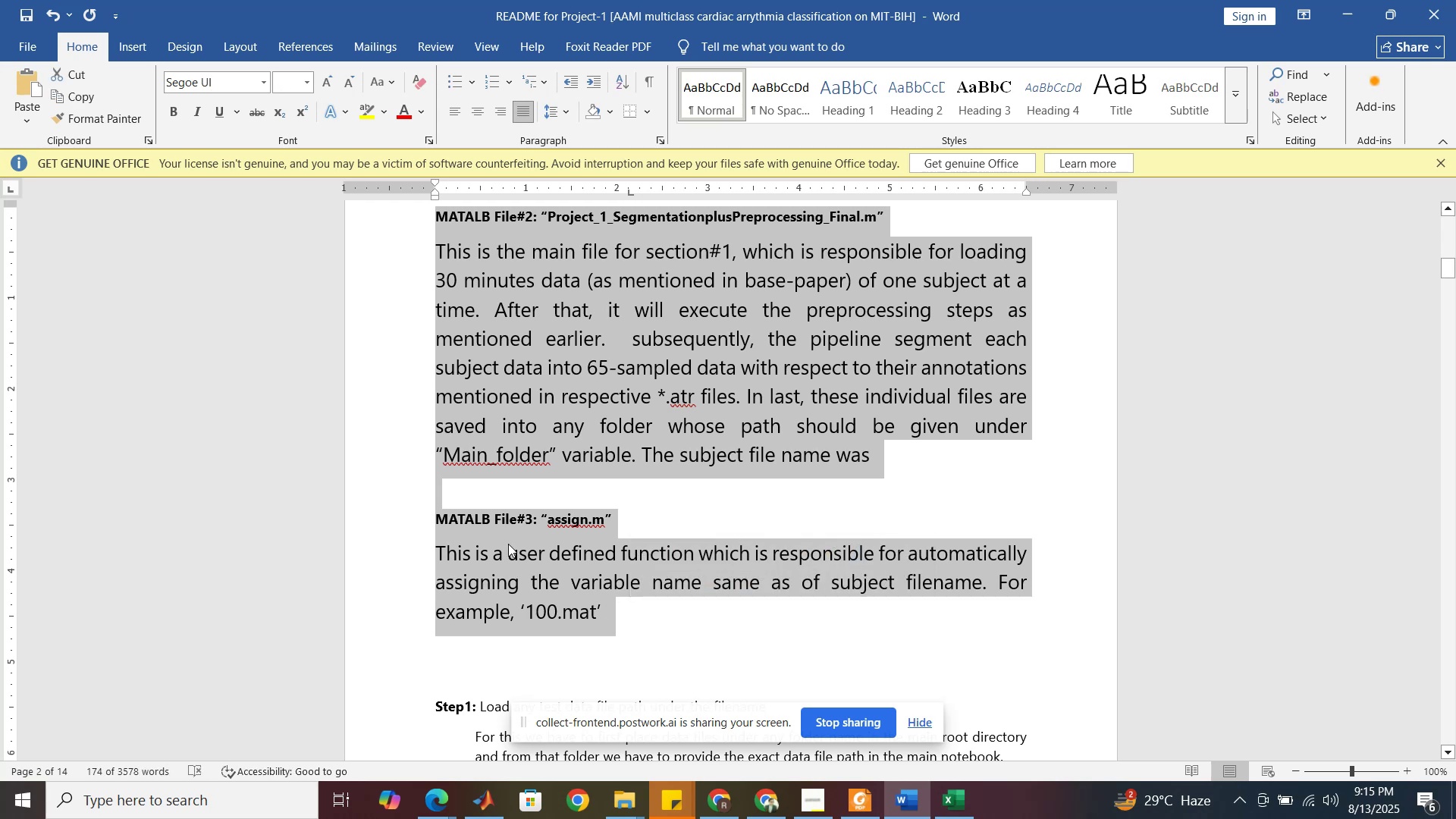 
wait(5.03)
 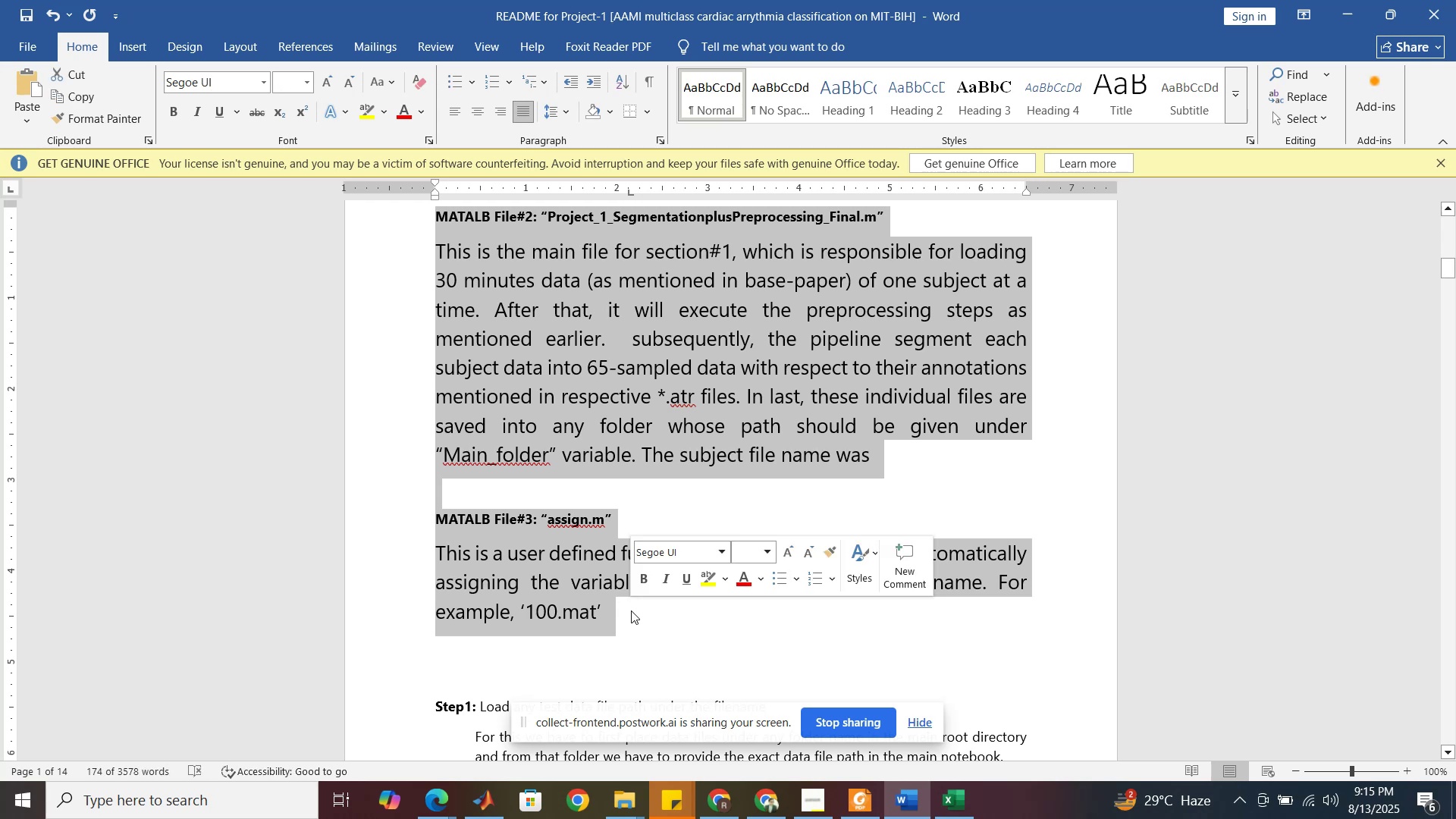 
left_click([311, 81])
 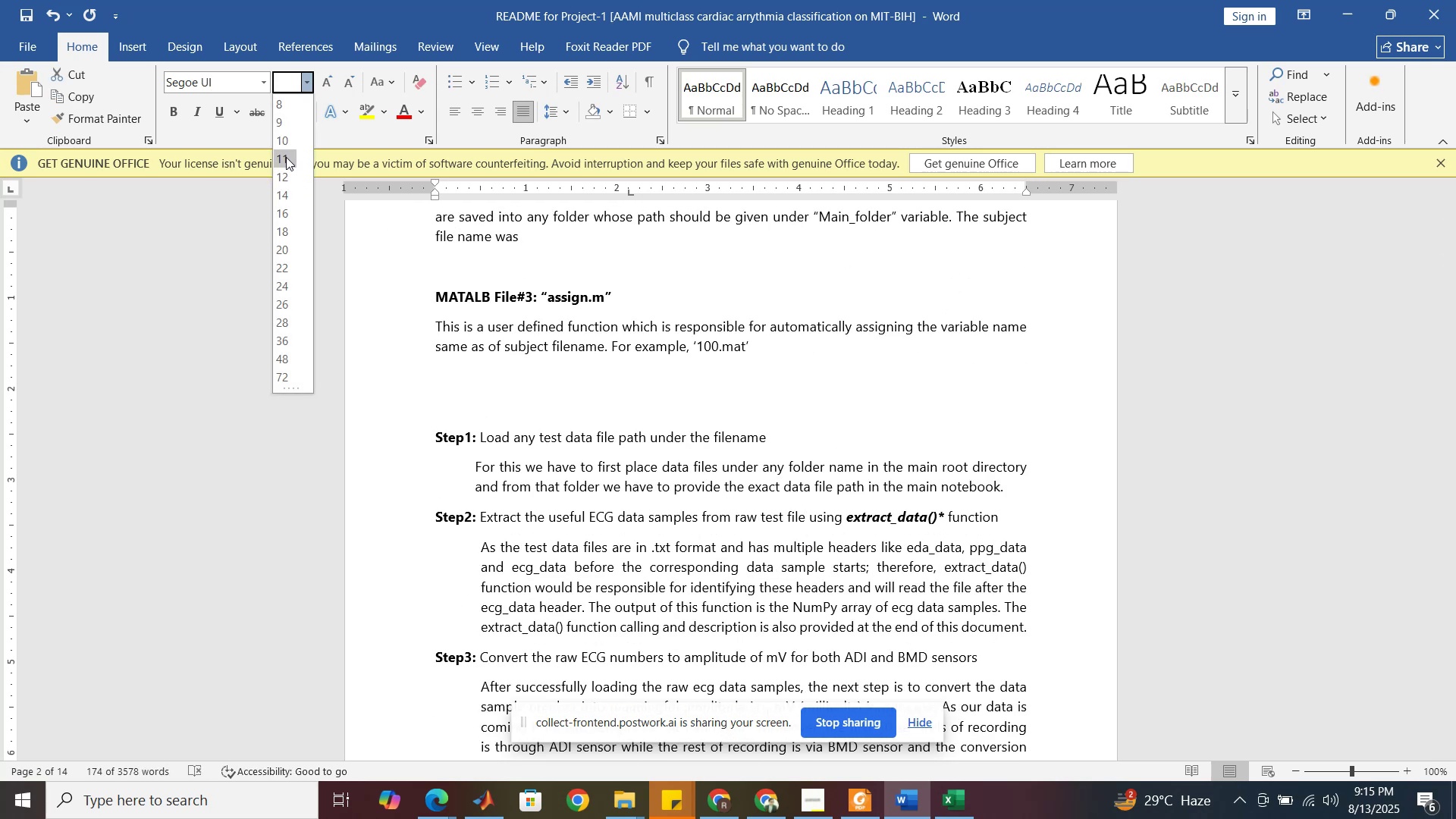 
left_click([286, 157])
 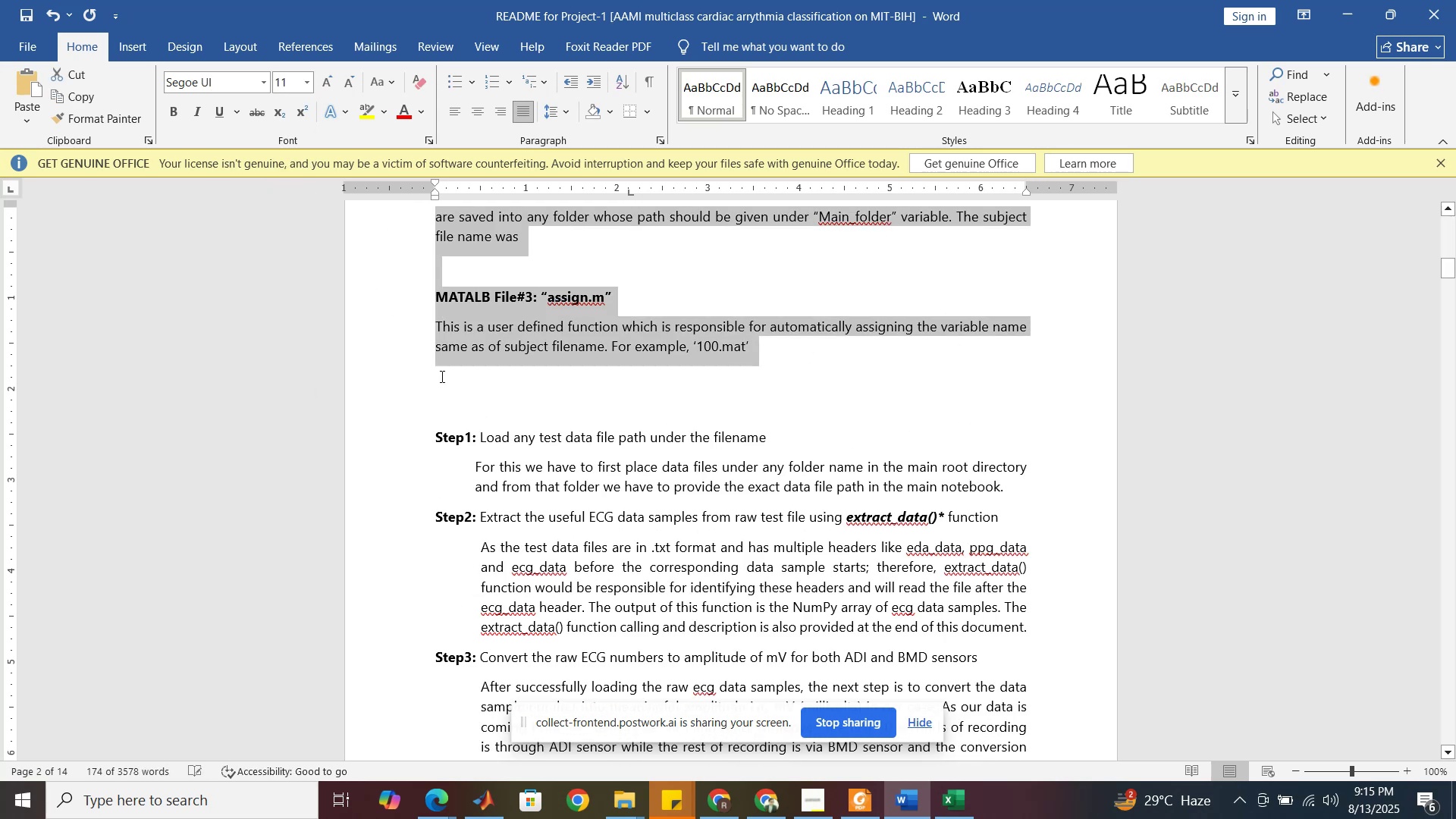 
scroll: coordinate [463, 372], scroll_direction: up, amount: 18.0
 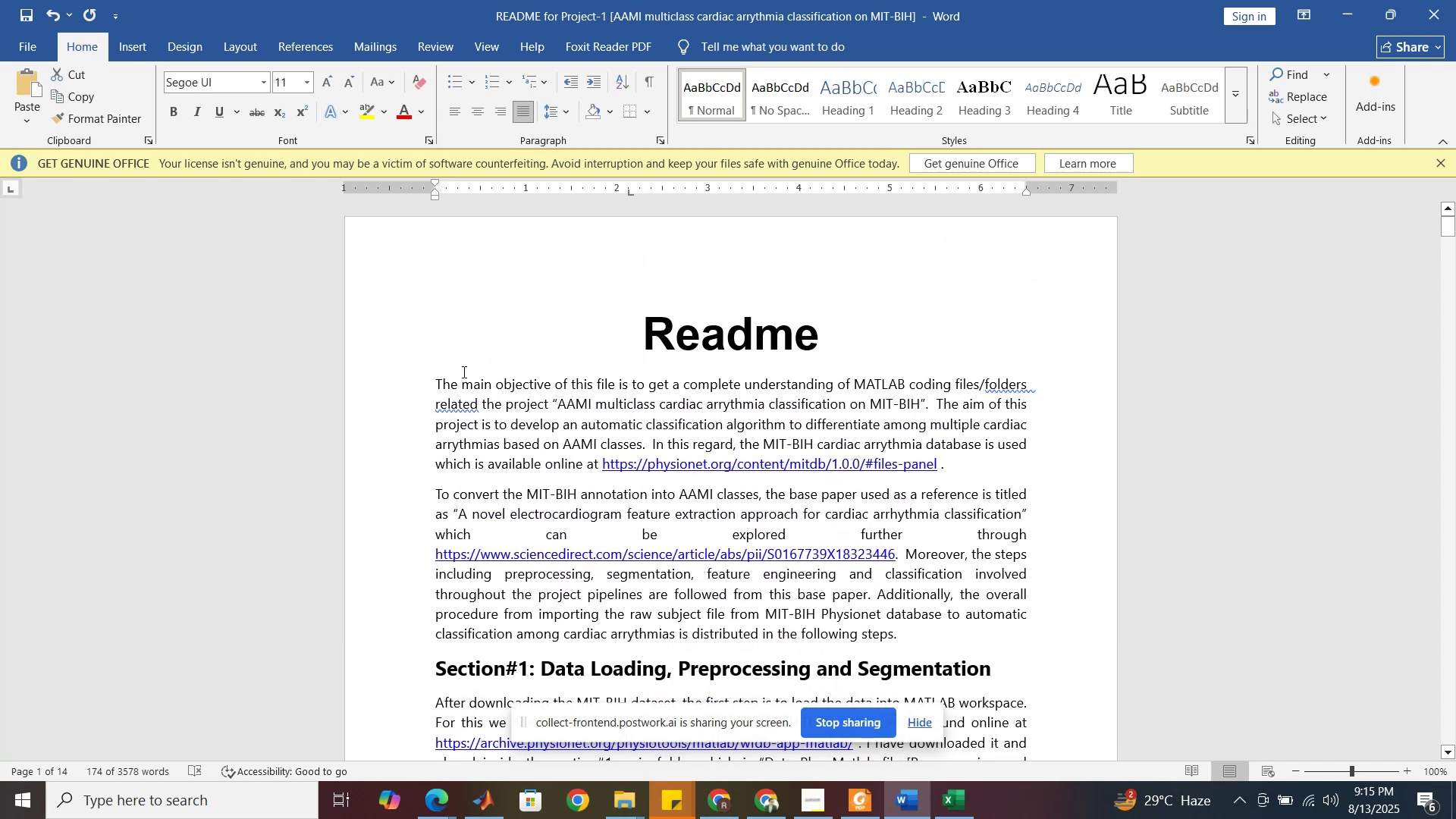 
scroll: coordinate [463, 372], scroll_direction: down, amount: 9.0
 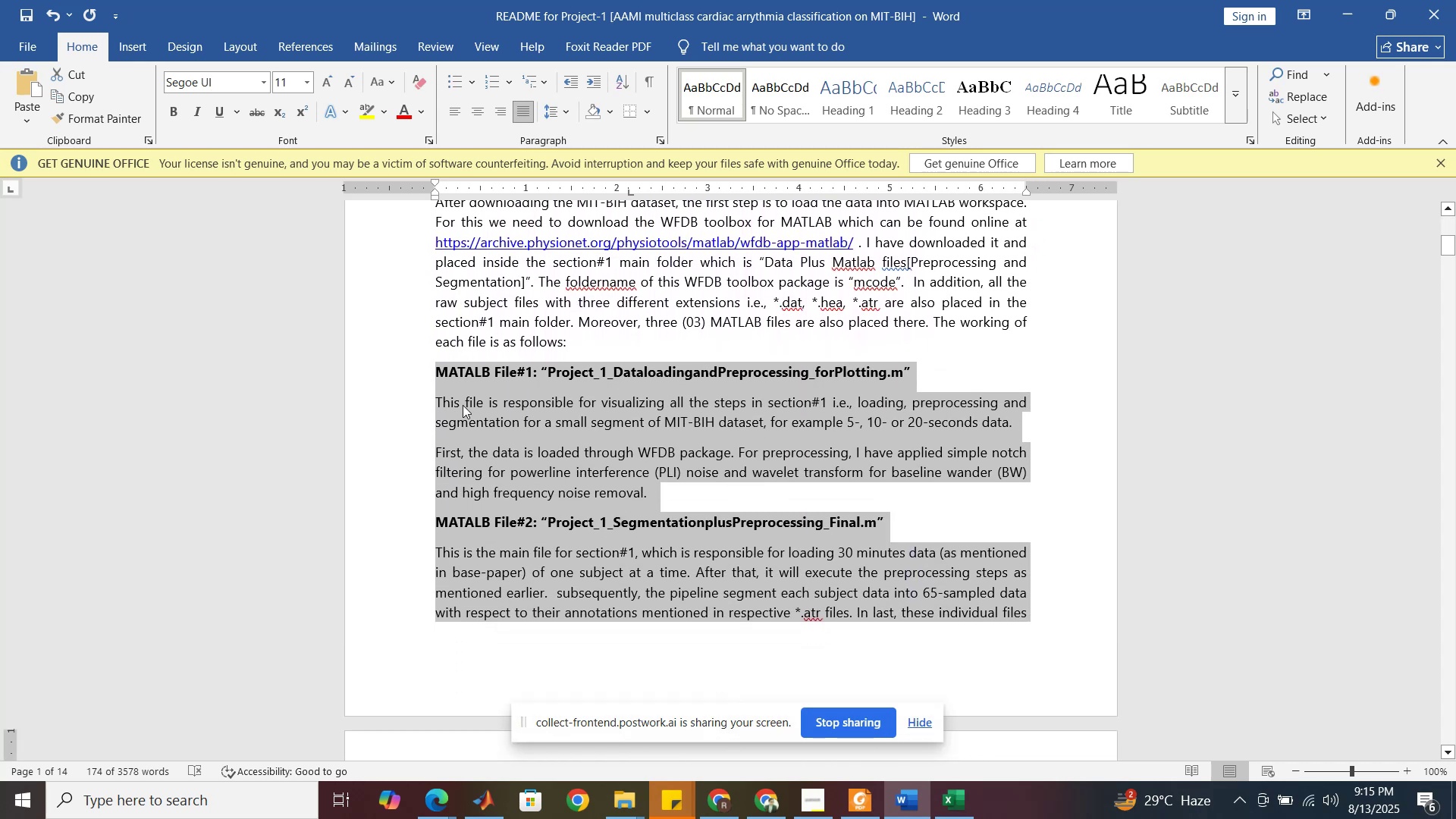 
left_click([463, 405])
 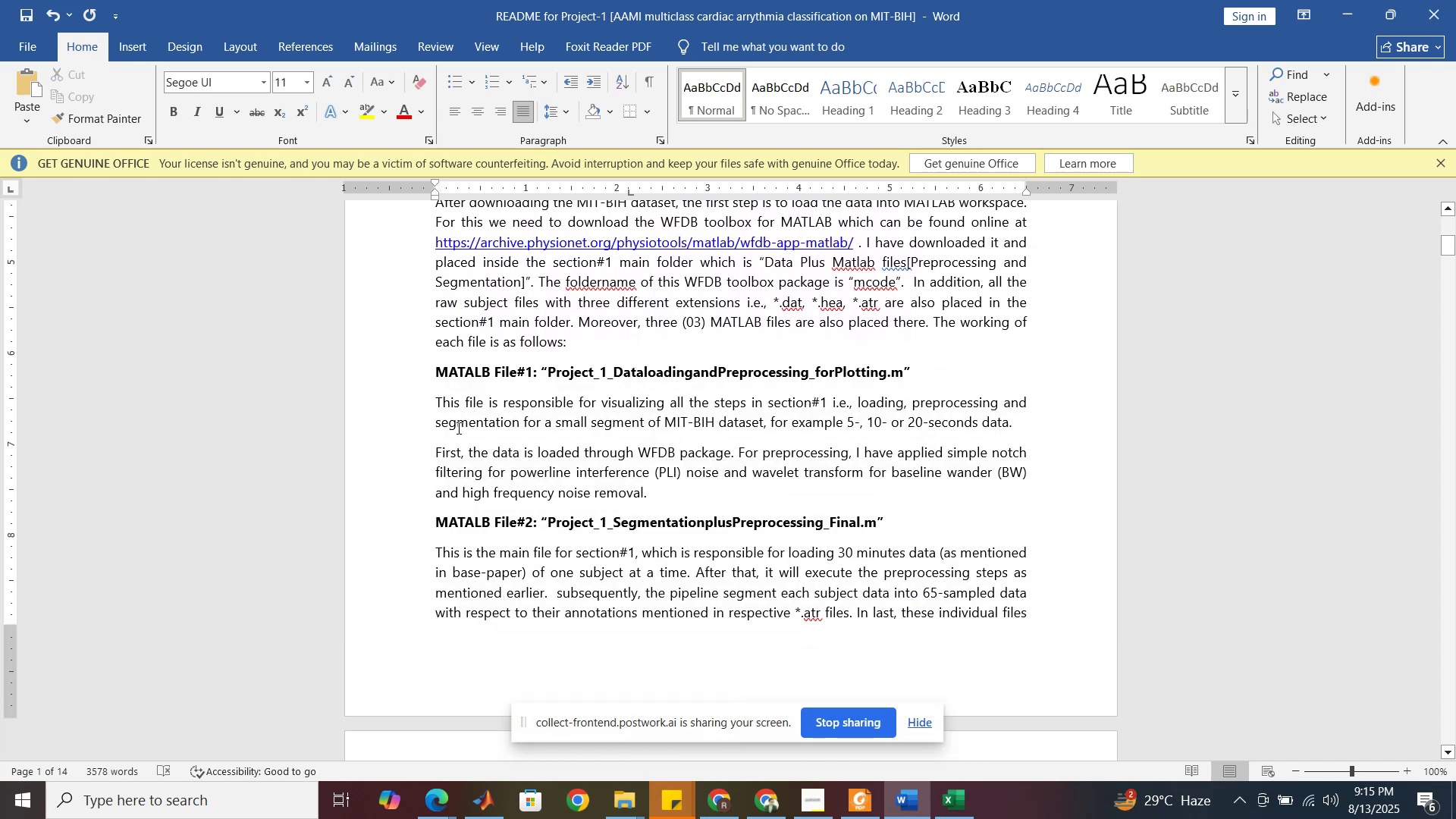 
scroll: coordinate [472, 457], scroll_direction: down, amount: 11.0
 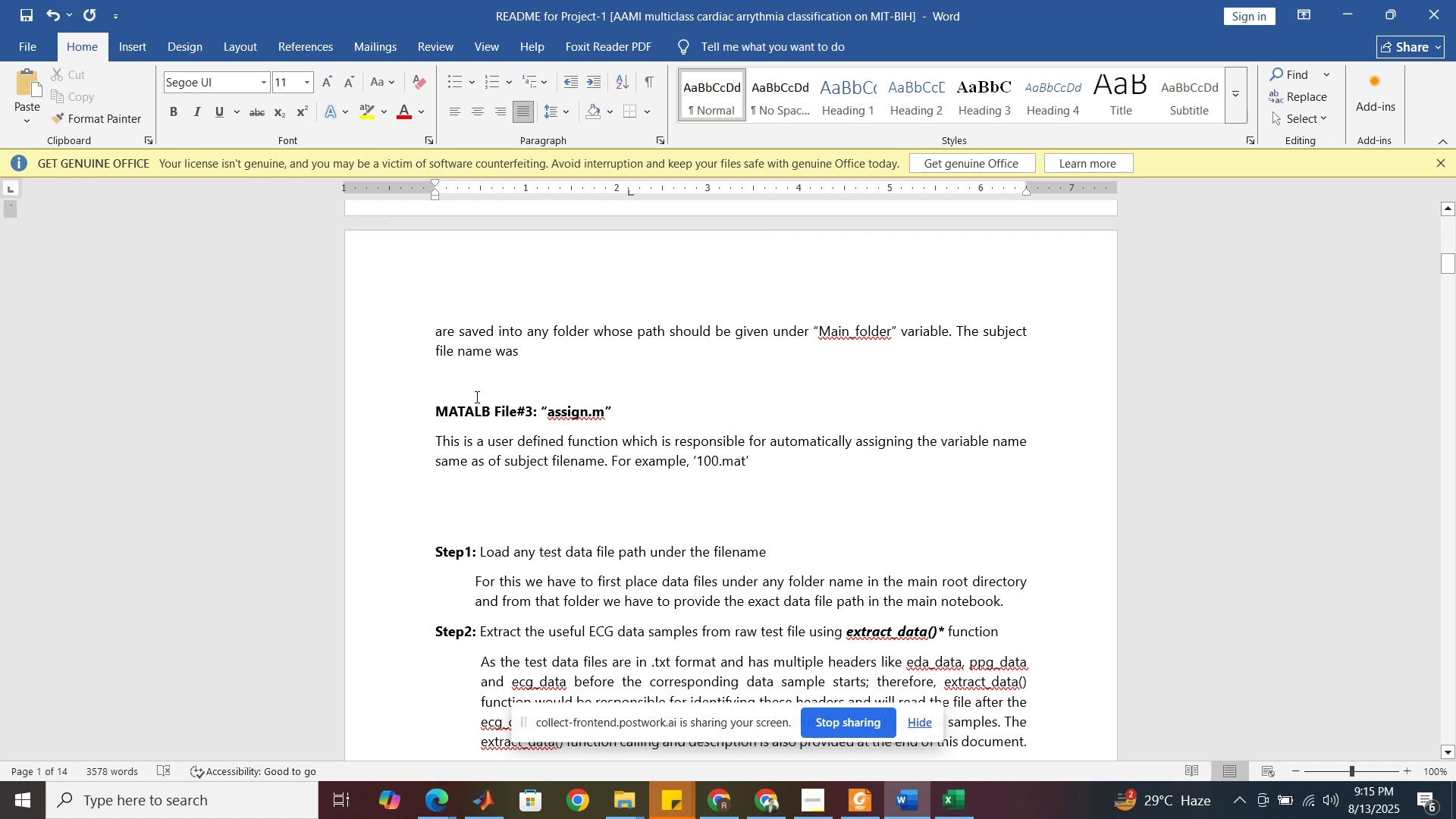 
left_click([475, 397])
 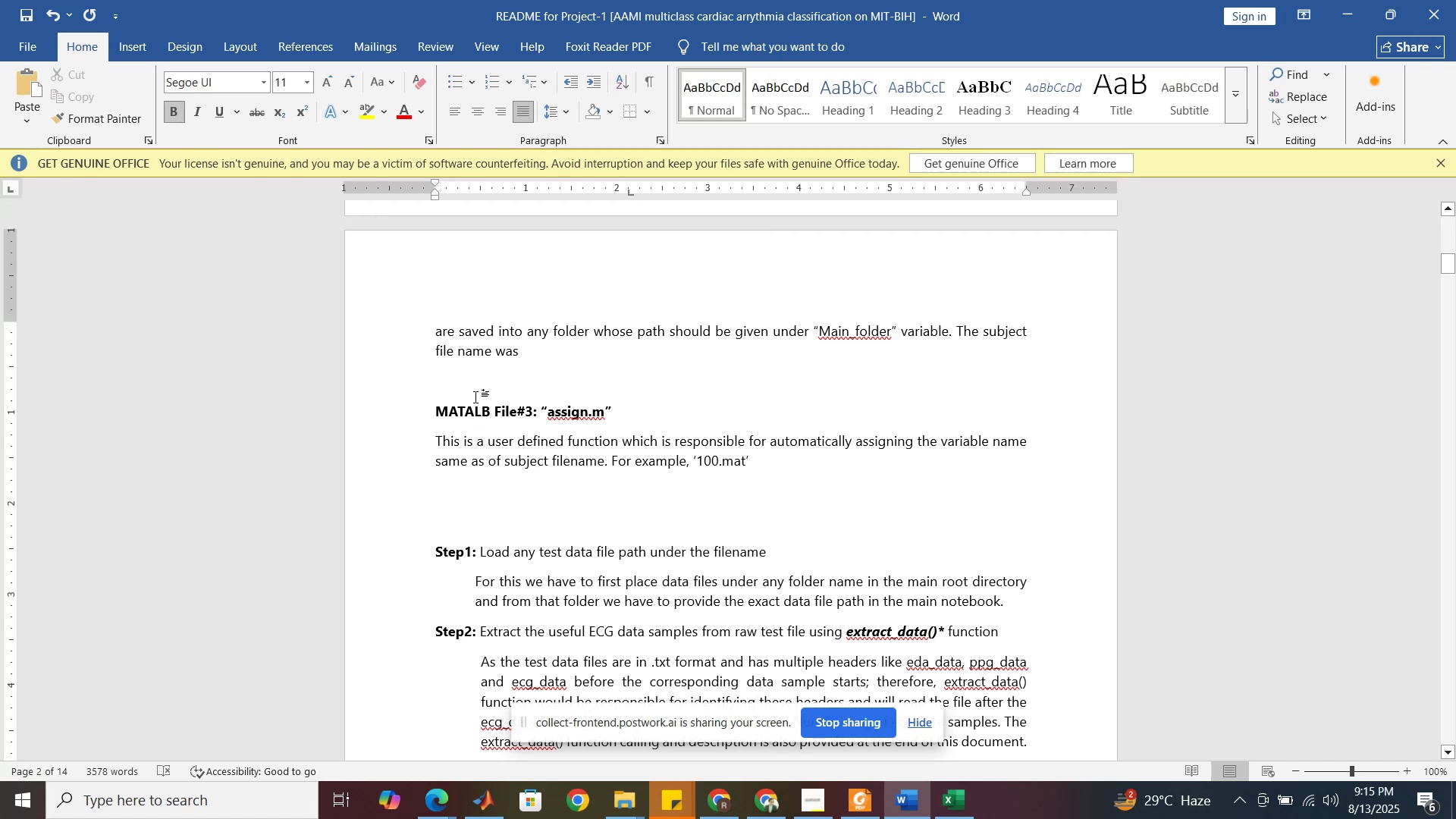 
key(Backspace)
 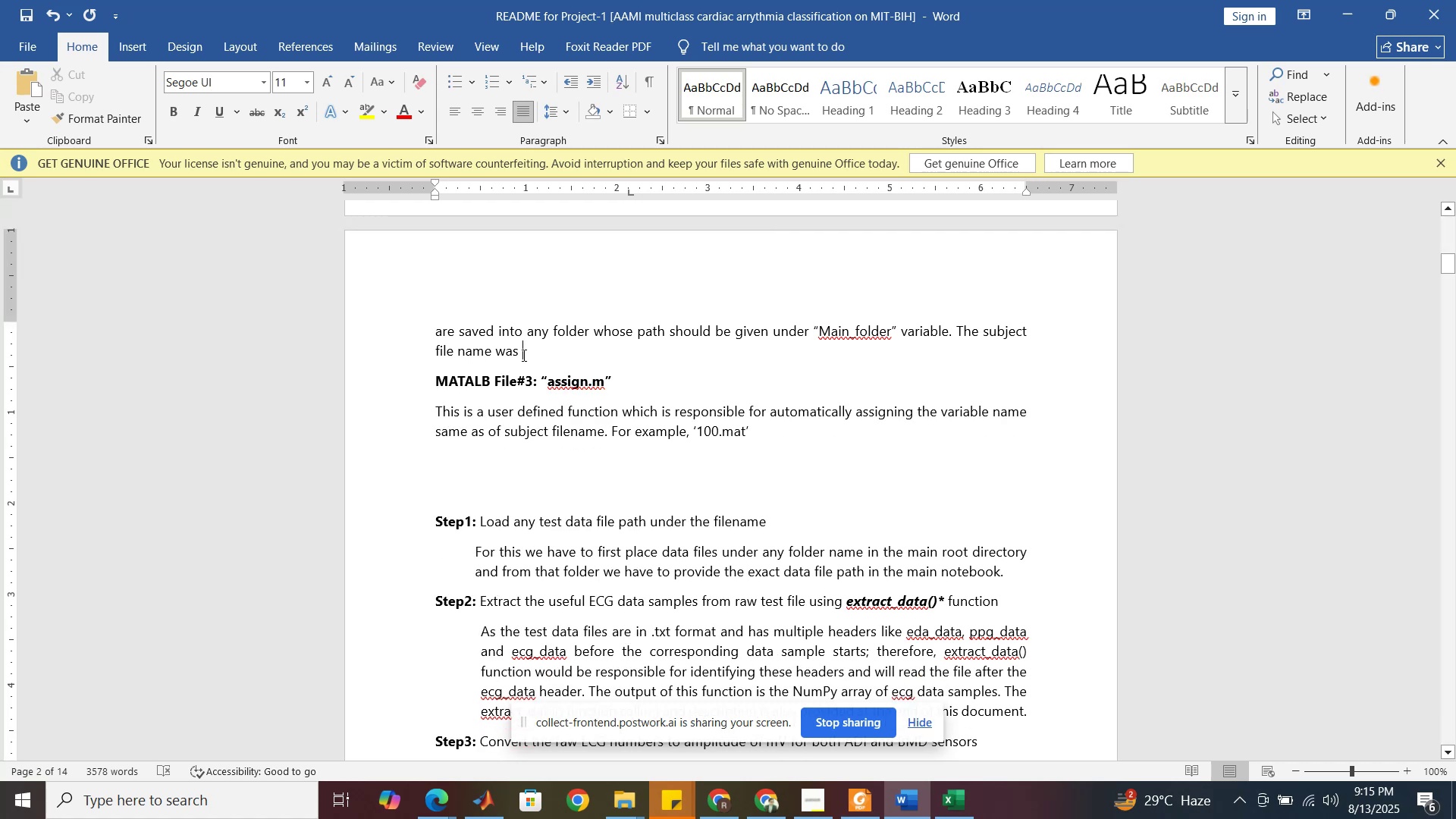 
left_click_drag(start_coordinate=[961, 328], to_coordinate=[964, 344])
 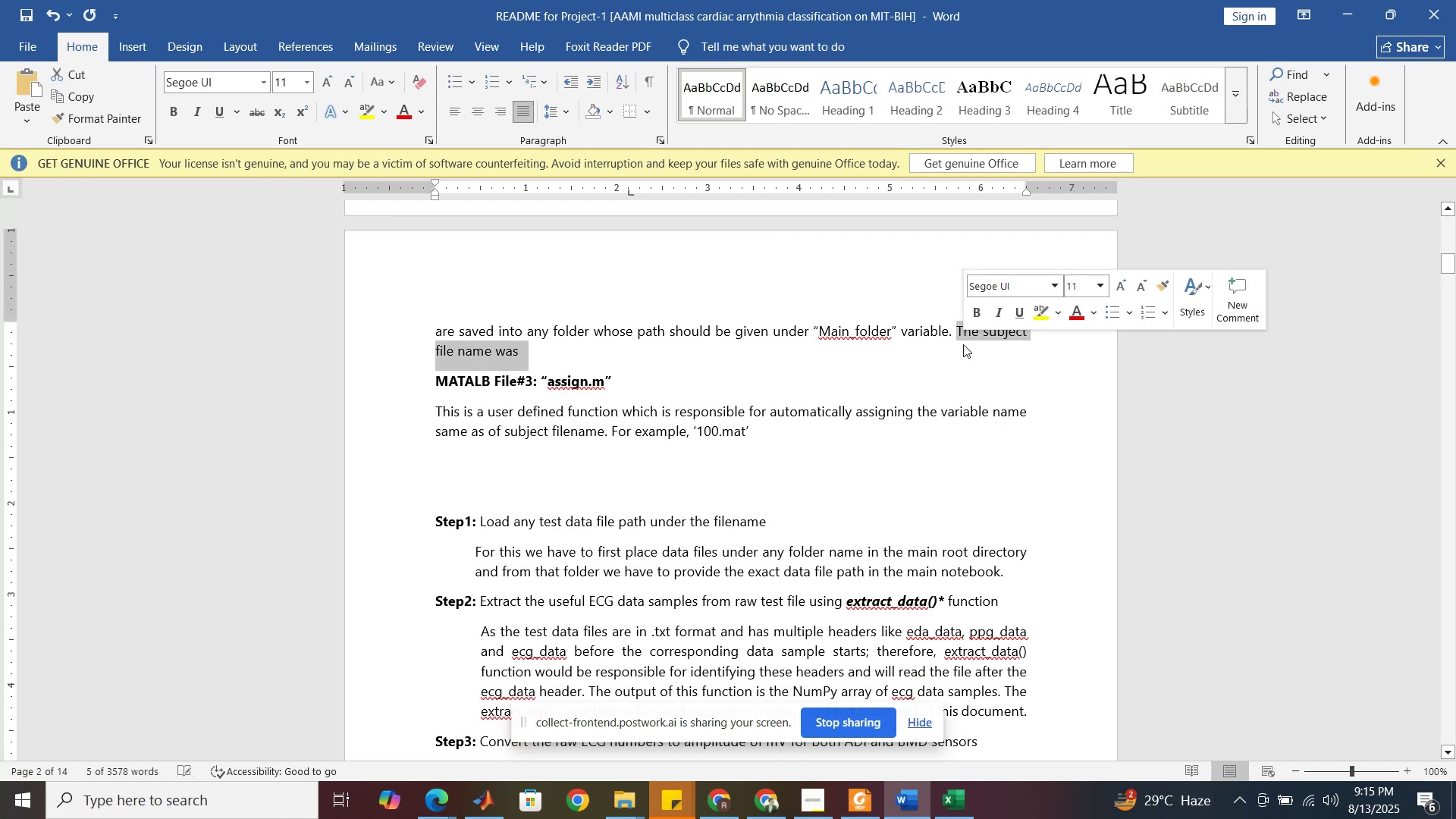 
key(Delete)
 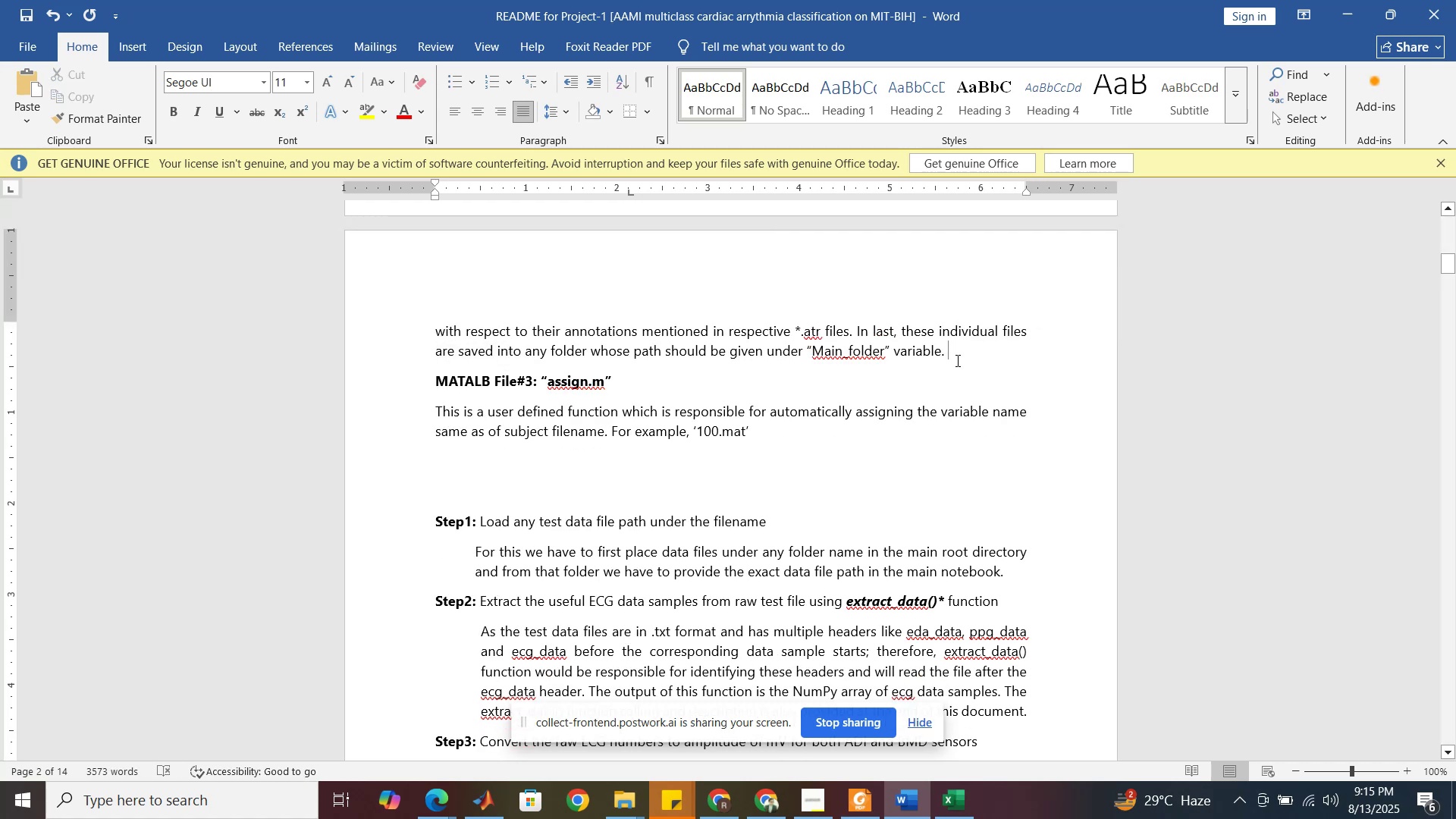 
key(Enter)
 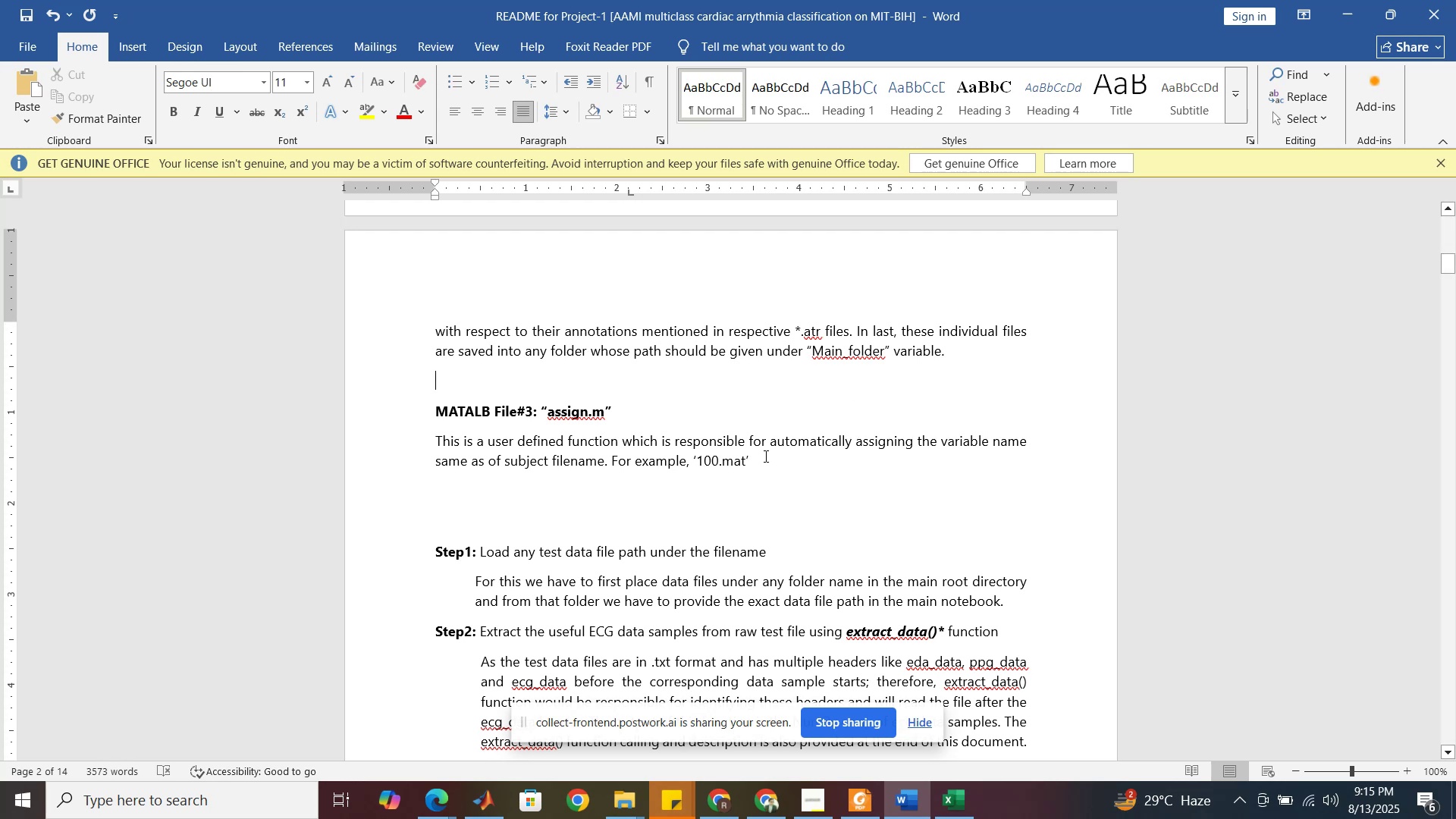 
left_click([766, 467])
 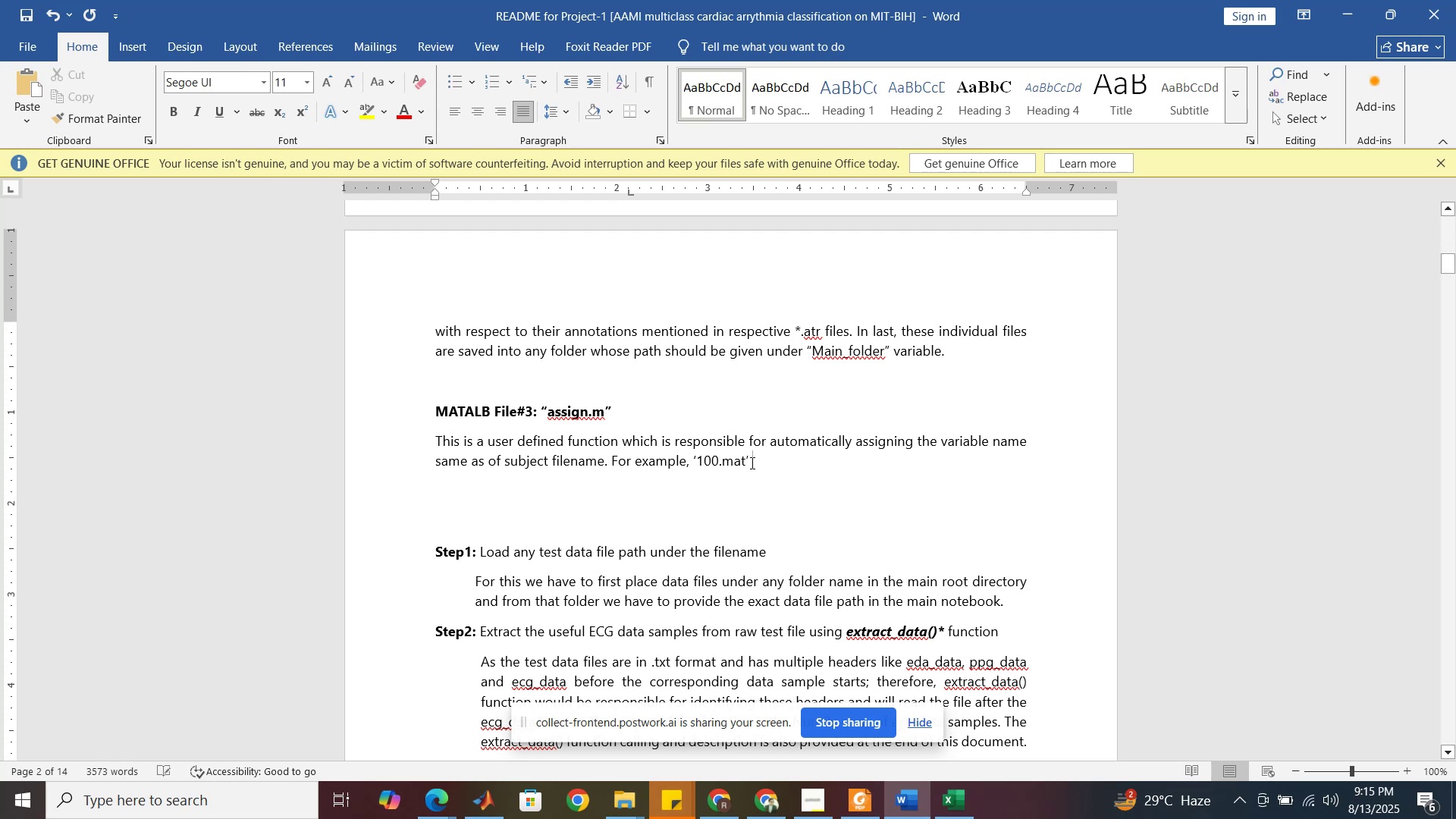 
left_click([751, 463])
 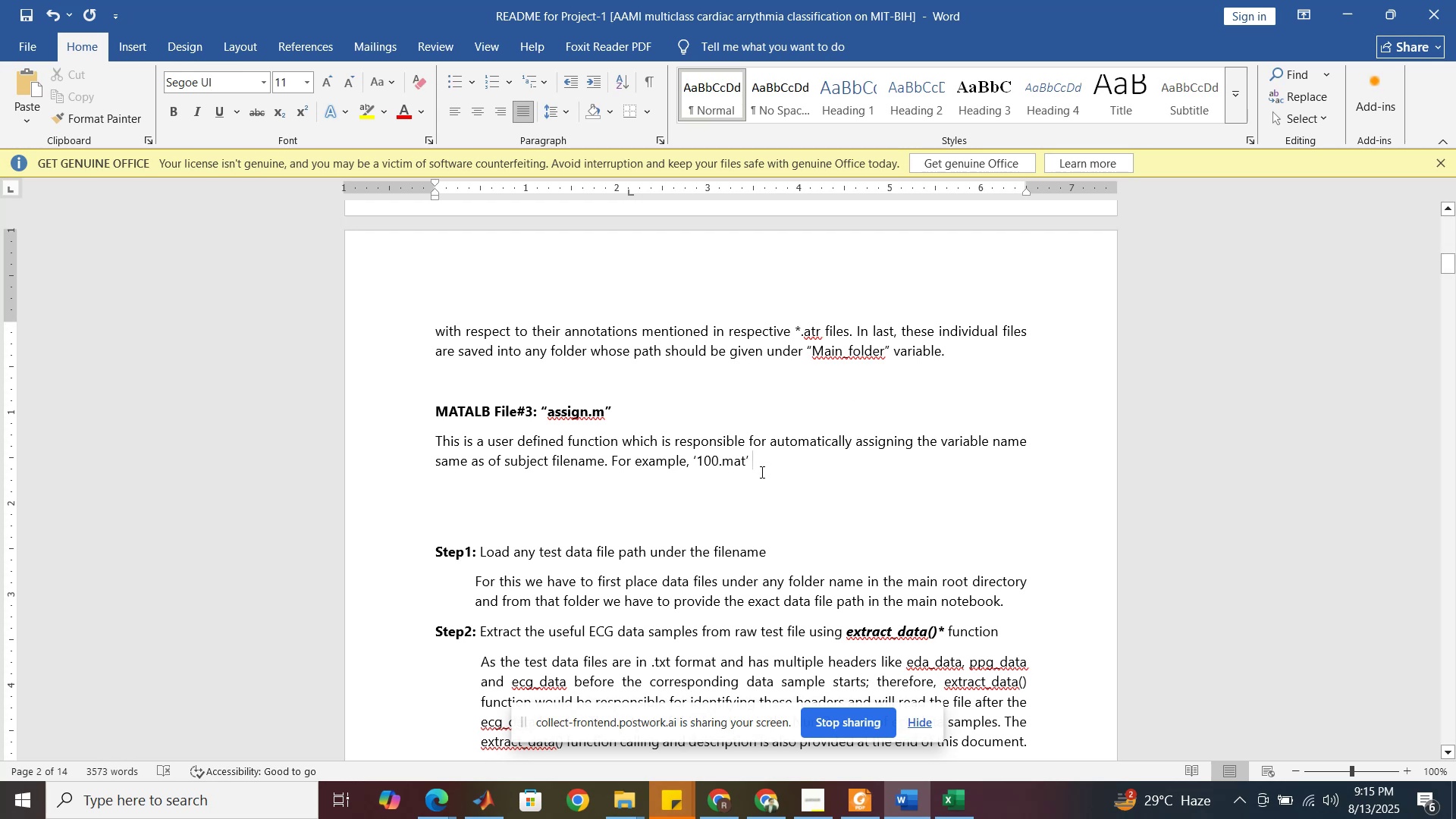 
key(Backspace)
 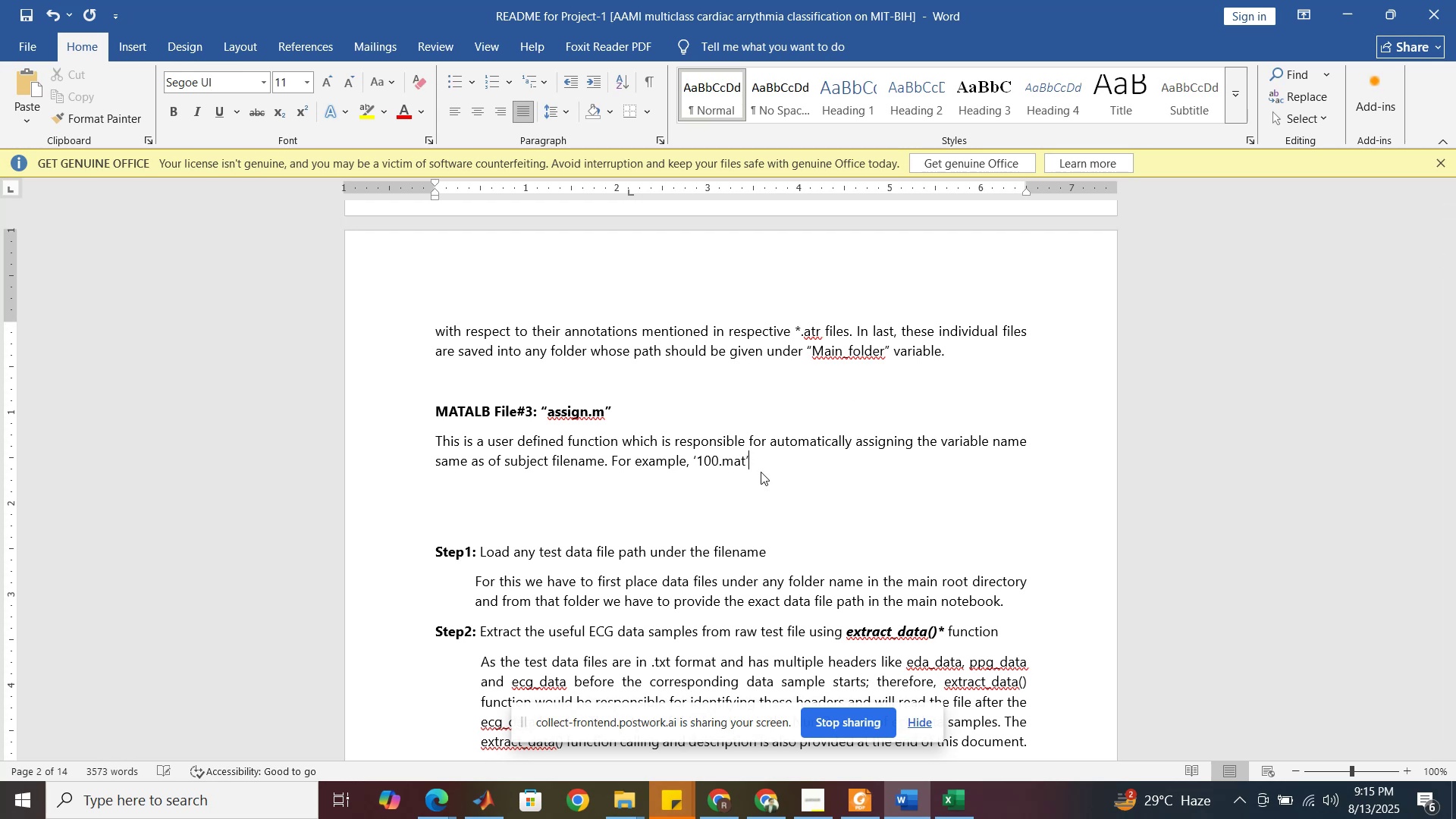 
key(Period)
 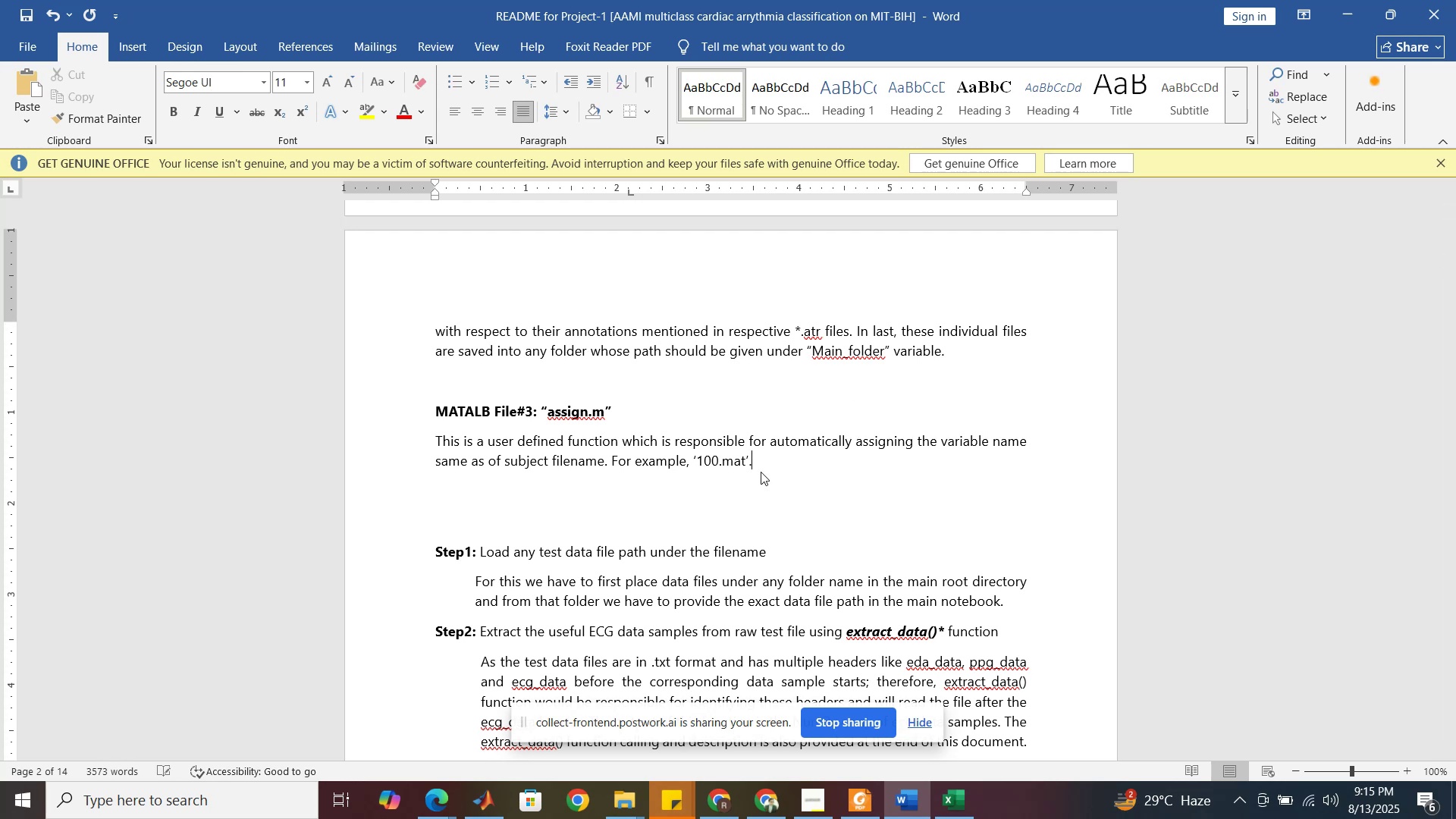 
key(Enter)
 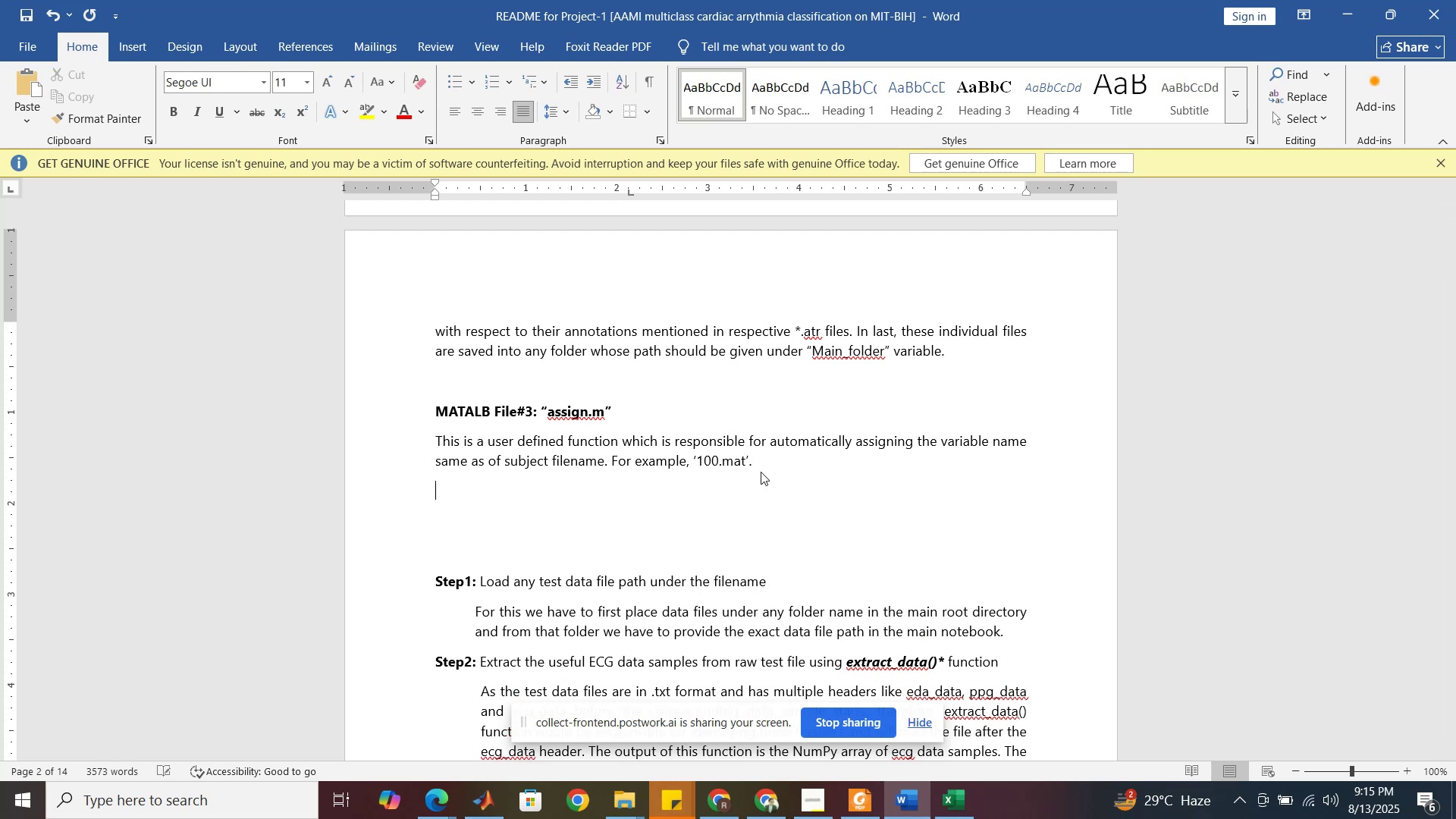 
key(Enter)
 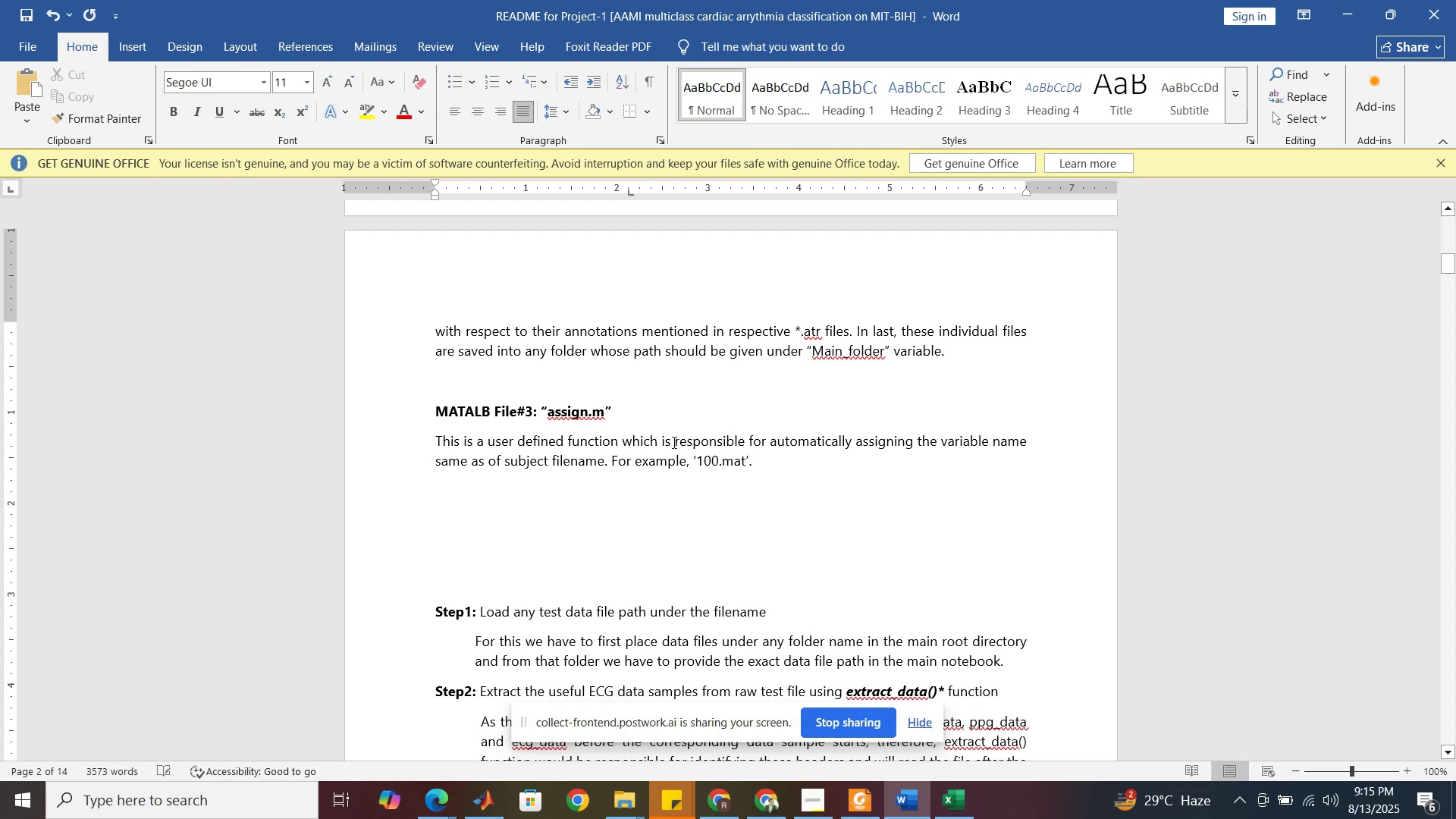 
scroll: coordinate [597, 391], scroll_direction: up, amount: 15.0
 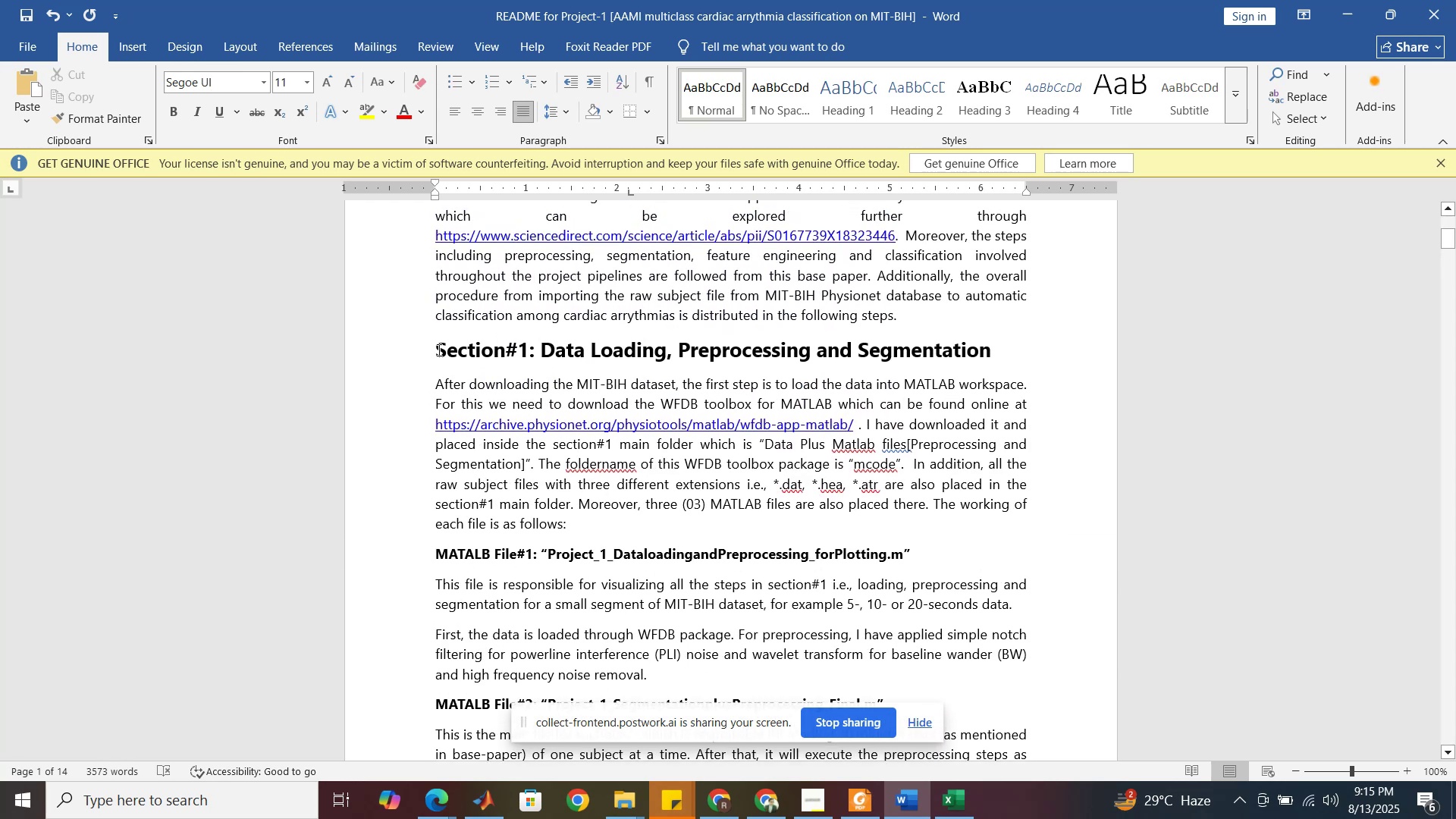 
left_click_drag(start_coordinate=[428, 350], to_coordinate=[919, 339])
 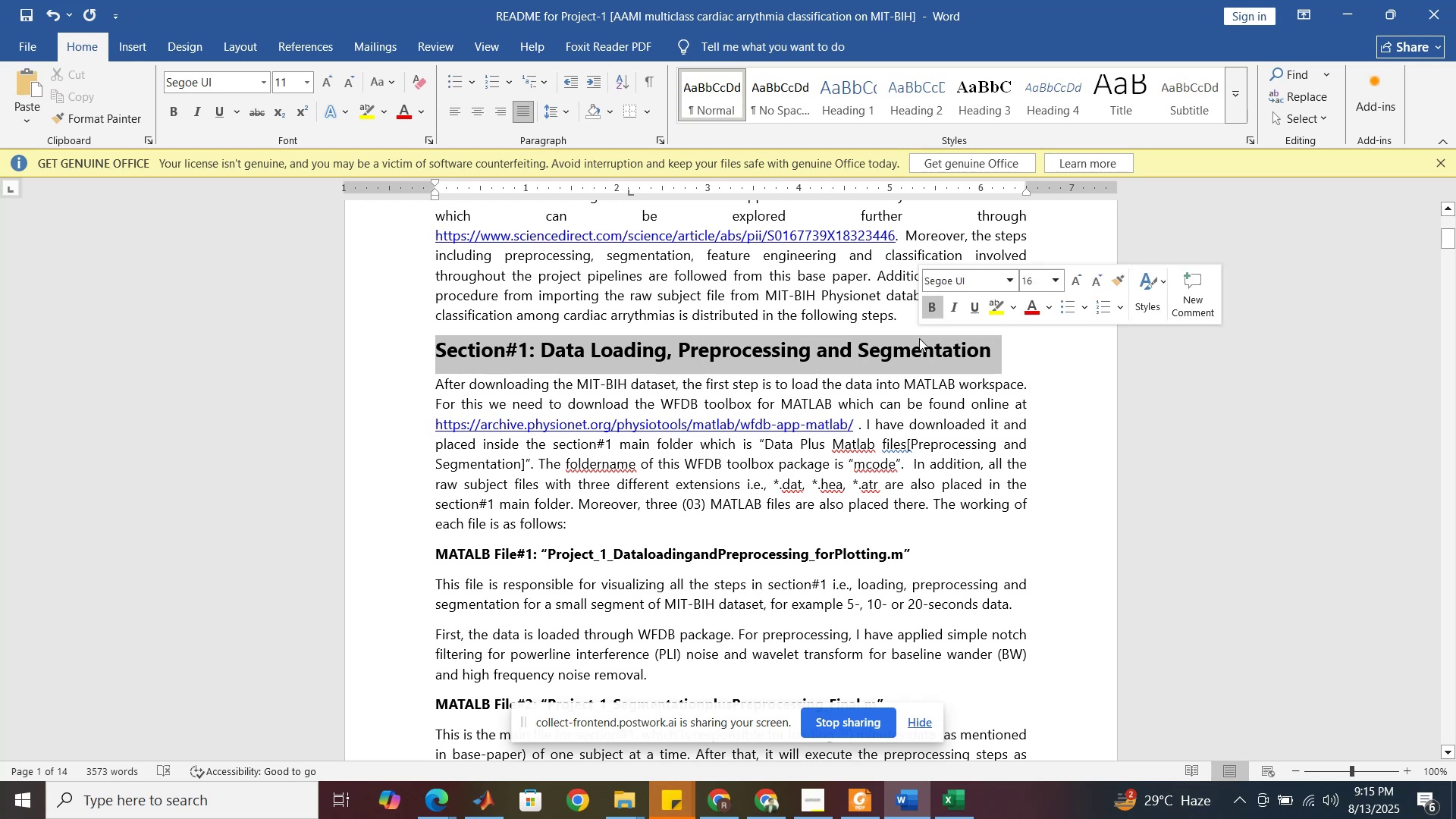 
key(Control+C)
 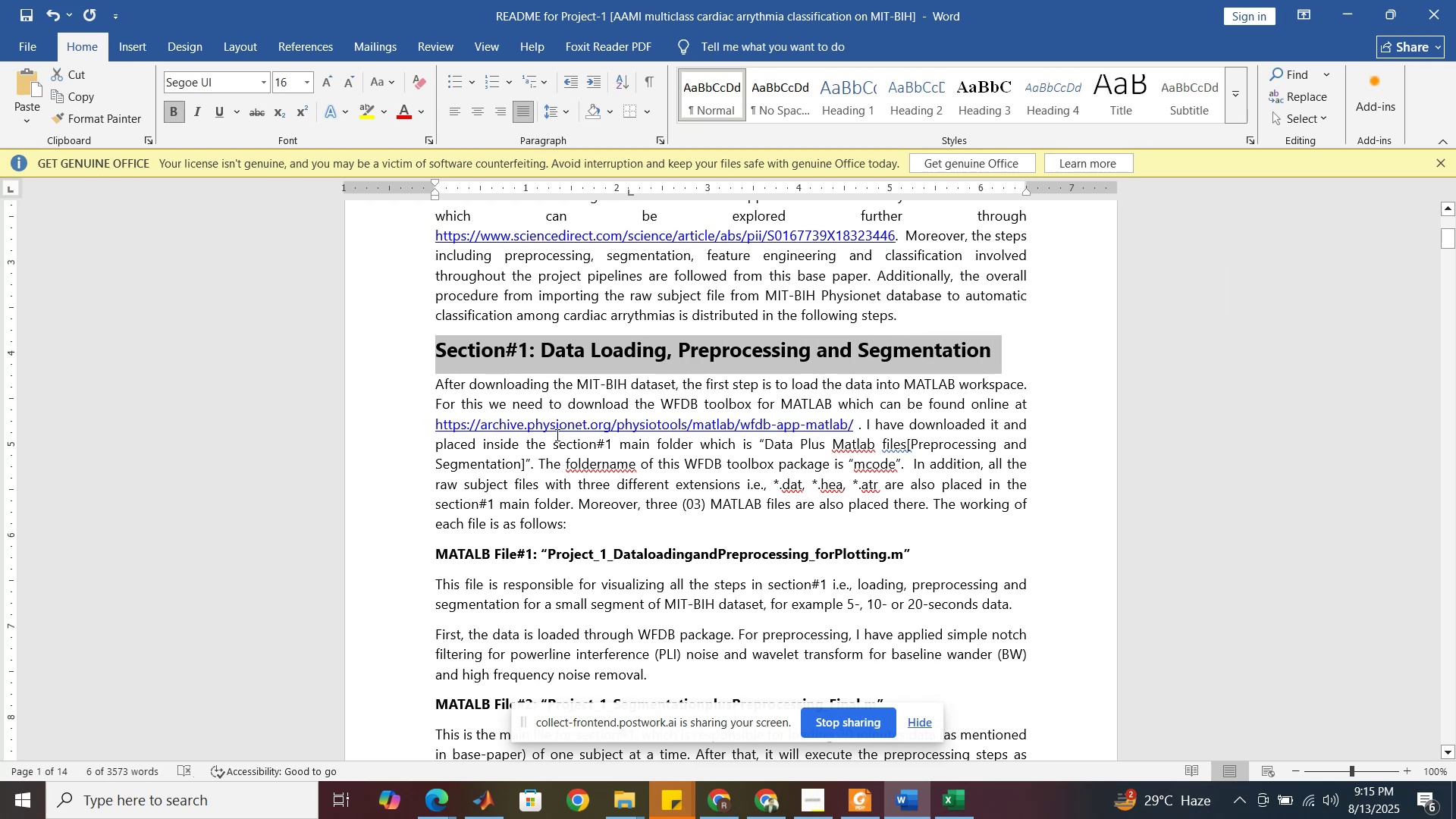 
scroll: coordinate [527, 432], scroll_direction: down, amount: 17.0
 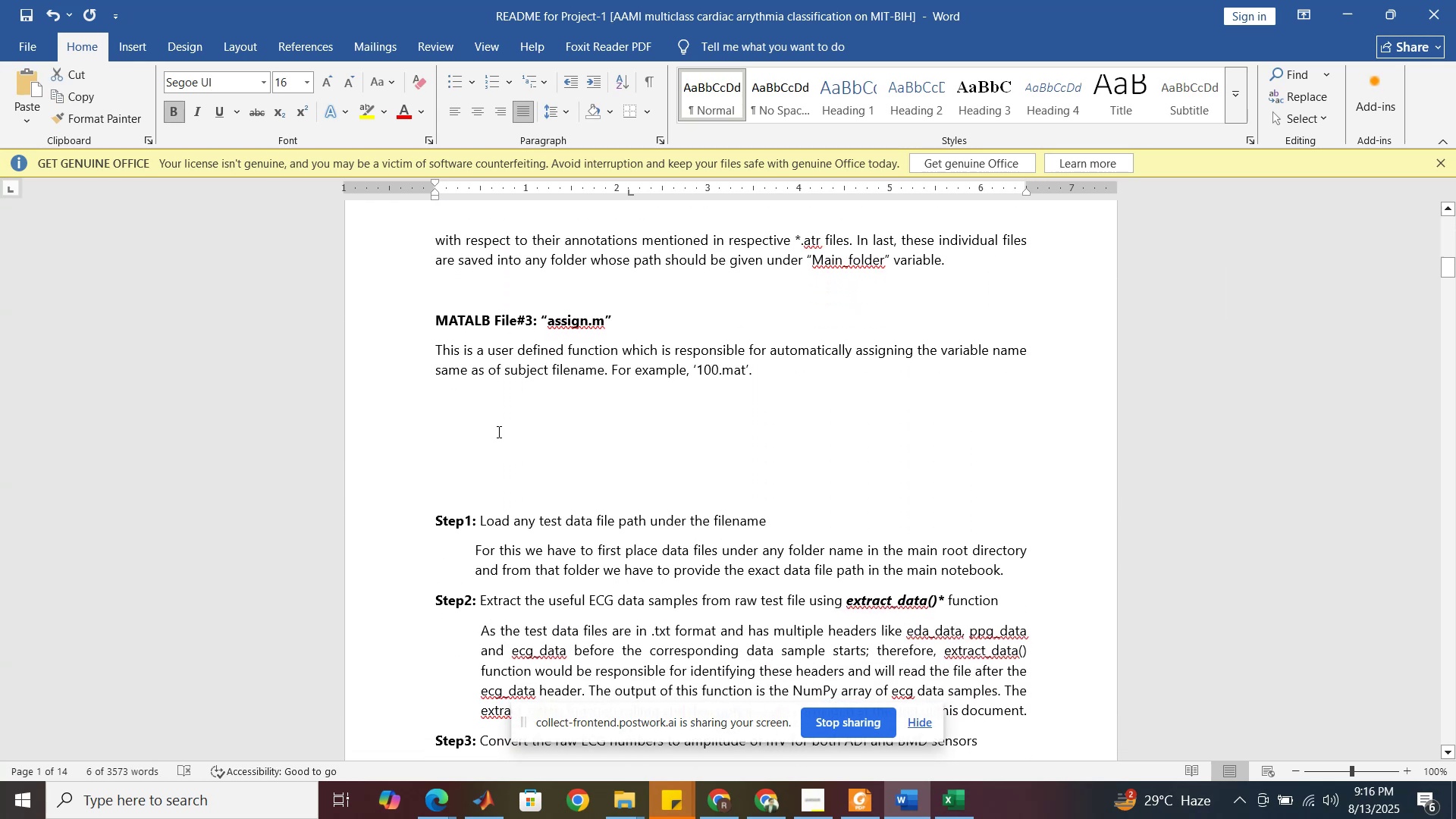 
left_click([497, 431])
 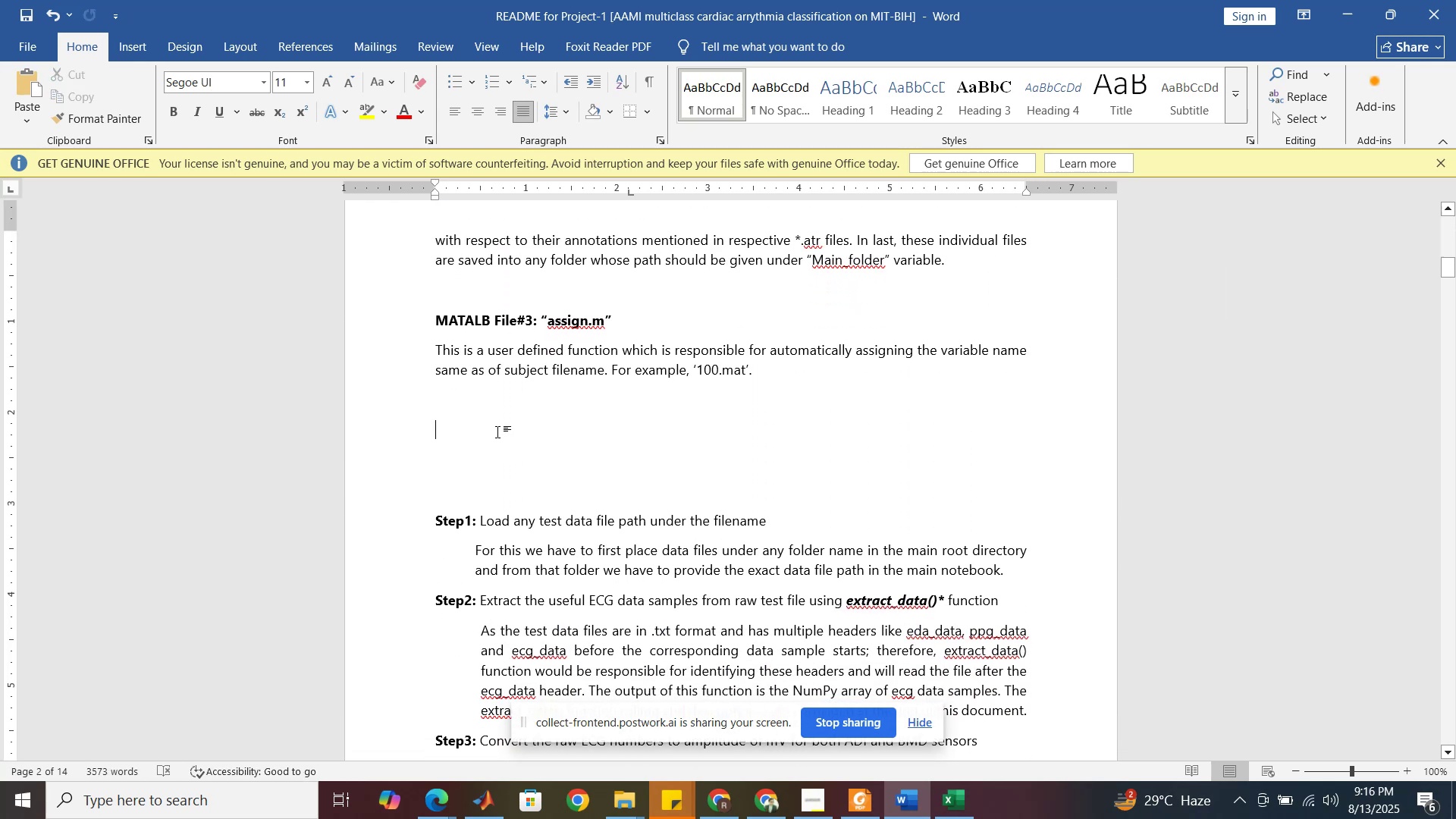 
key(Control+V)
 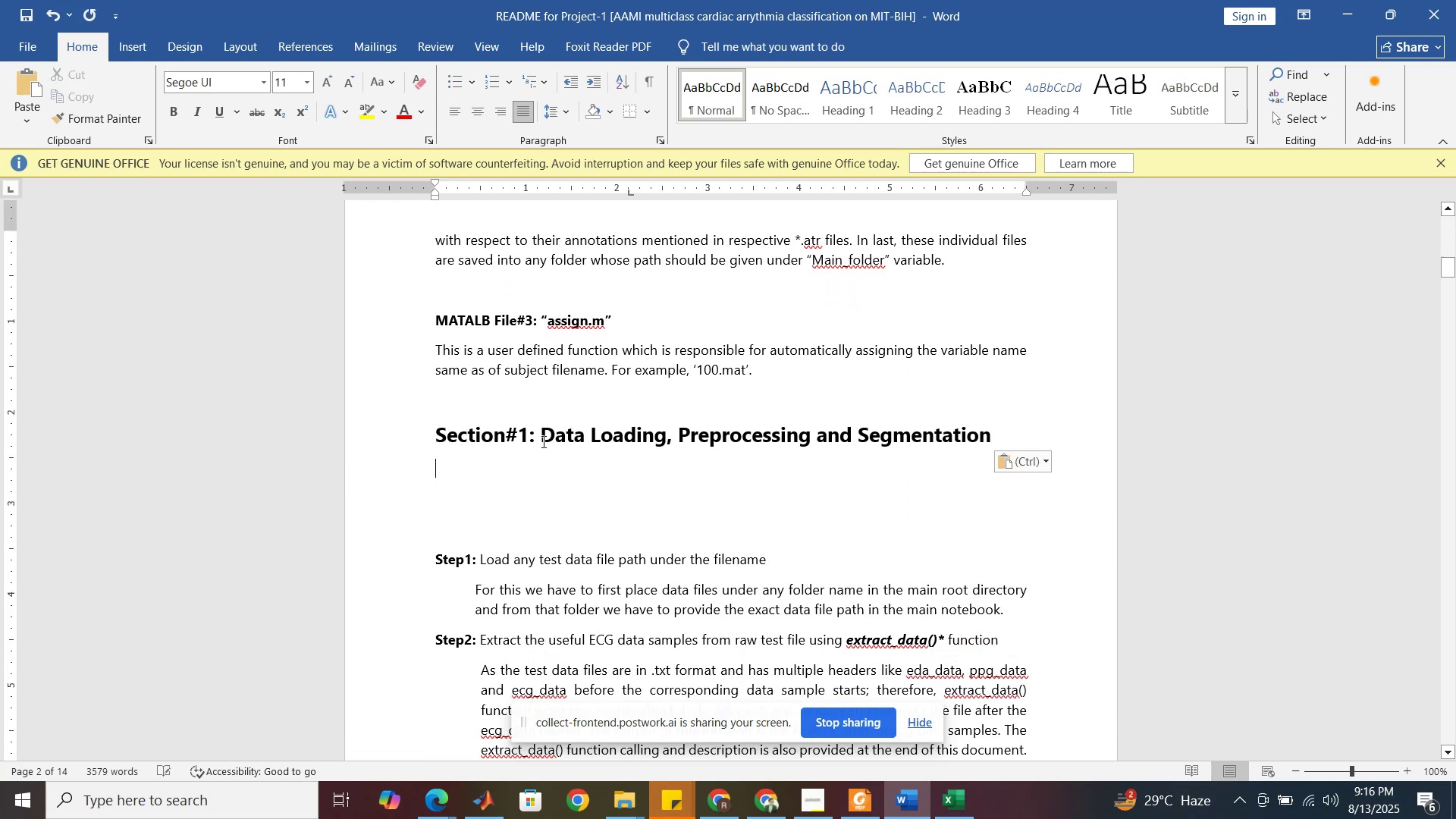 
left_click_drag(start_coordinate=[544, 438], to_coordinate=[883, 428])
 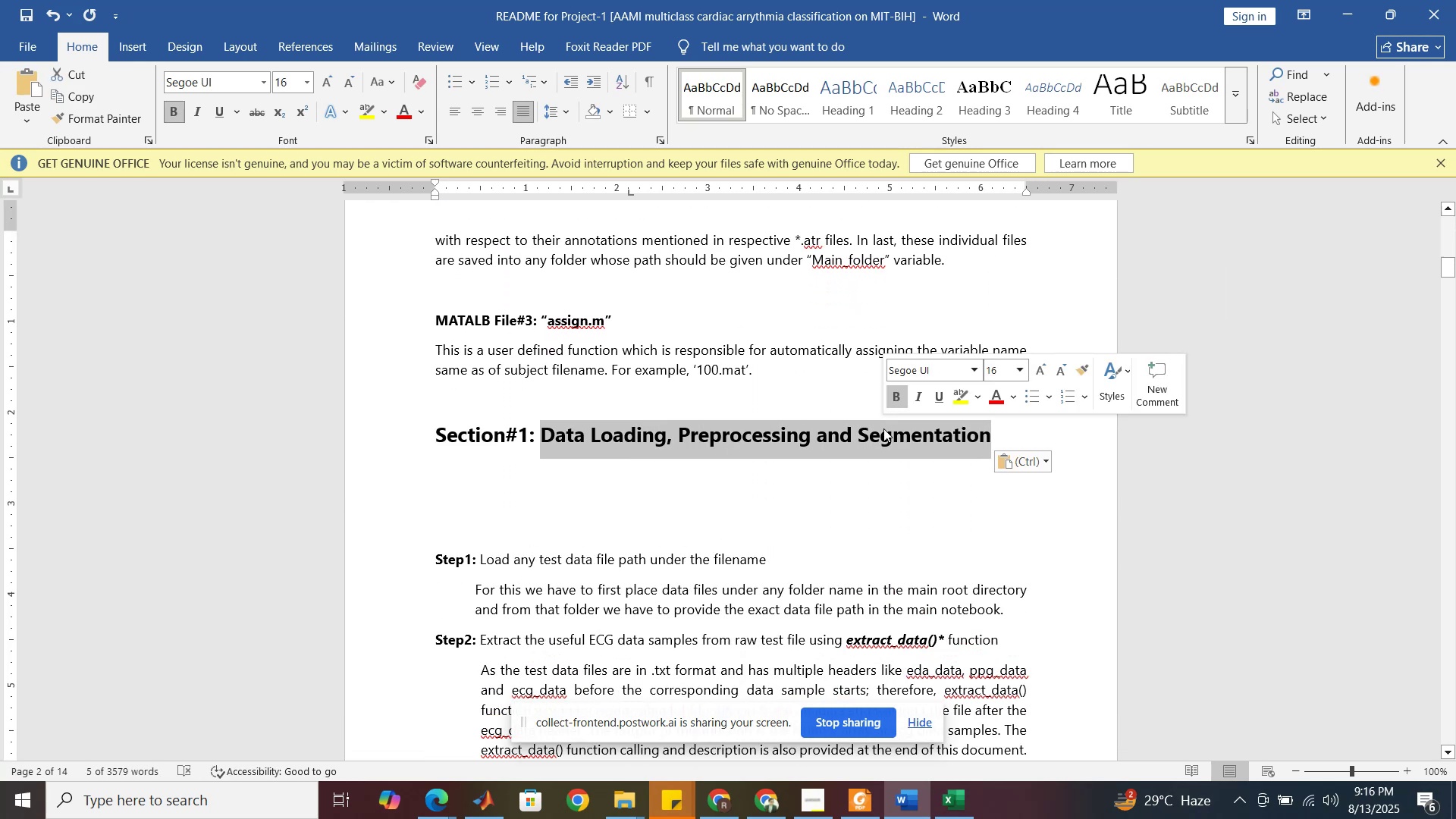 
type(Feature Engineering )
 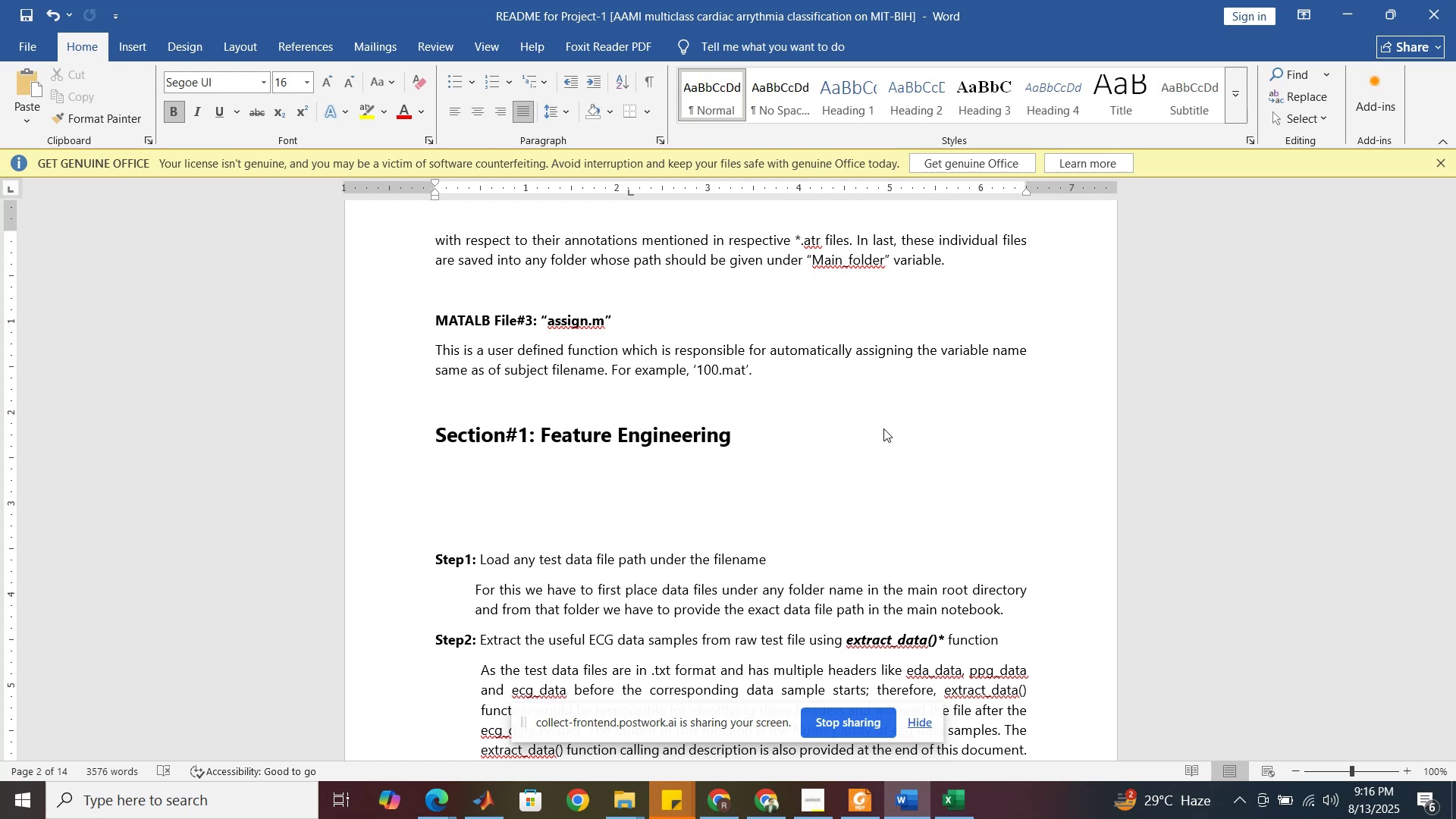 
wait(13.35)
 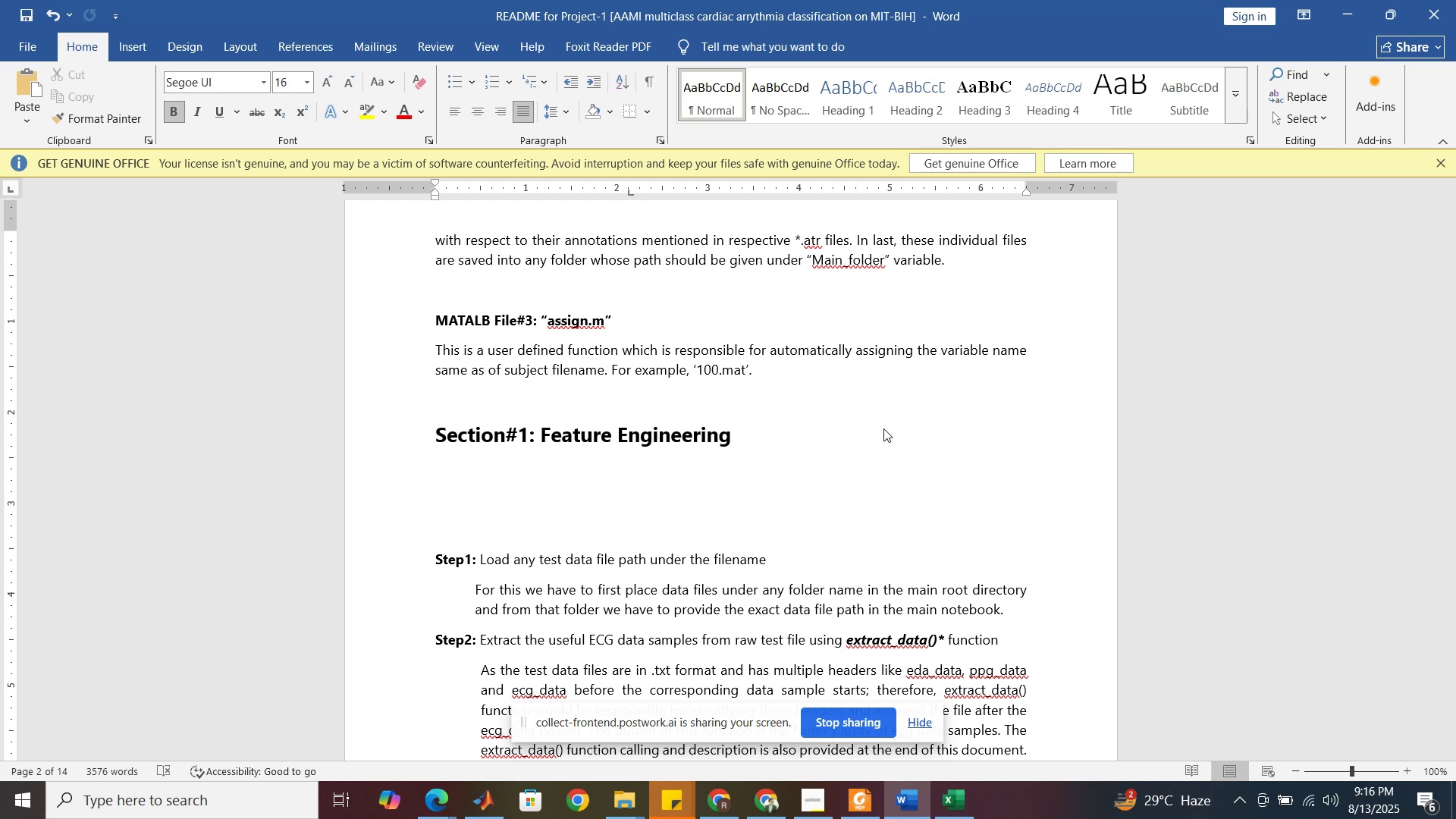 
hold_key(key=Backspace, duration=0.66)
 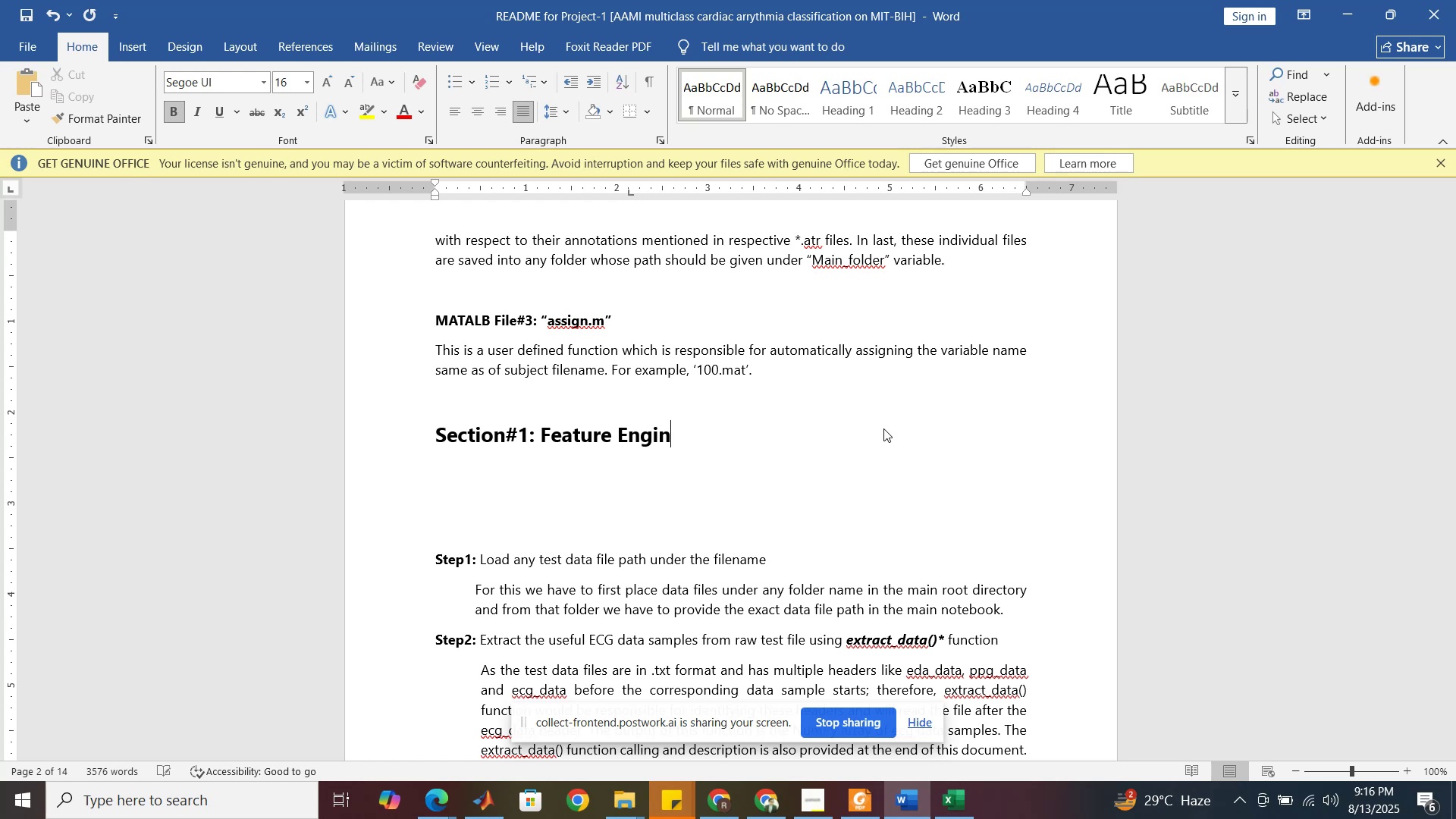 
key(Backspace)
key(Backspace)
key(Backspace)
key(Backspace)
type(xtraction)
 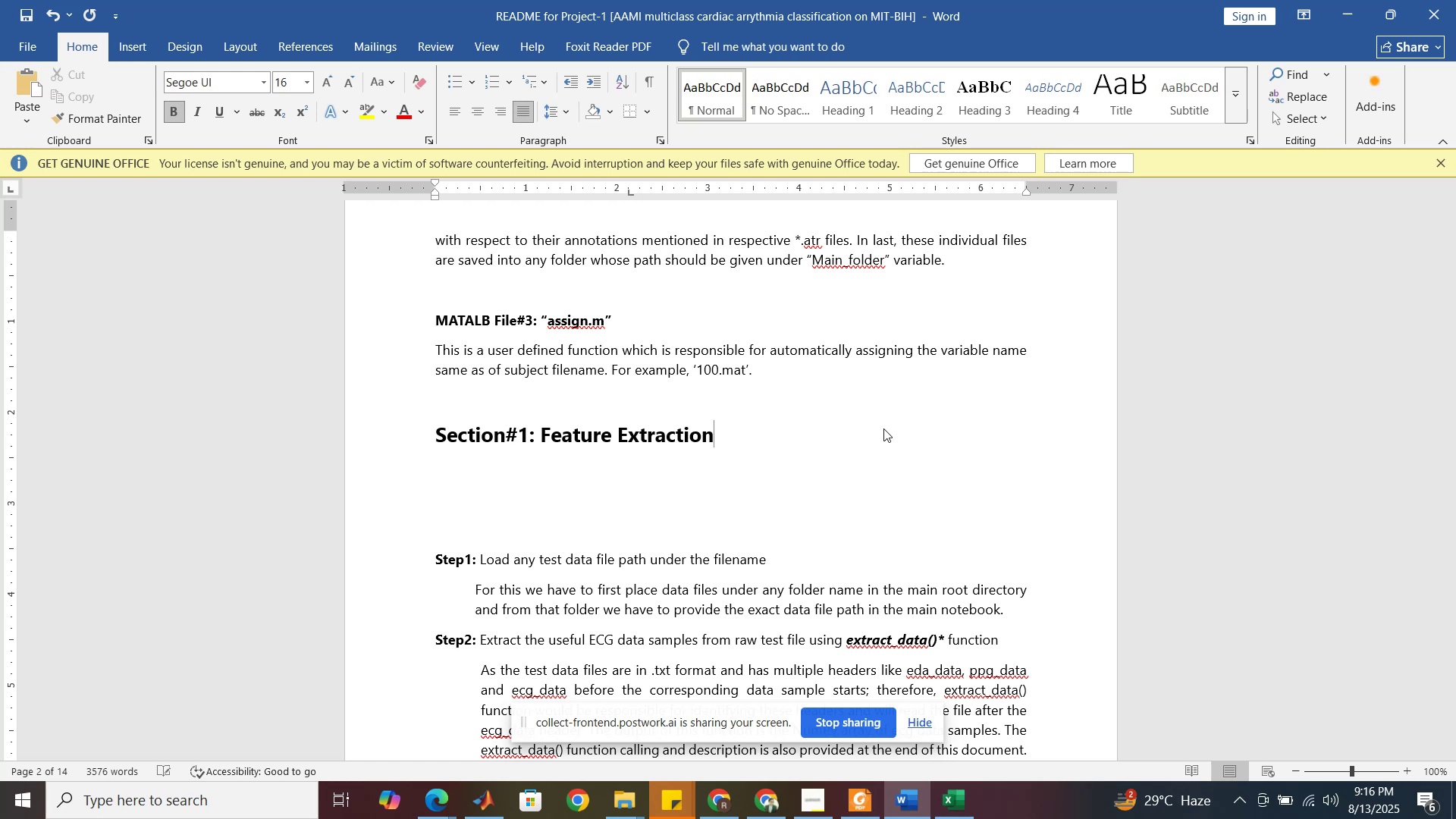 
key(Enter)
 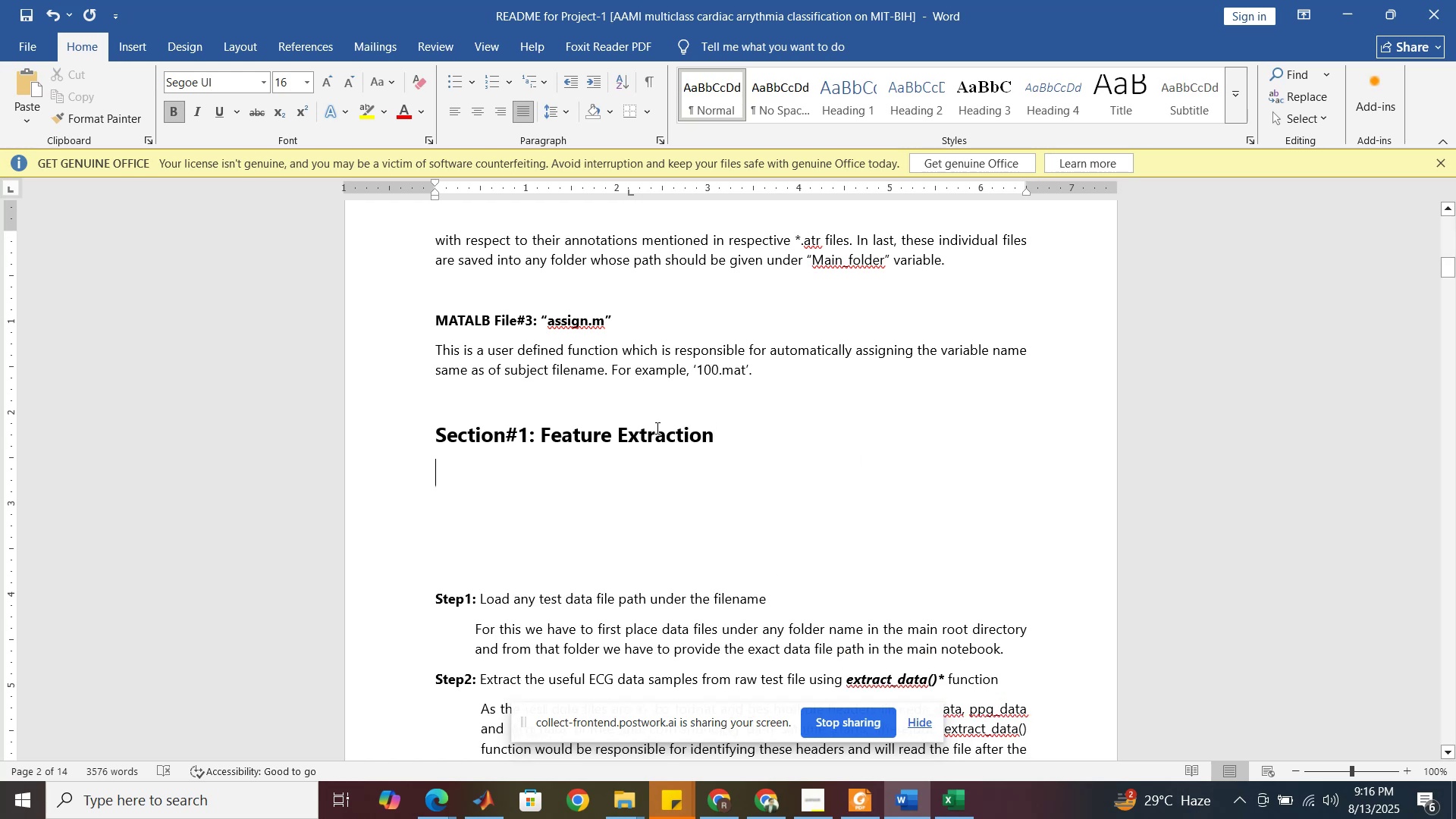 
left_click_drag(start_coordinate=[527, 437], to_coordinate=[522, 435])
 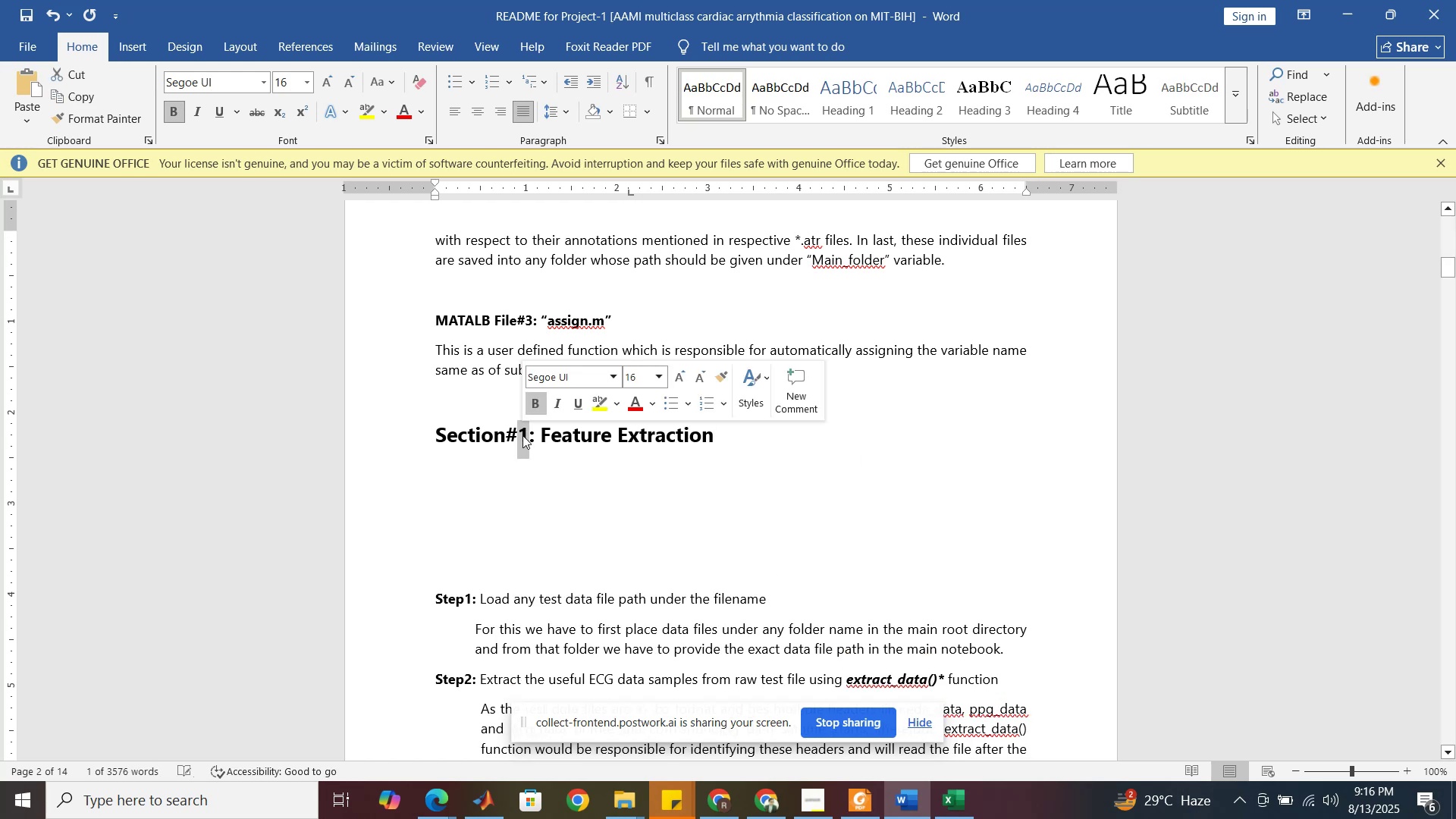 
key(2)
 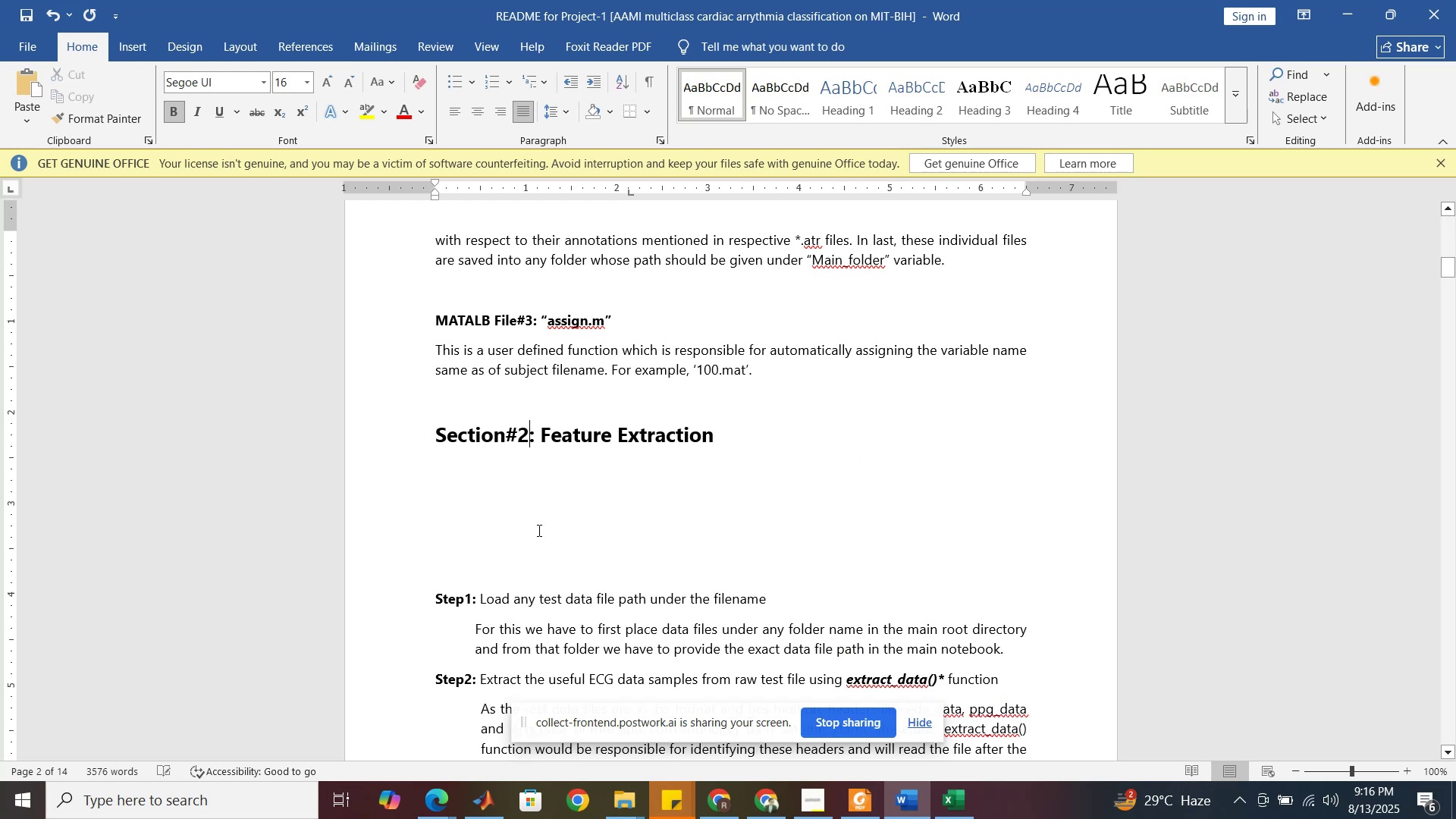 
left_click([538, 530])
 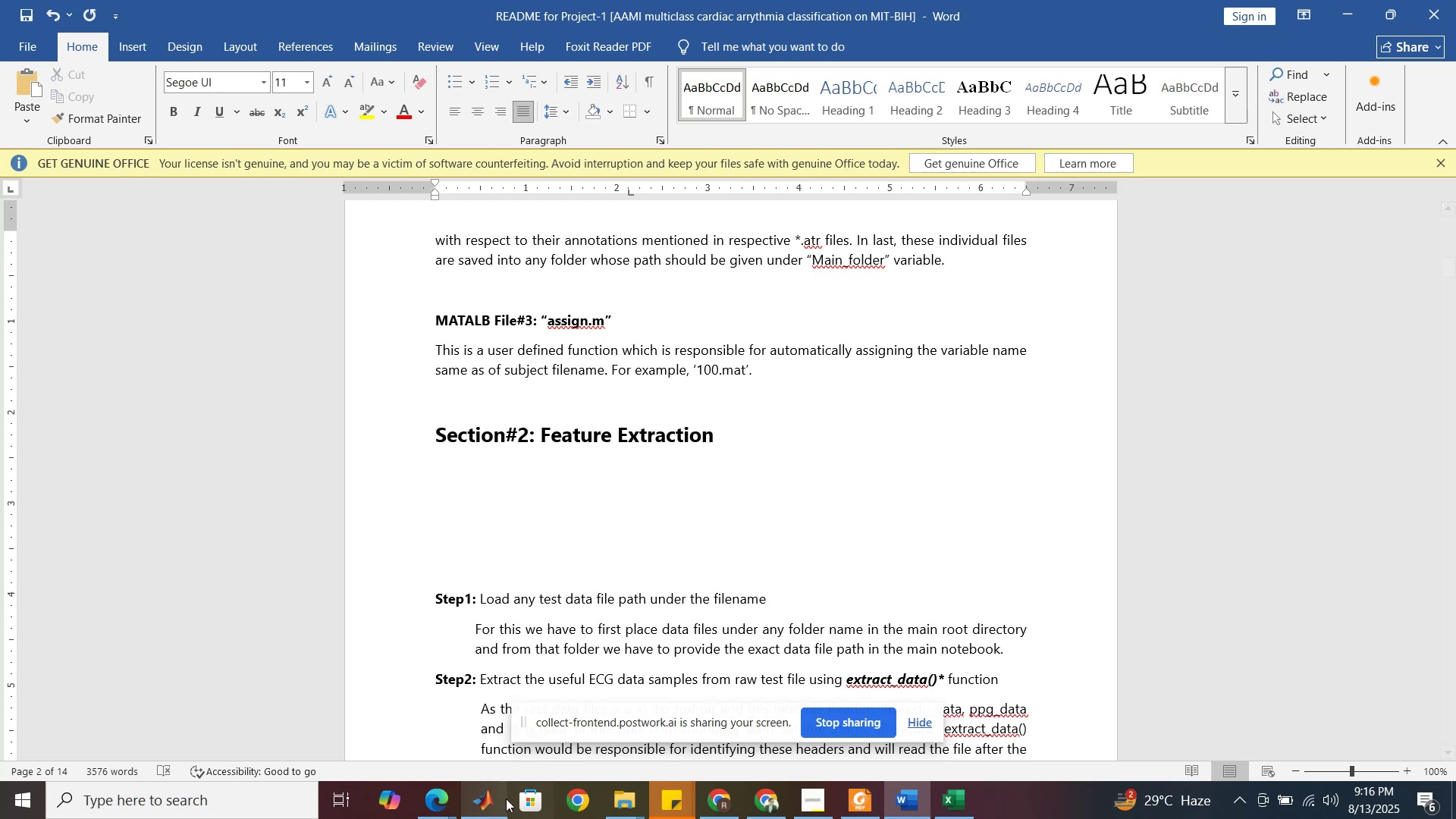 
left_click([497, 807])
 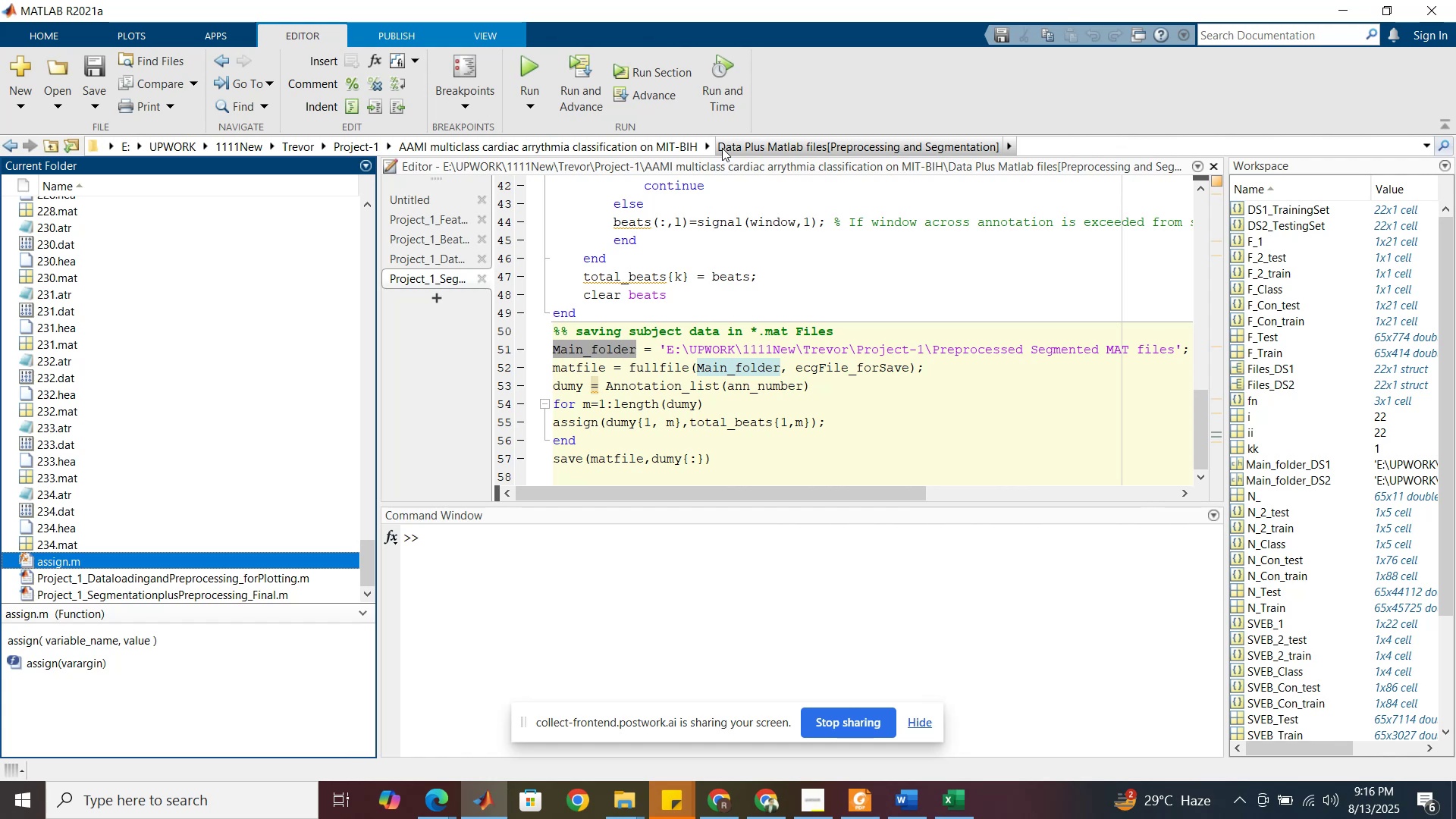 
left_click([651, 148])
 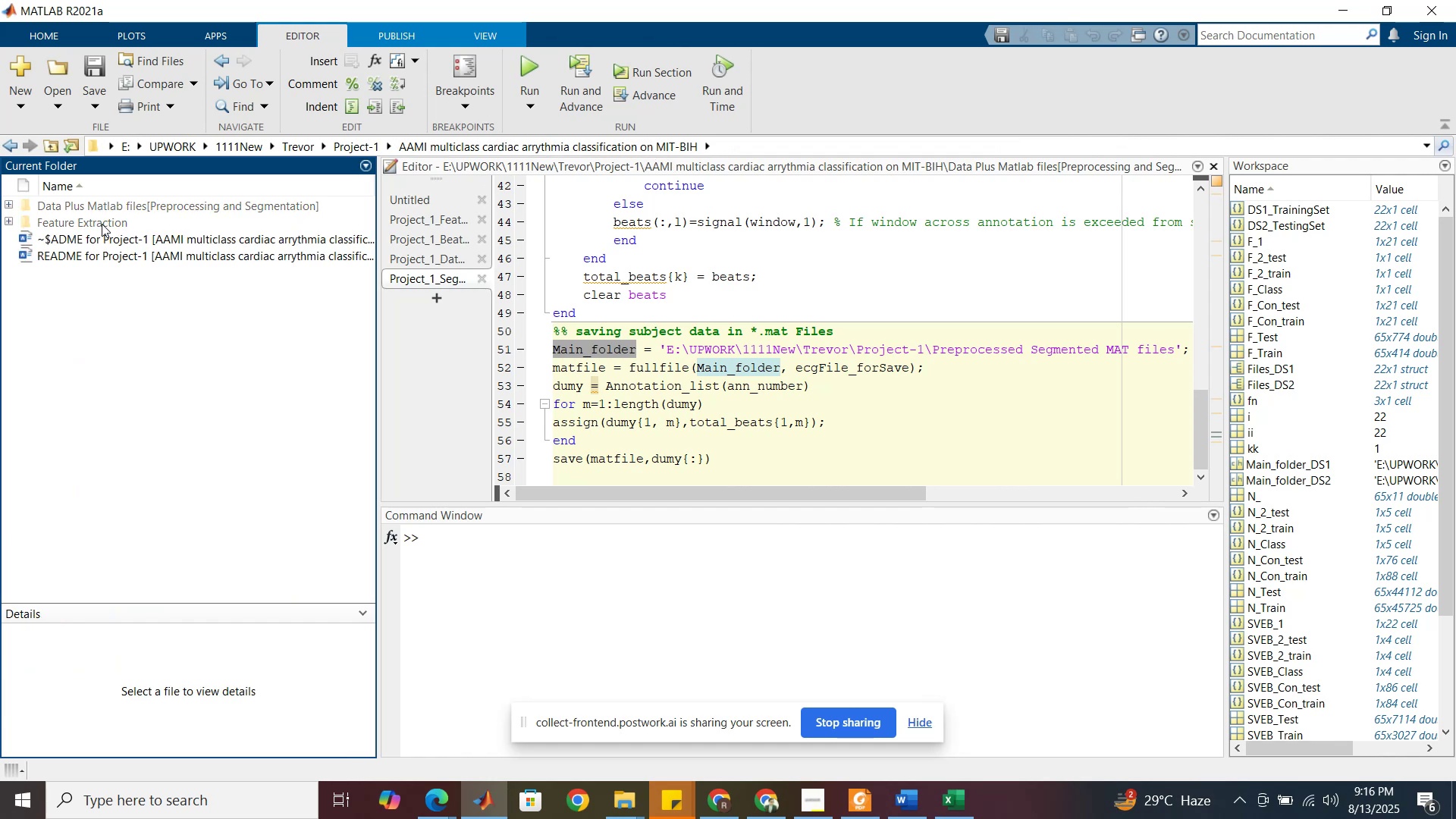 
left_click([98, 225])
 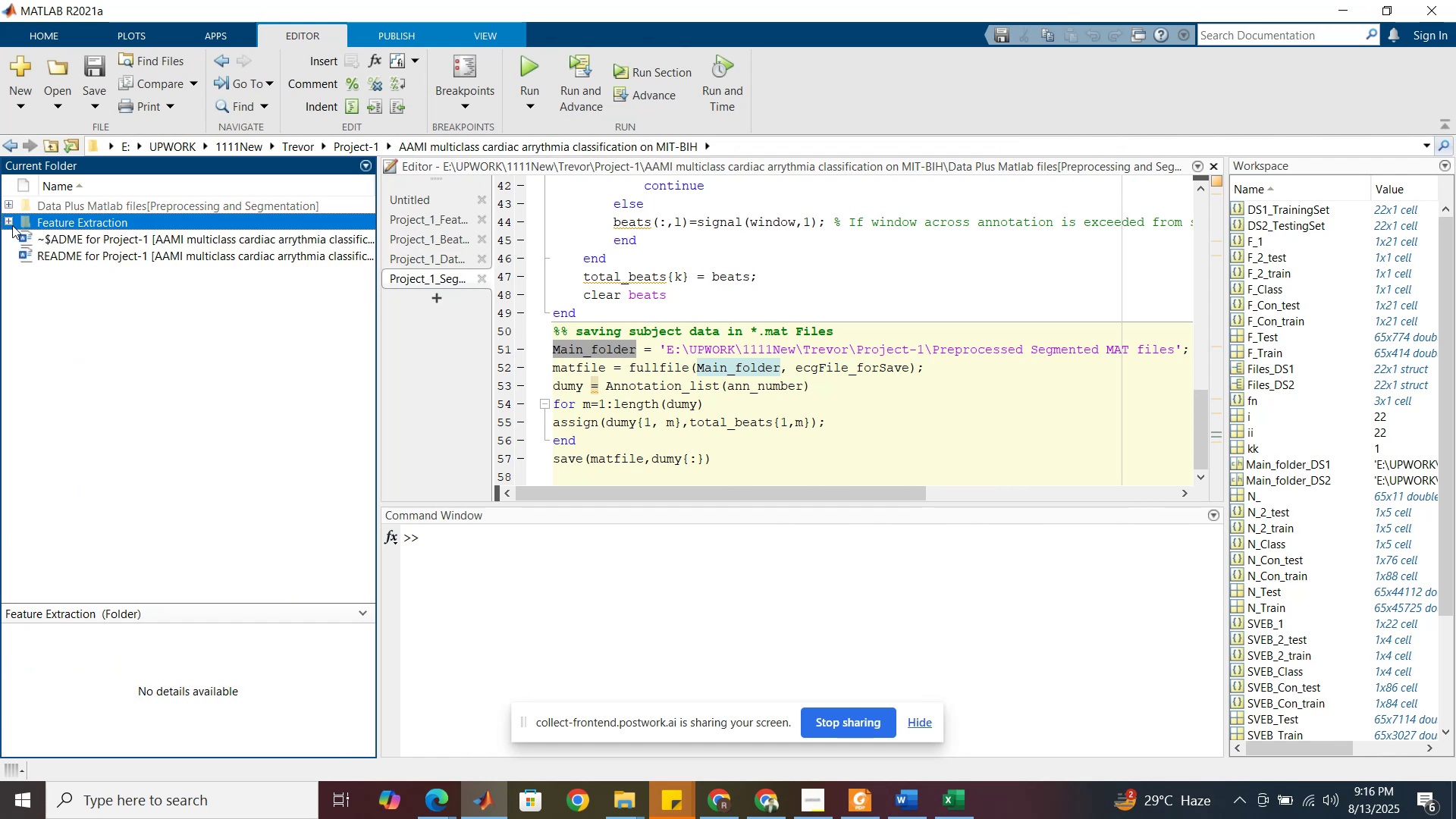 
double_click([12, 222])
 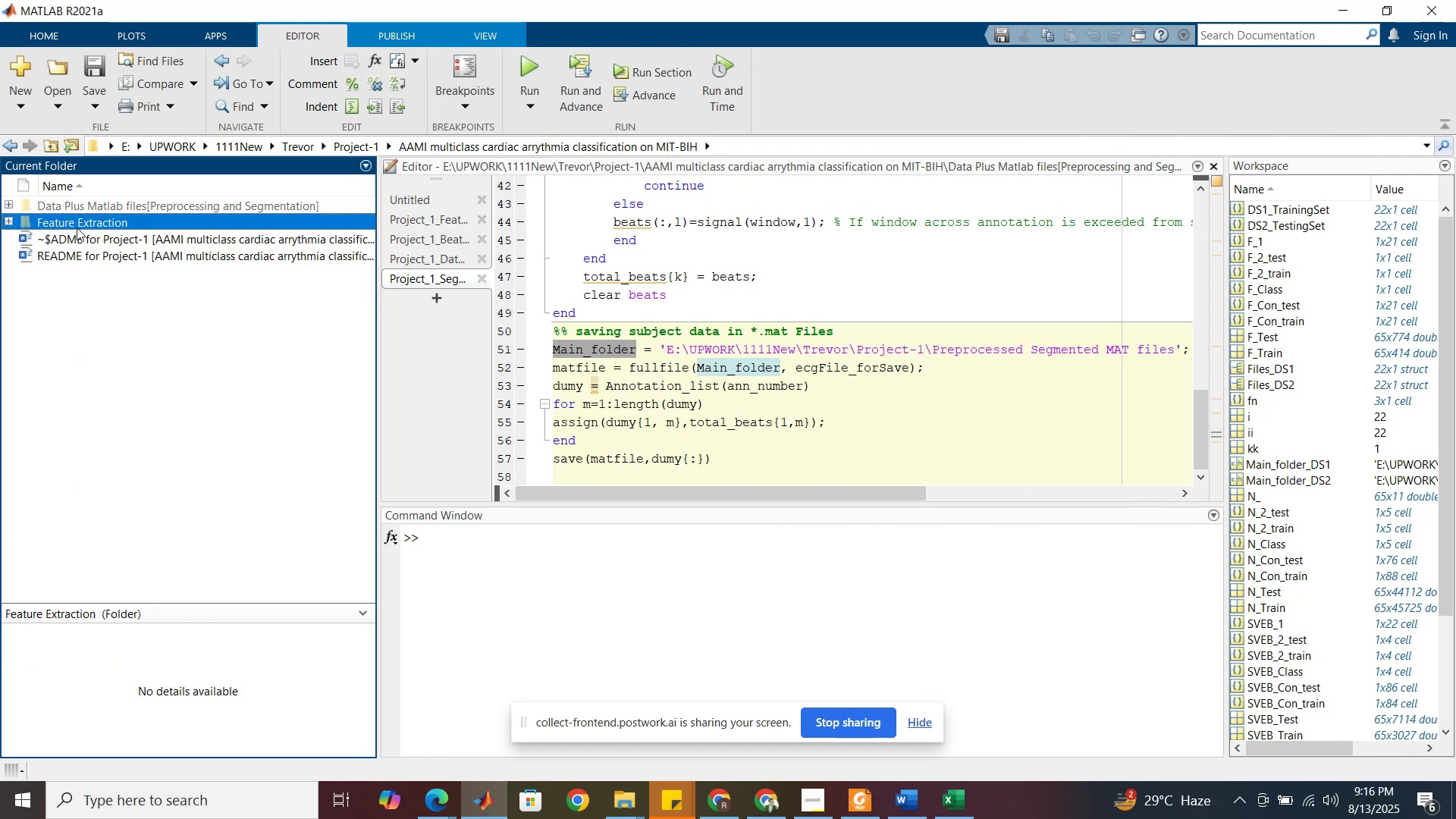 
double_click([79, 224])
 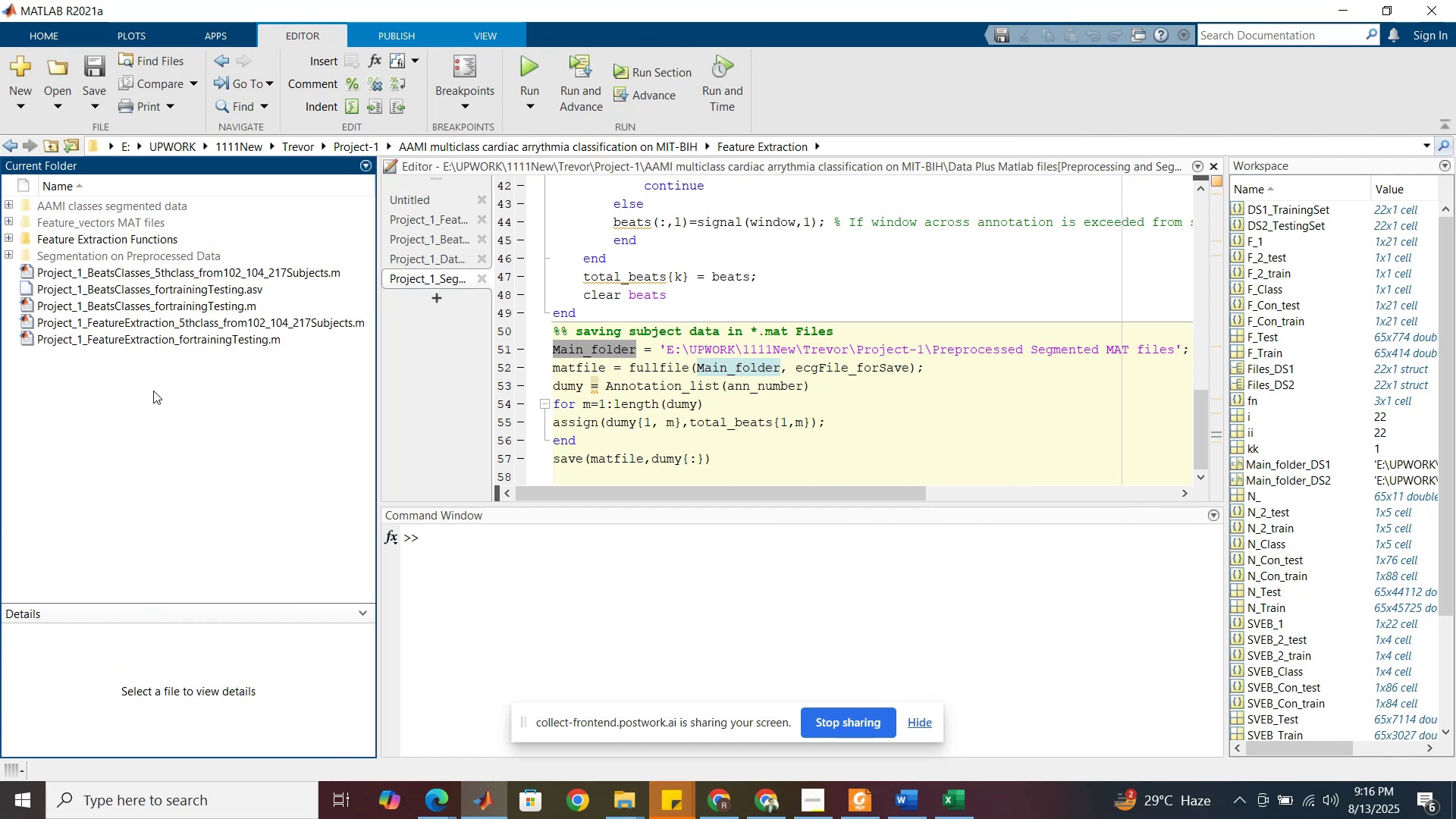 
left_click([155, 393])
 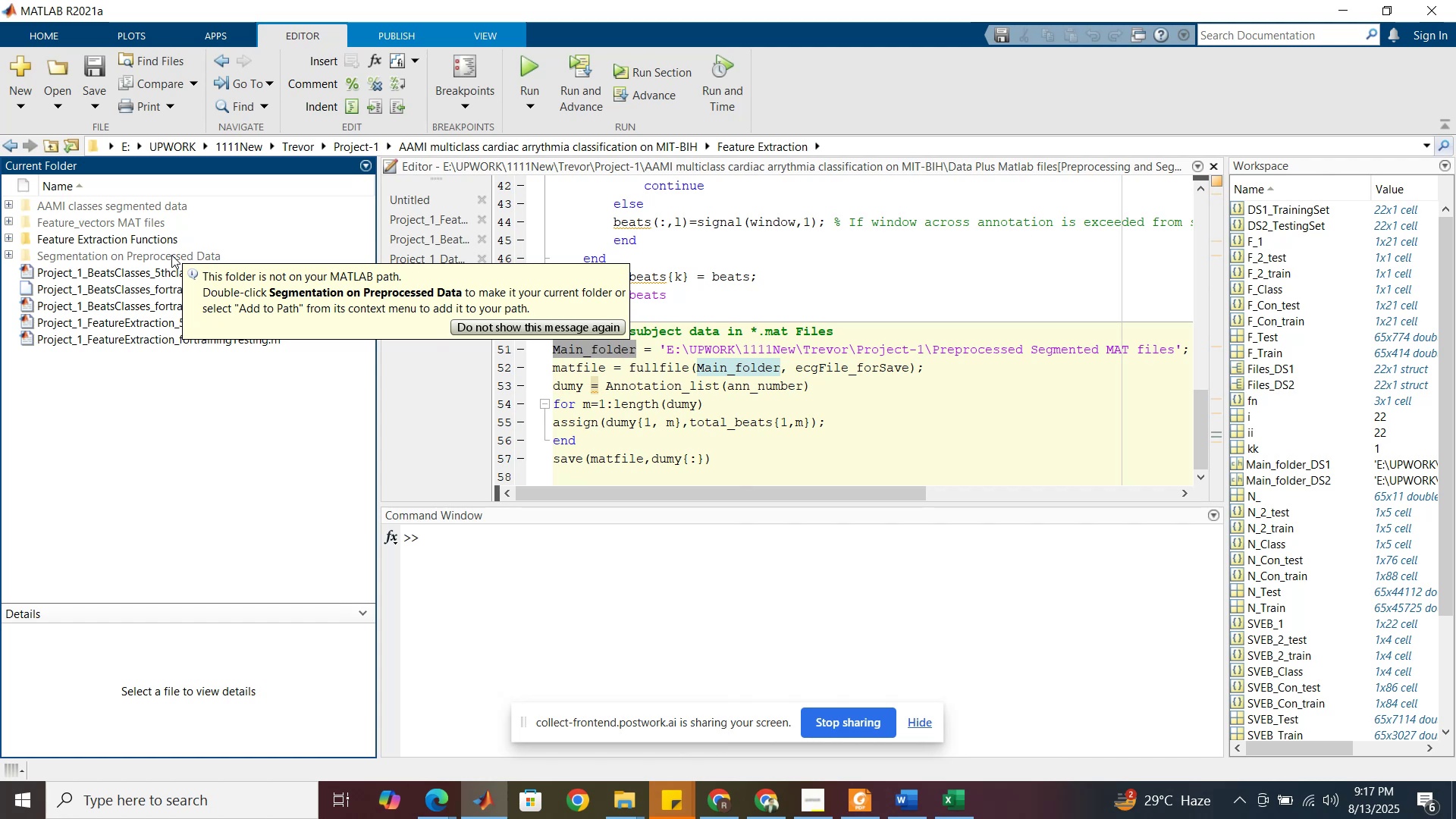 
wait(66.97)
 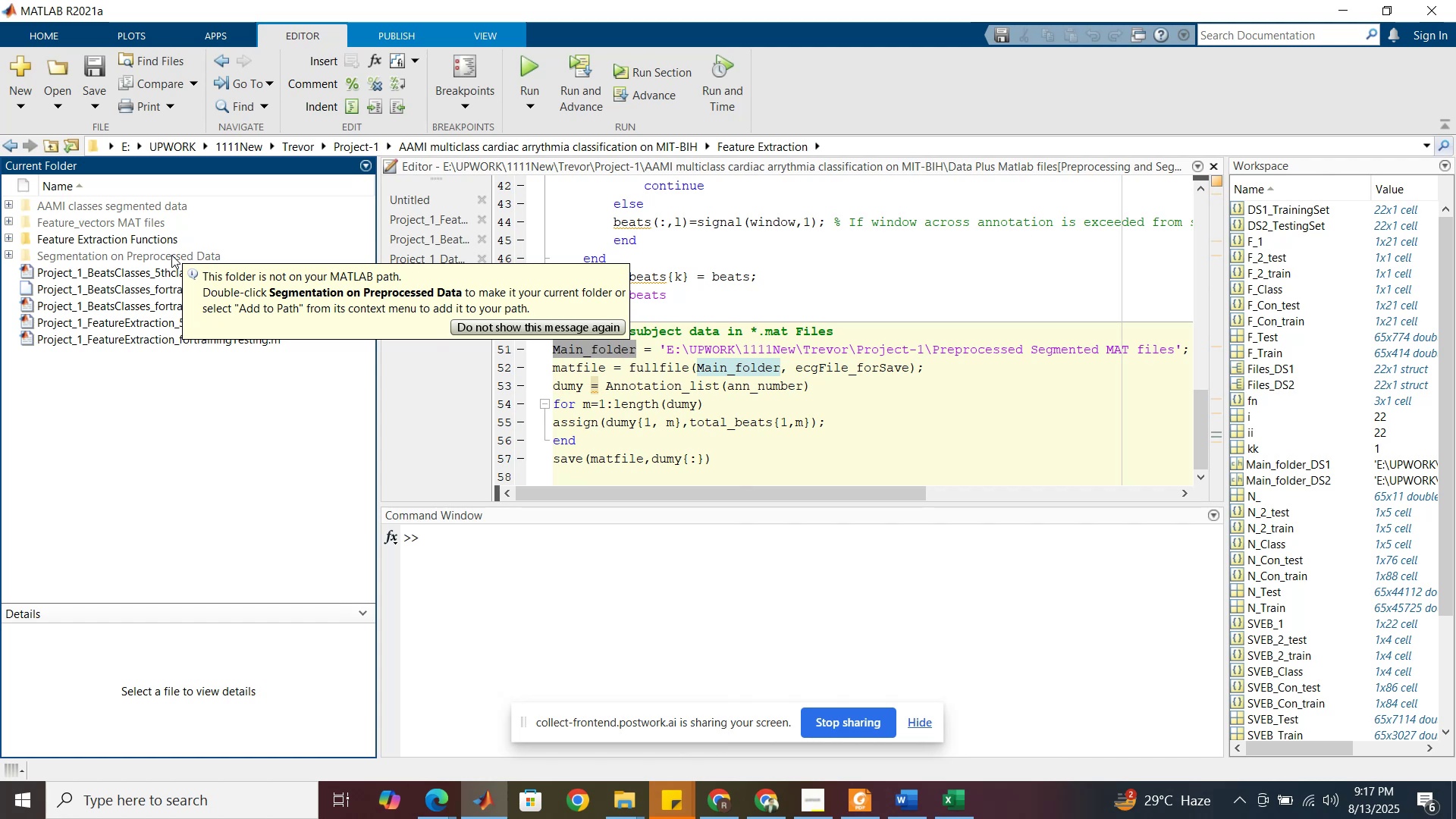 
left_click([920, 807])
 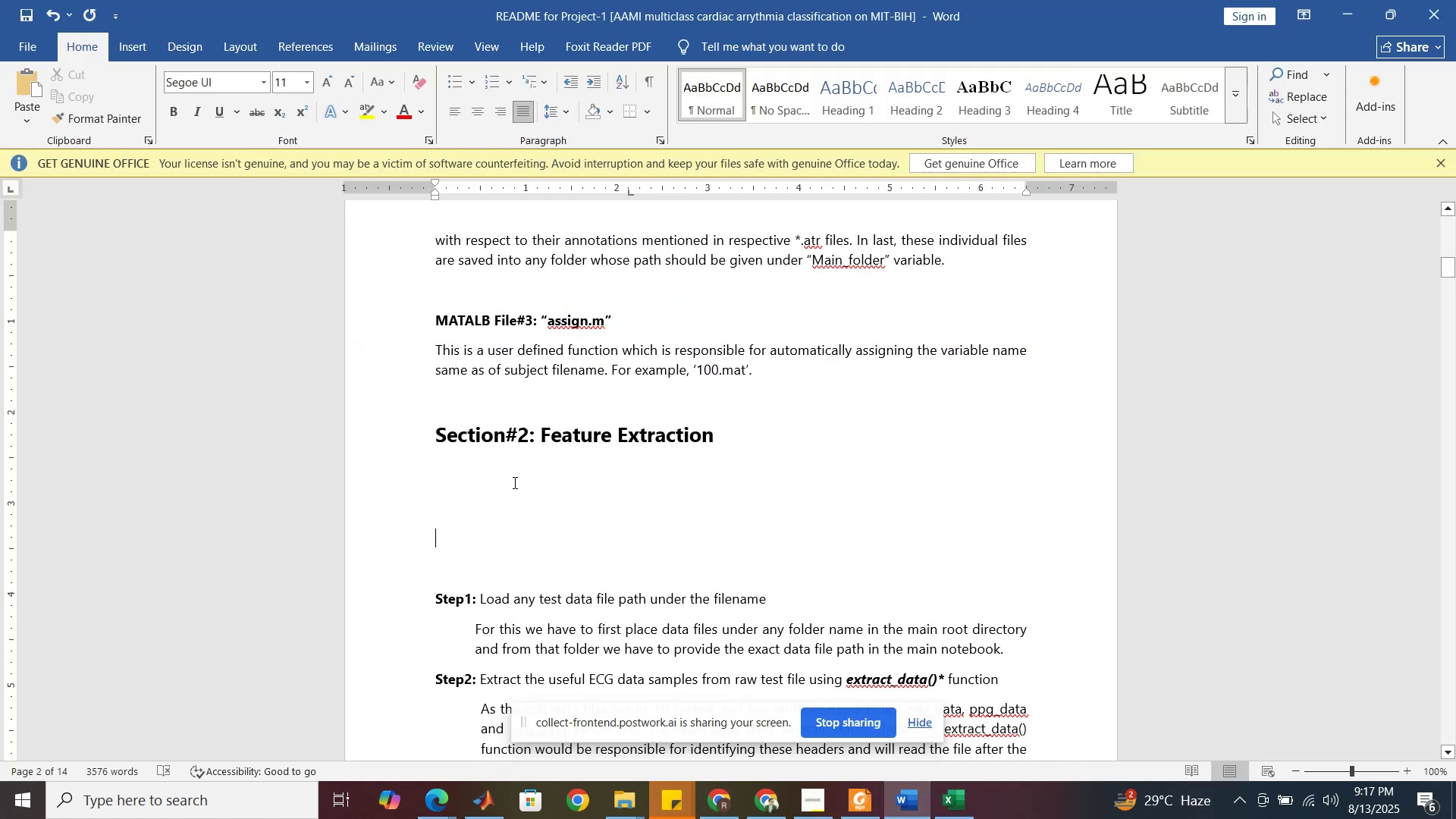 
left_click([512, 477])
 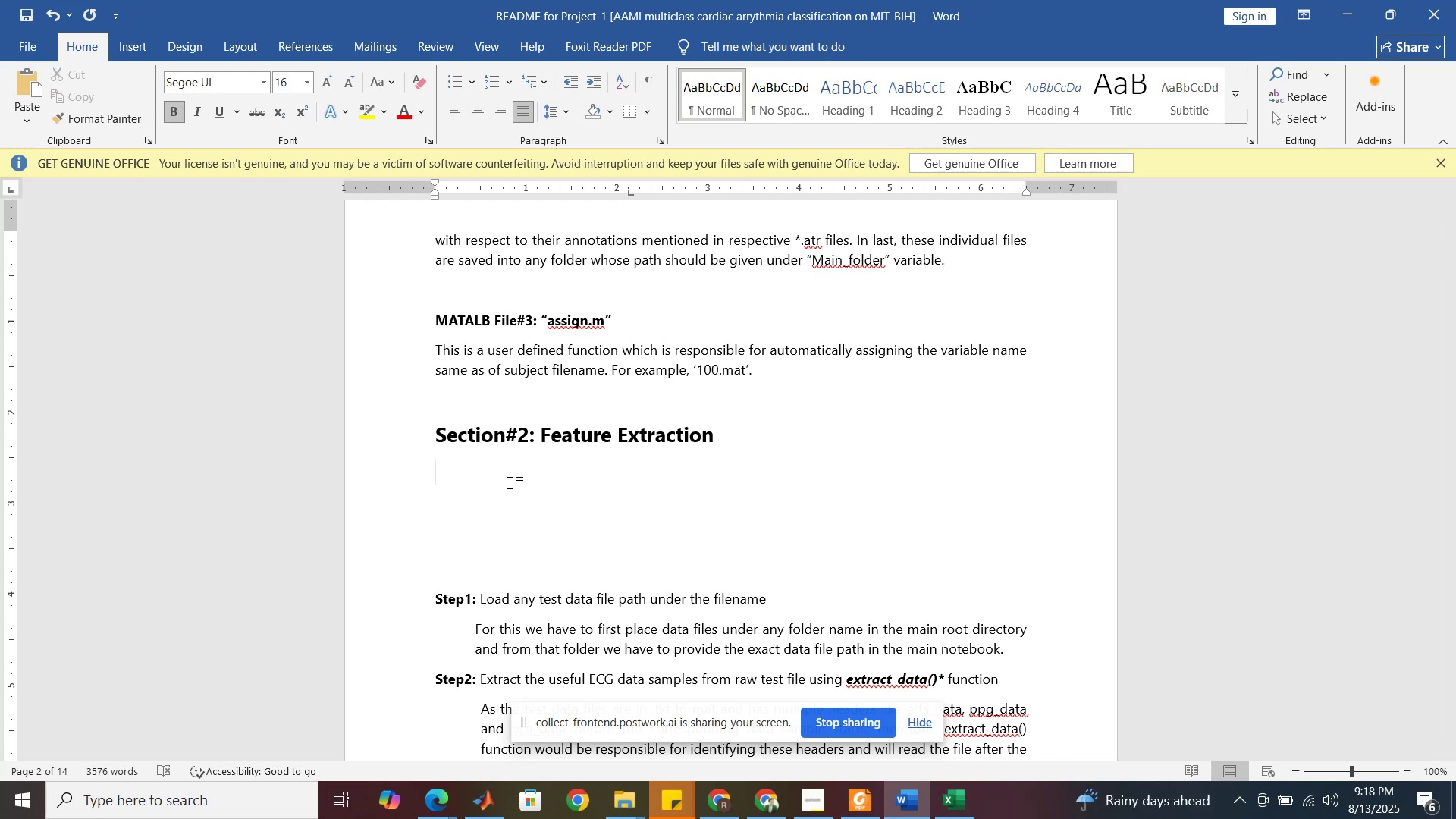 
wait(15.96)
 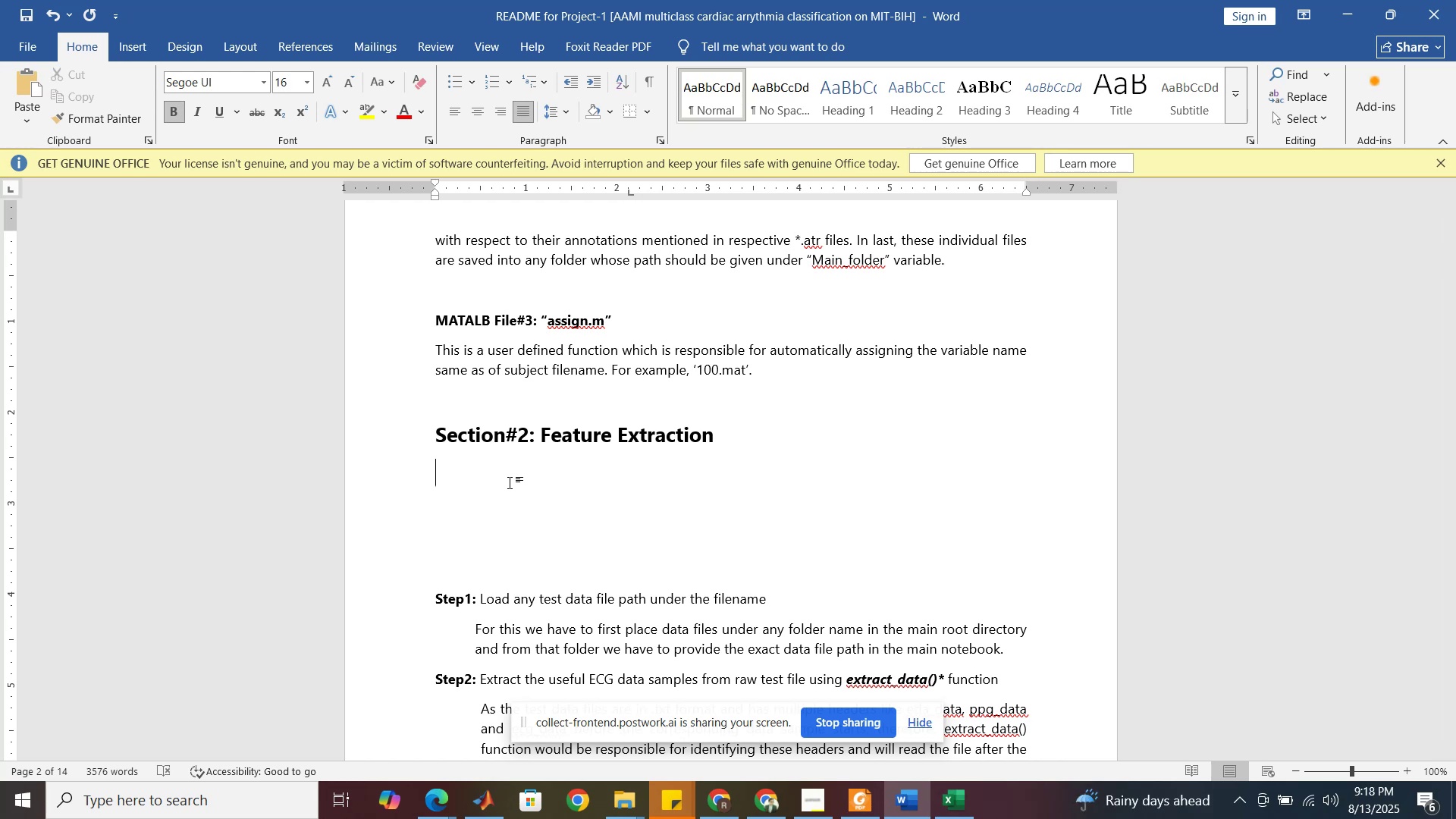 
type(After )
key(Backspace)
key(Backspace)
key(Backspace)
key(Backspace)
key(Backspace)
key(Backspace)
 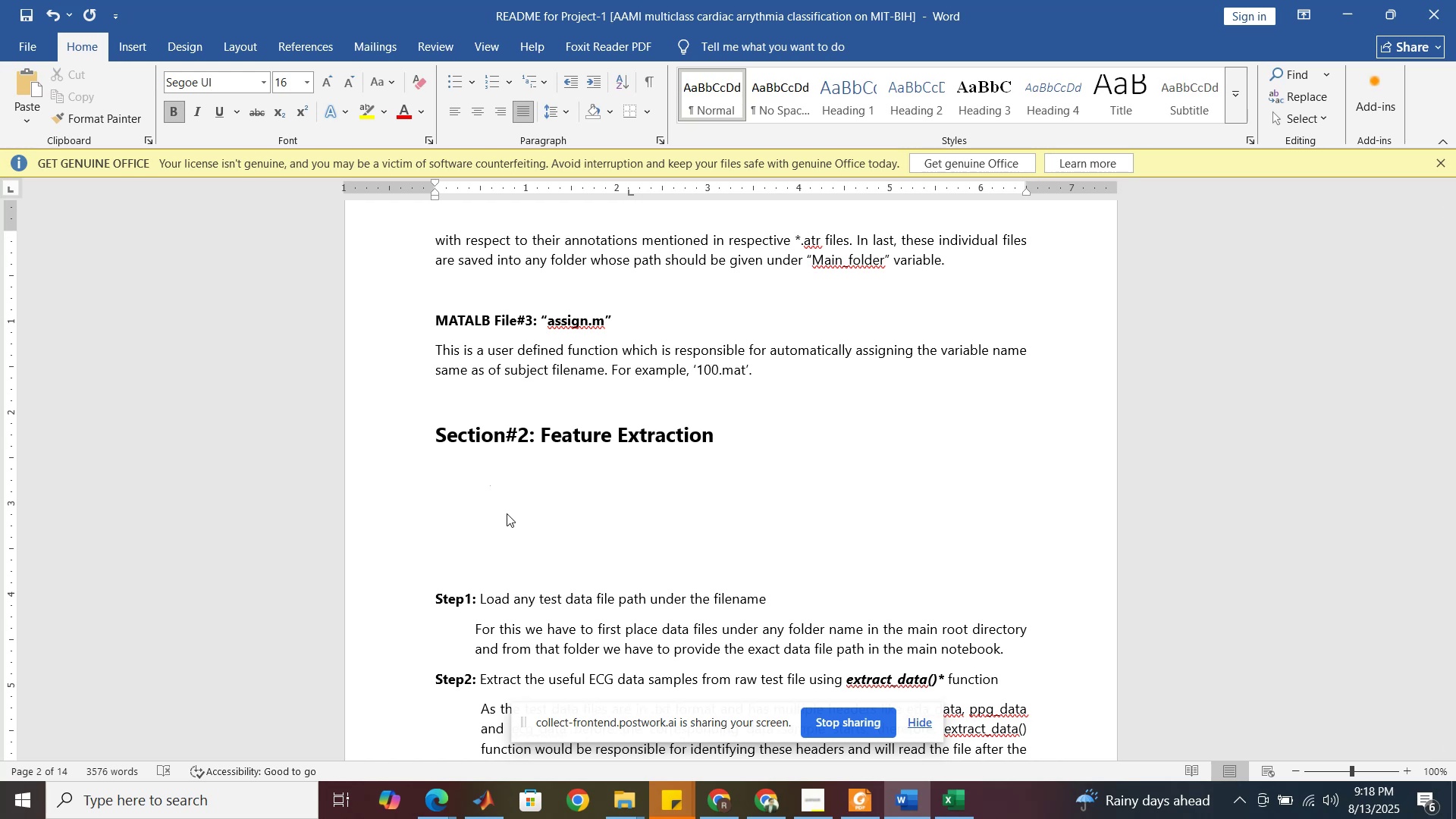 
key(Control+B)
 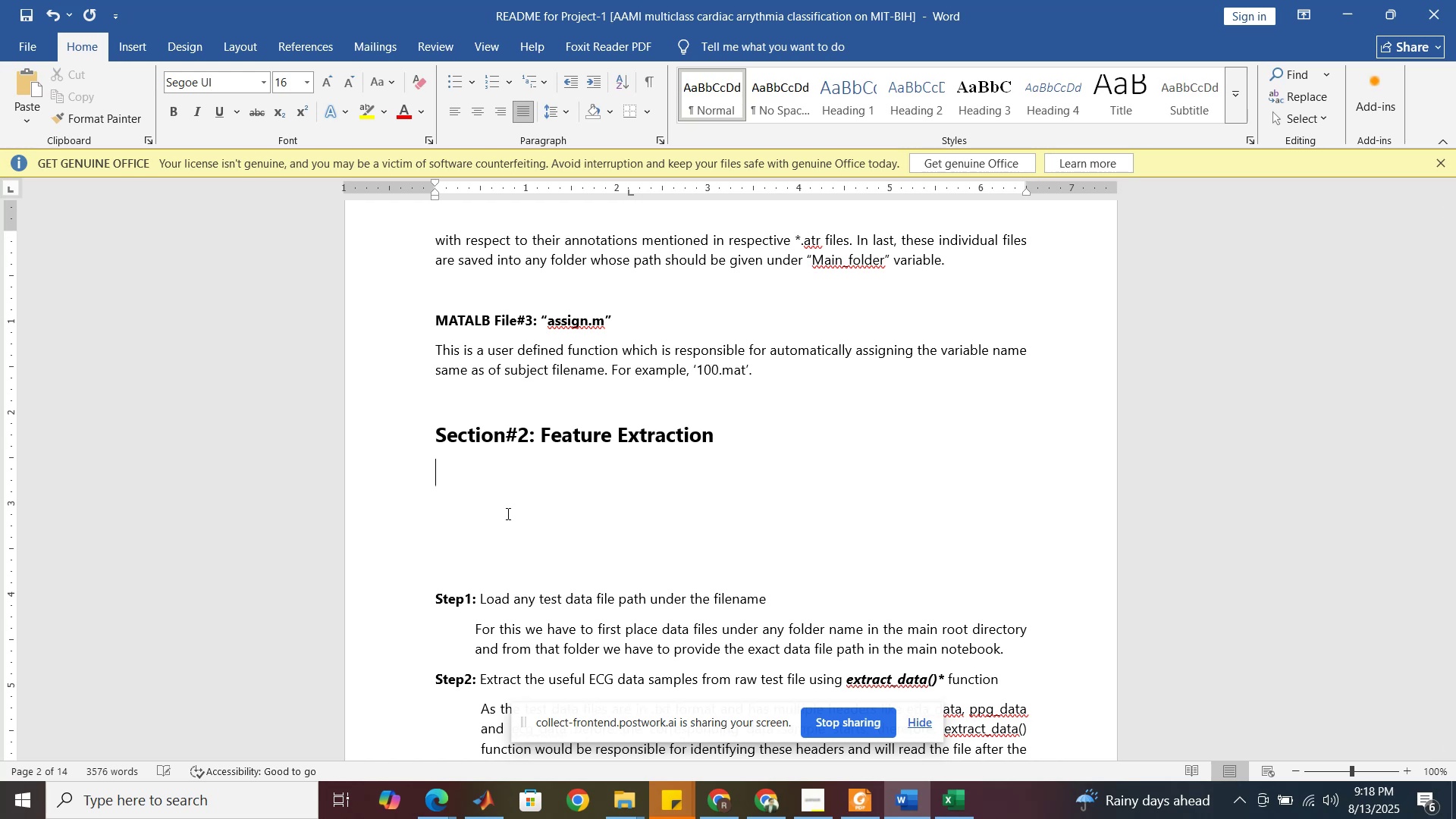 
type(After )
 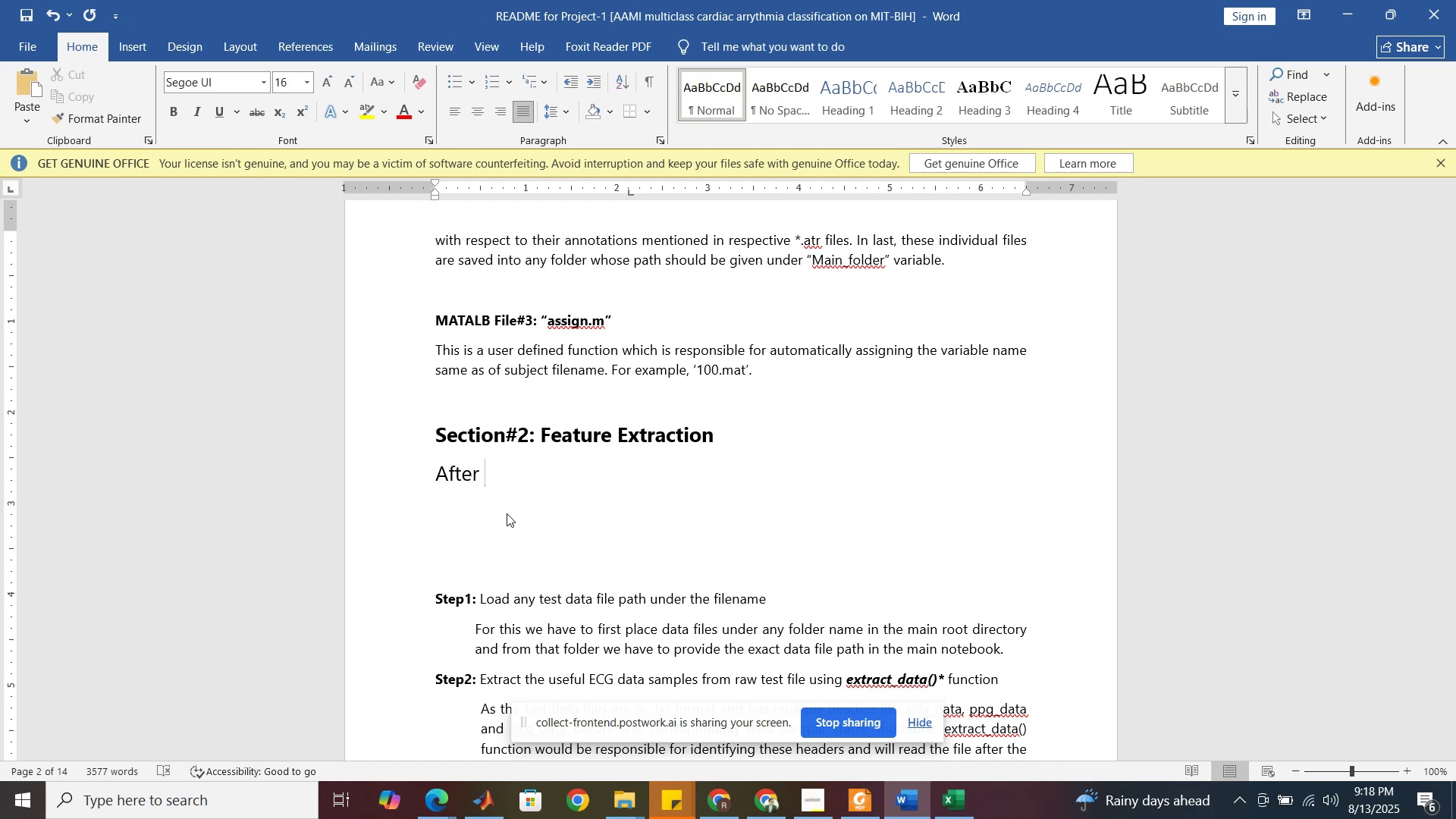 
wait(6.58)
 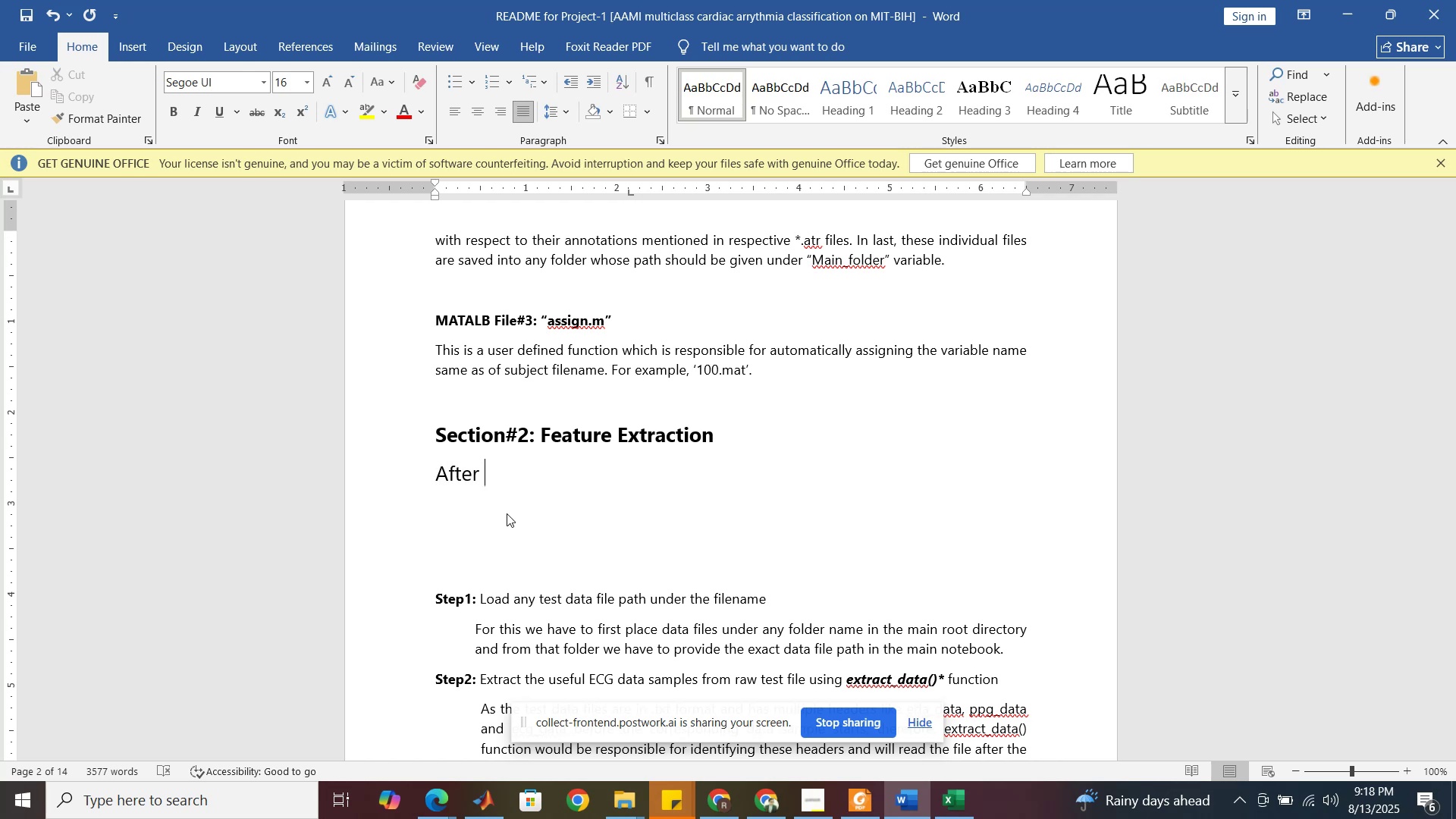 
type(segmenting all the subjects )
 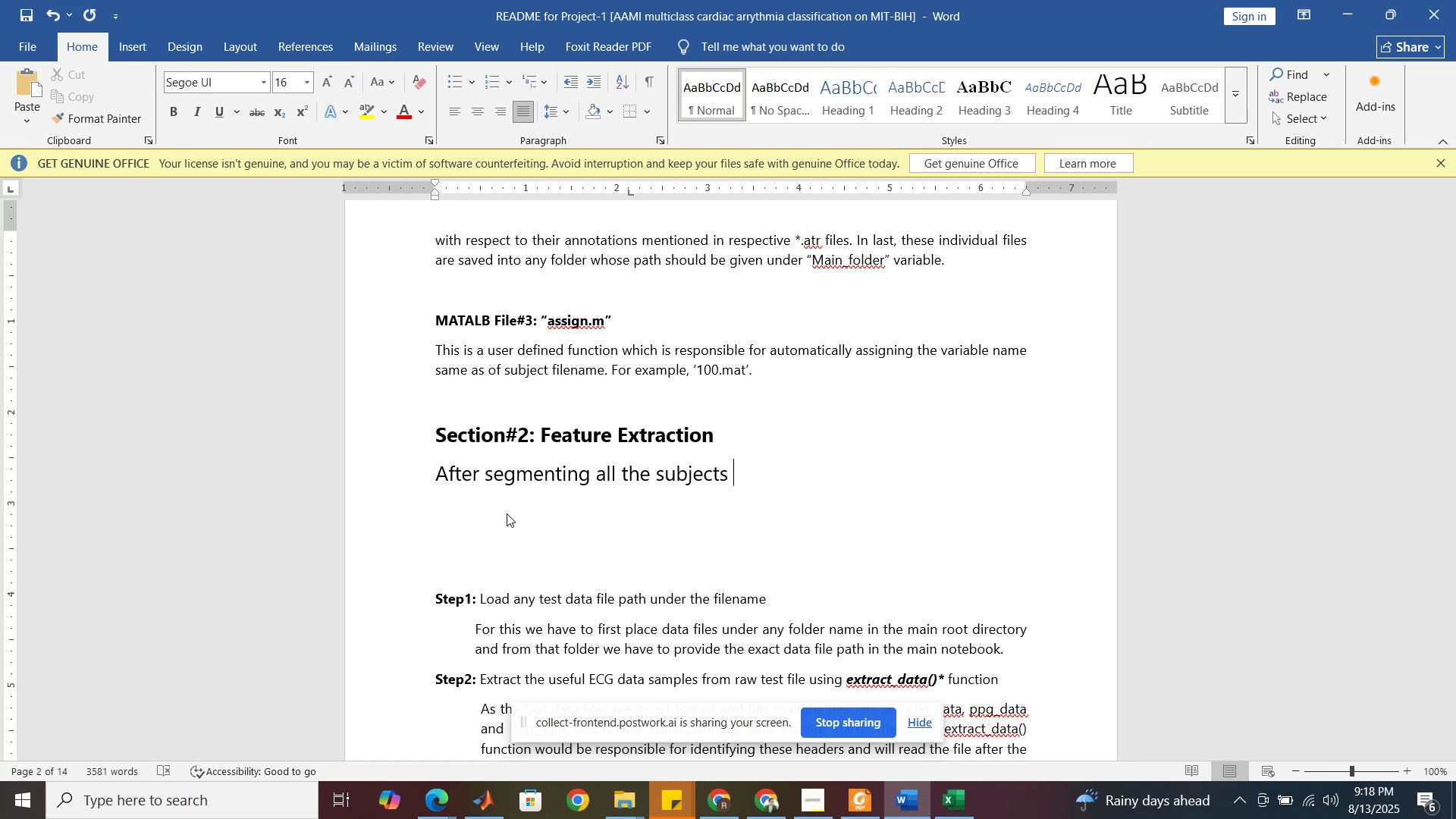 
wait(13.85)
 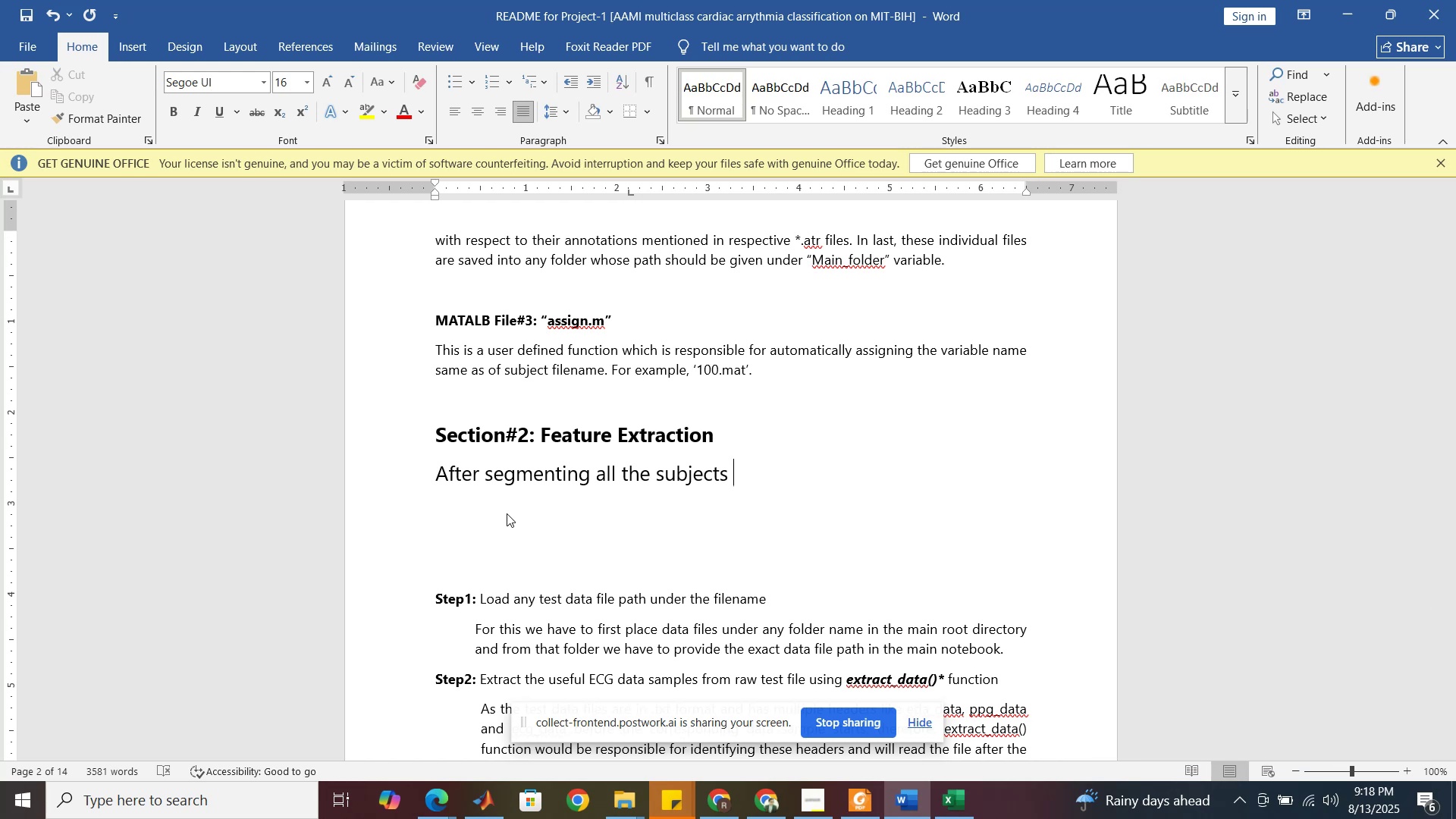 
key(Backspace)
type(, these )
 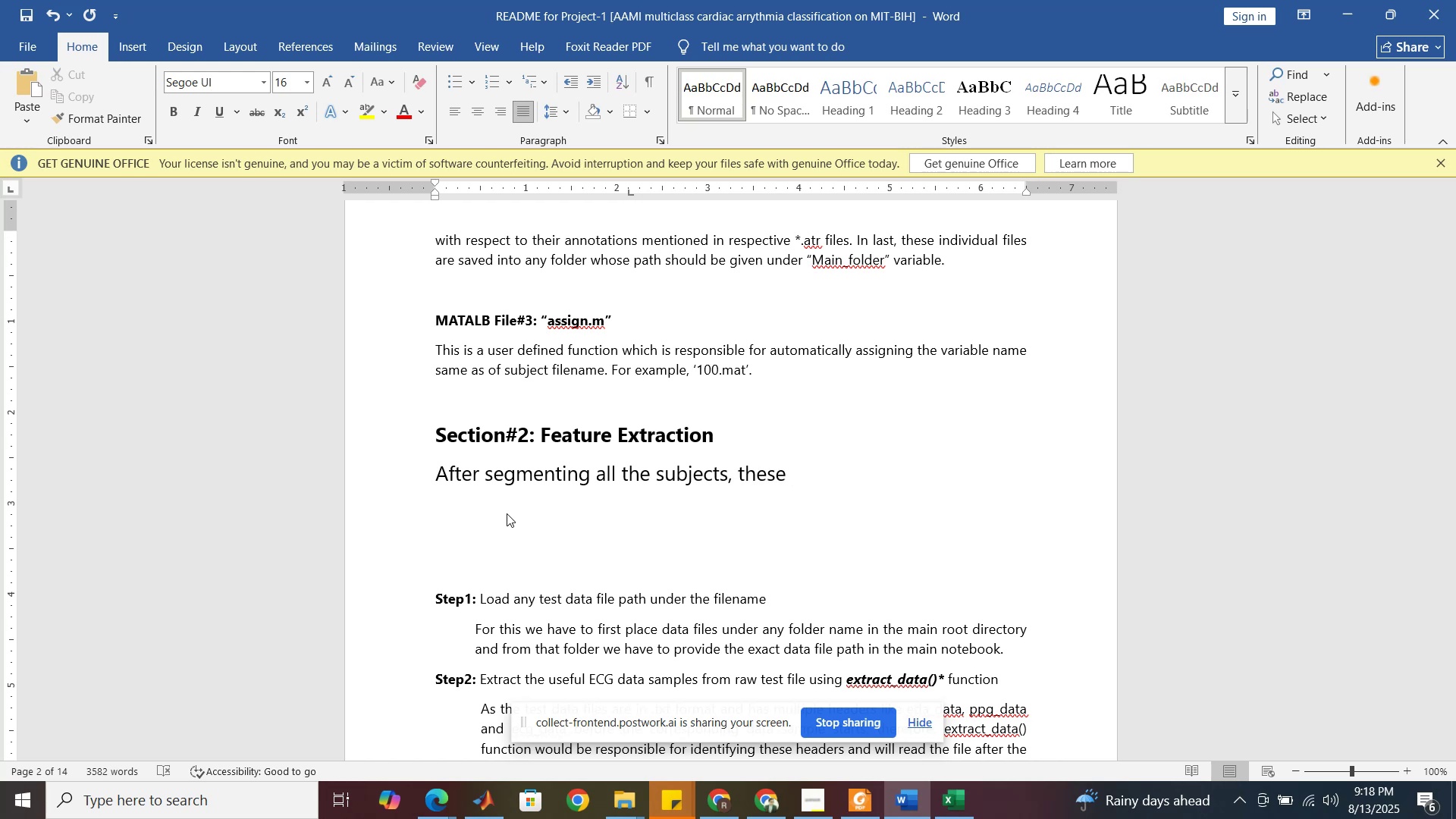 
wait(6.97)
 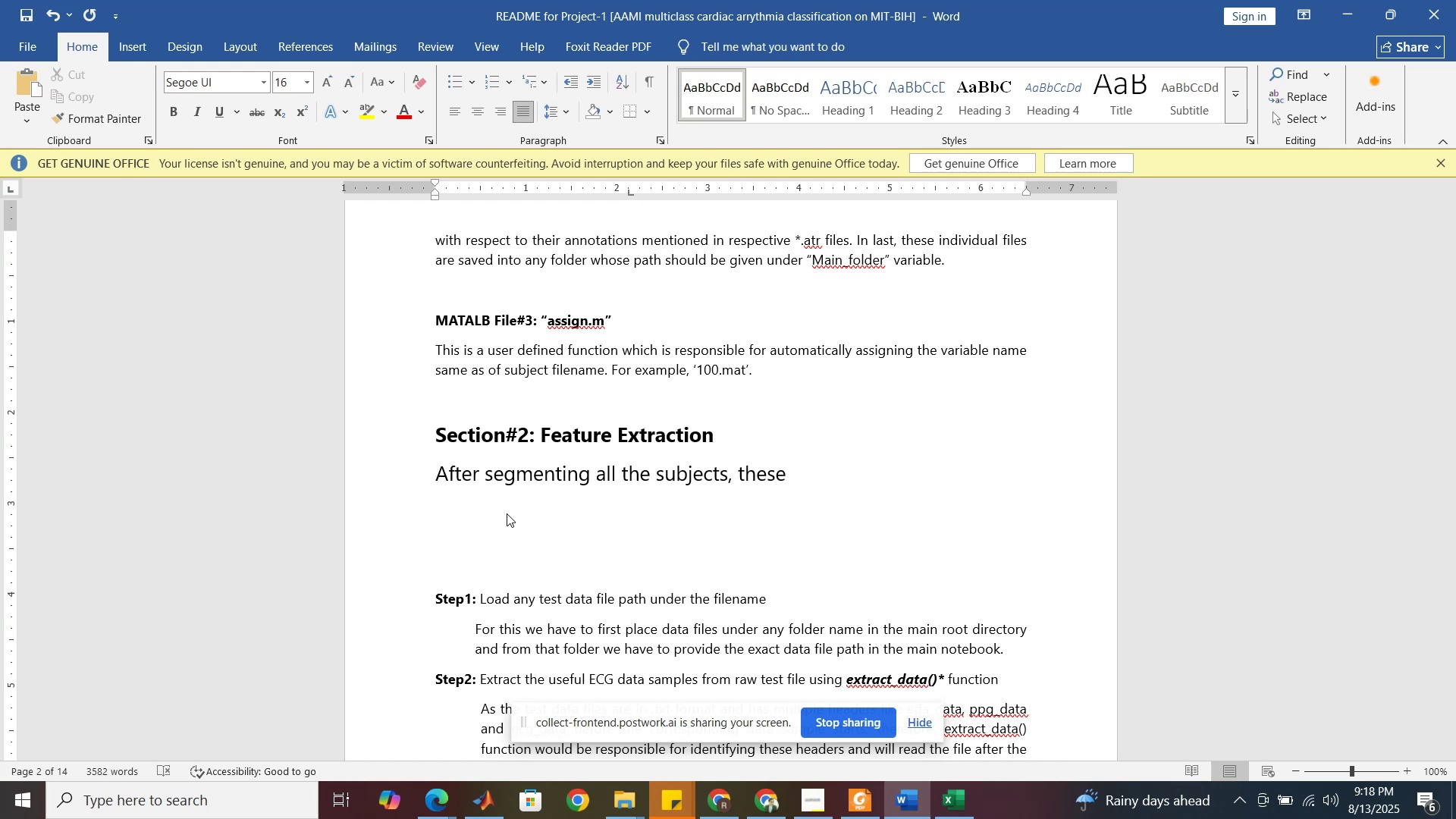 
key(Backspace)
 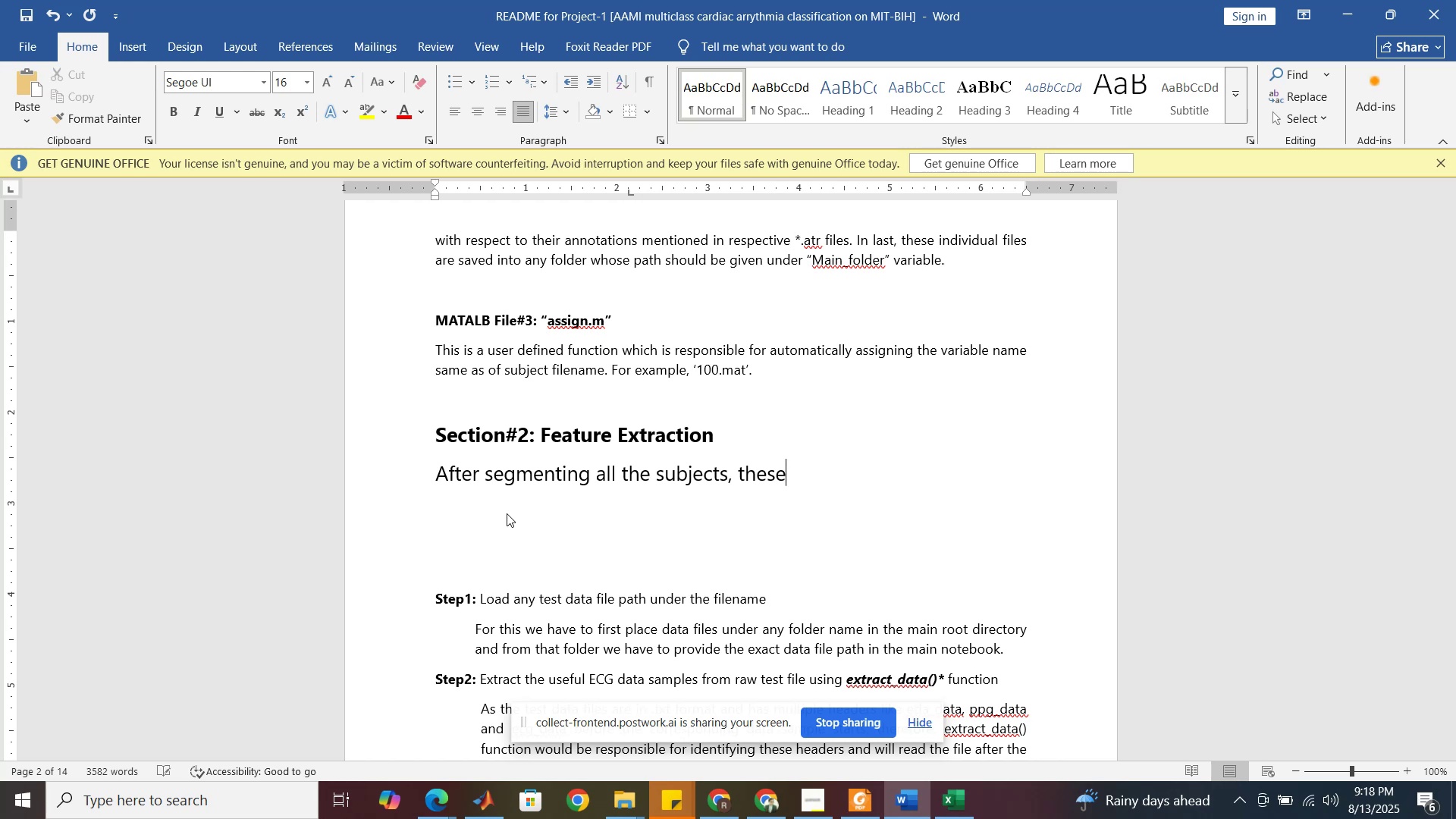 
key(Backspace)
 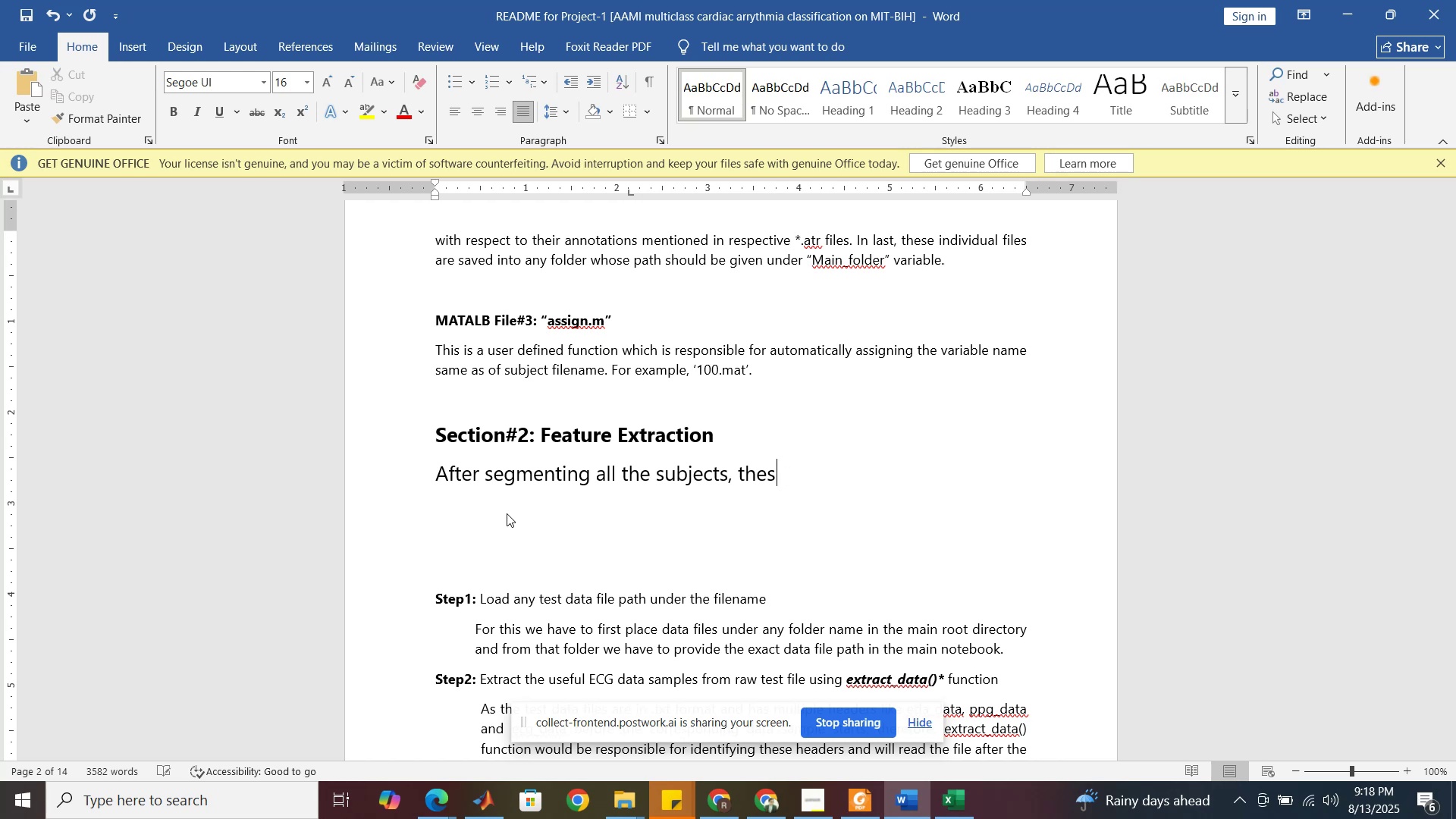 
key(Backspace)
 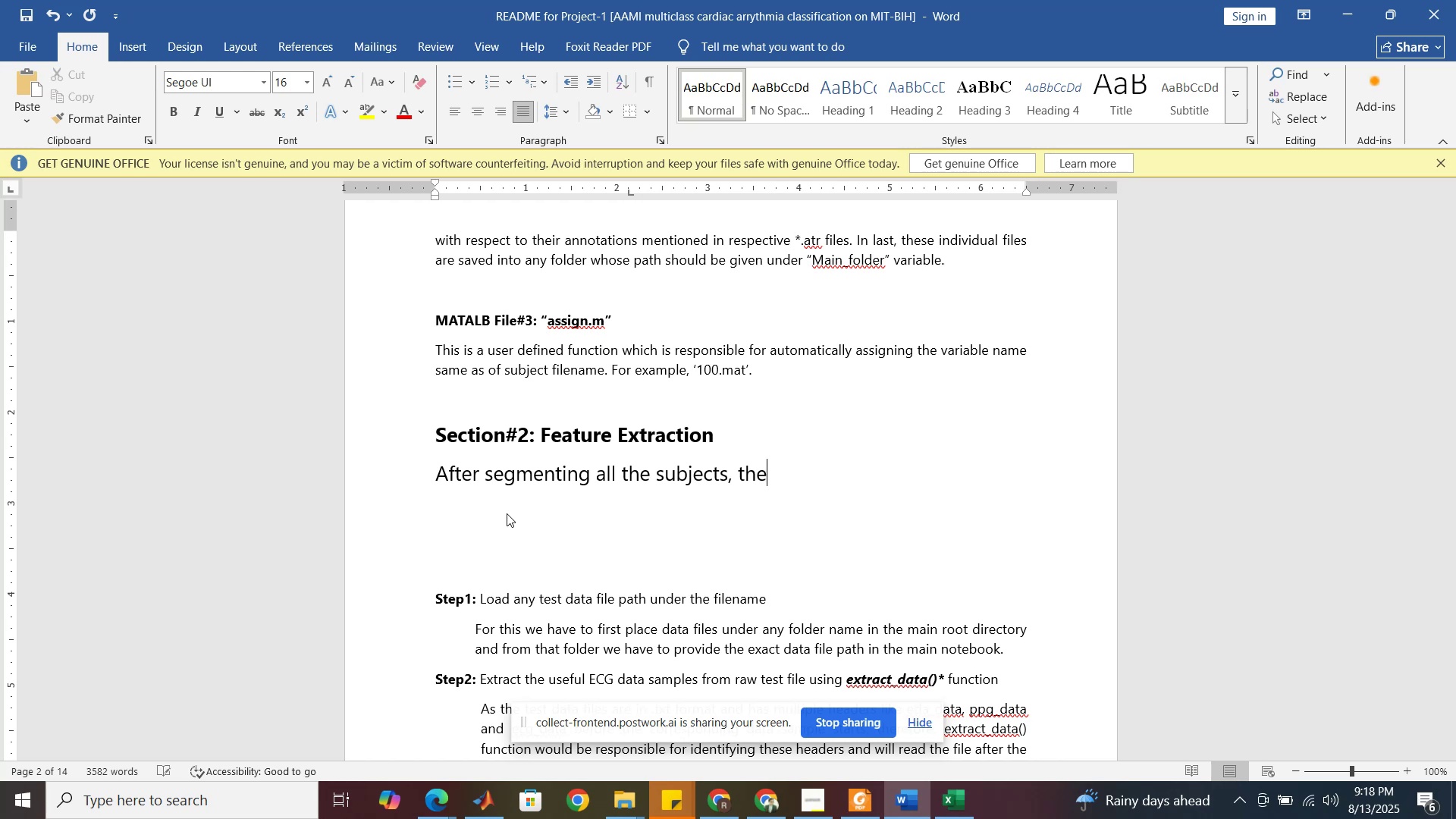 
key(Space)
 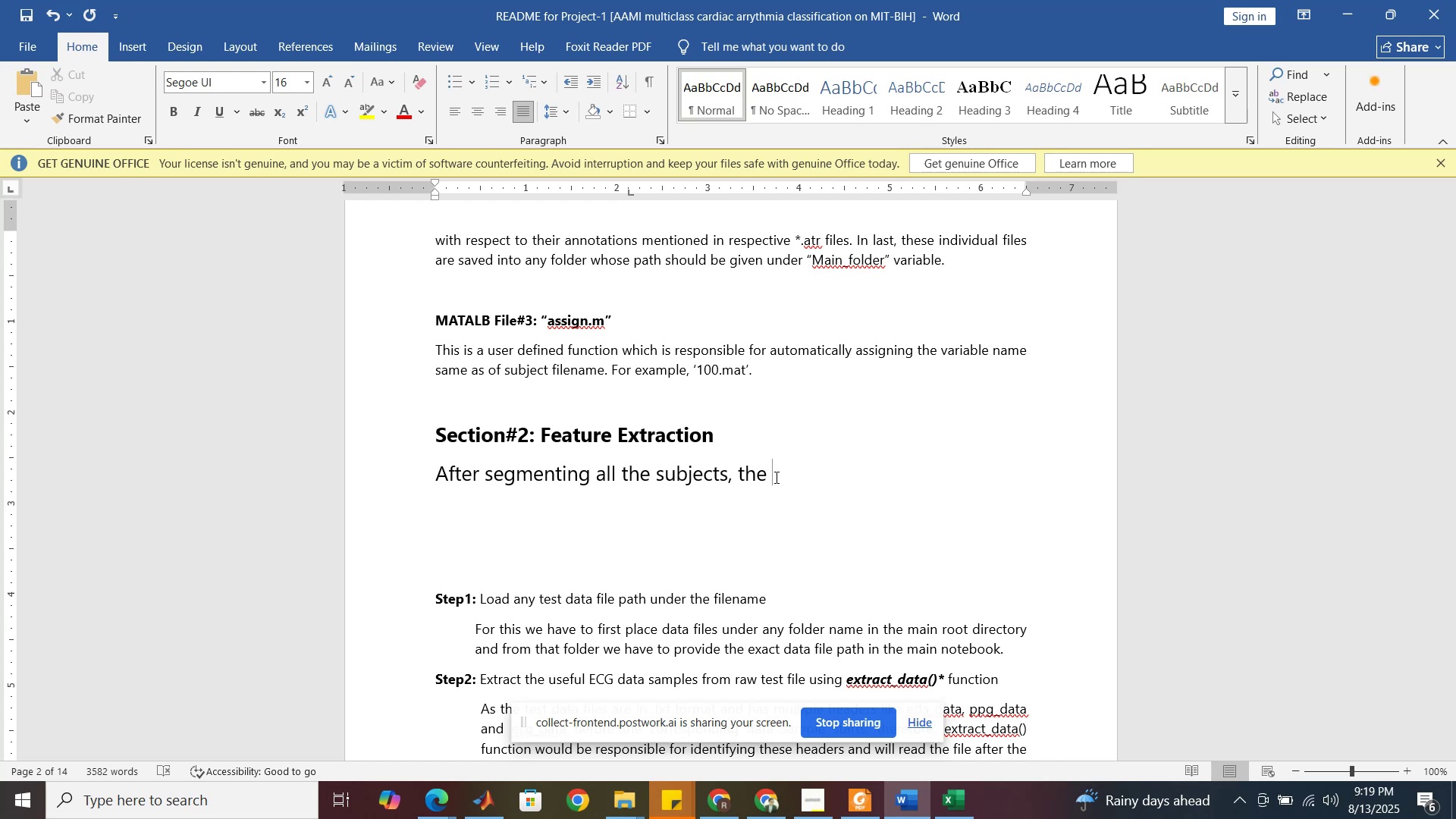 
wait(33.82)
 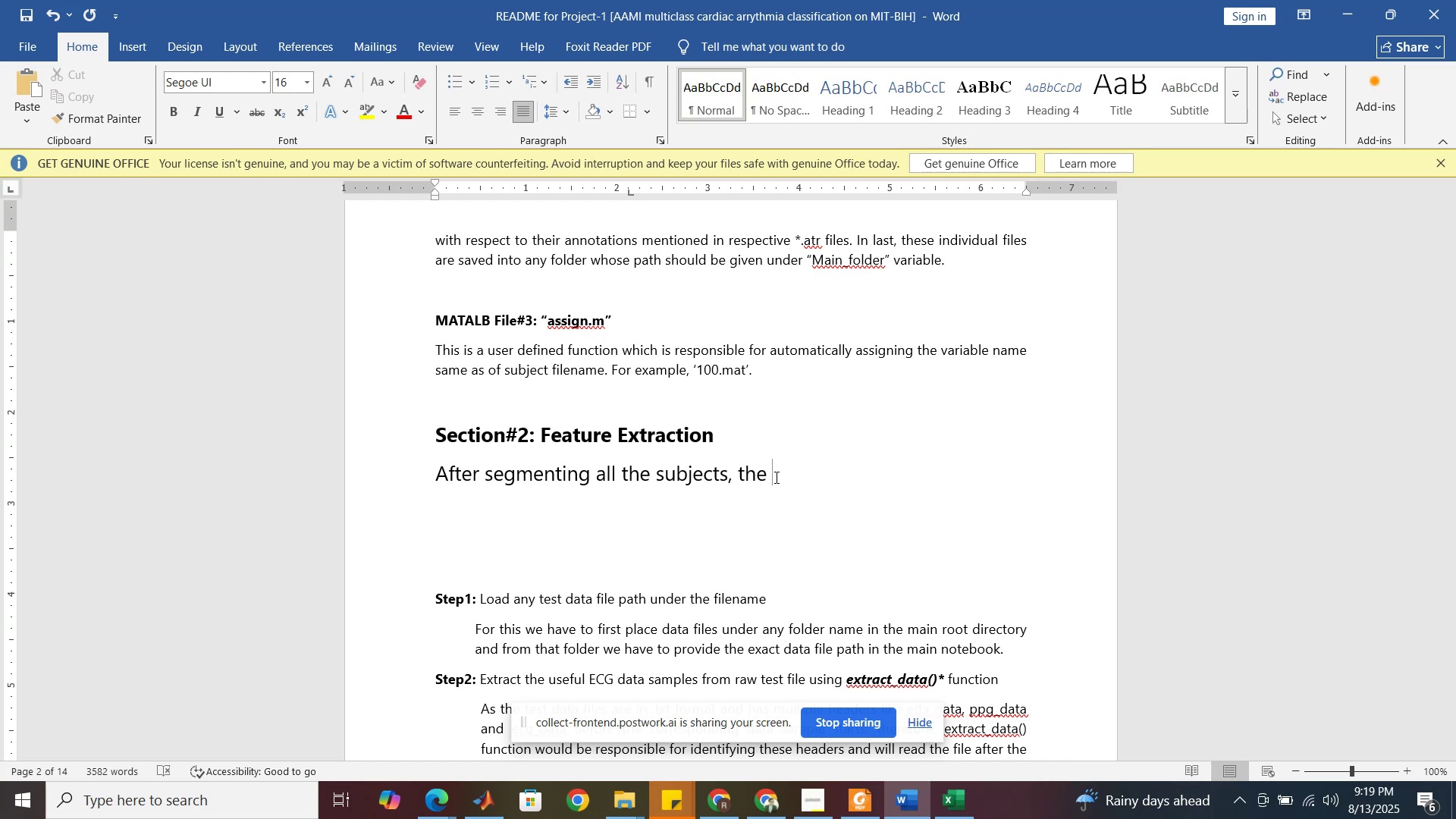 
key(Backspace)
type(se 8)
key(Backspace)
type(*.mat fiel)
key(Backspace)
key(Backspace)
type(les )
 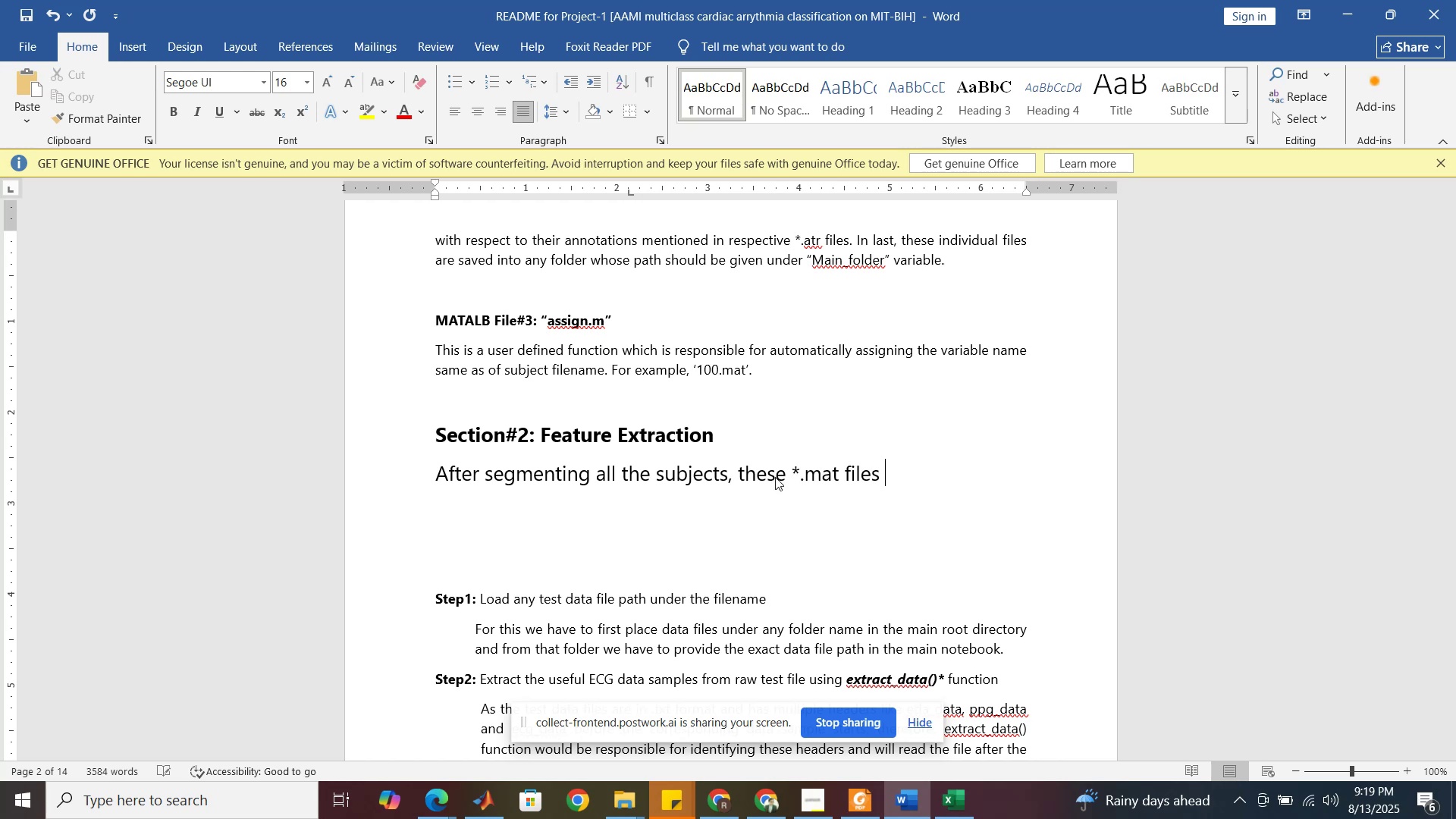 
left_click([446, 805])
 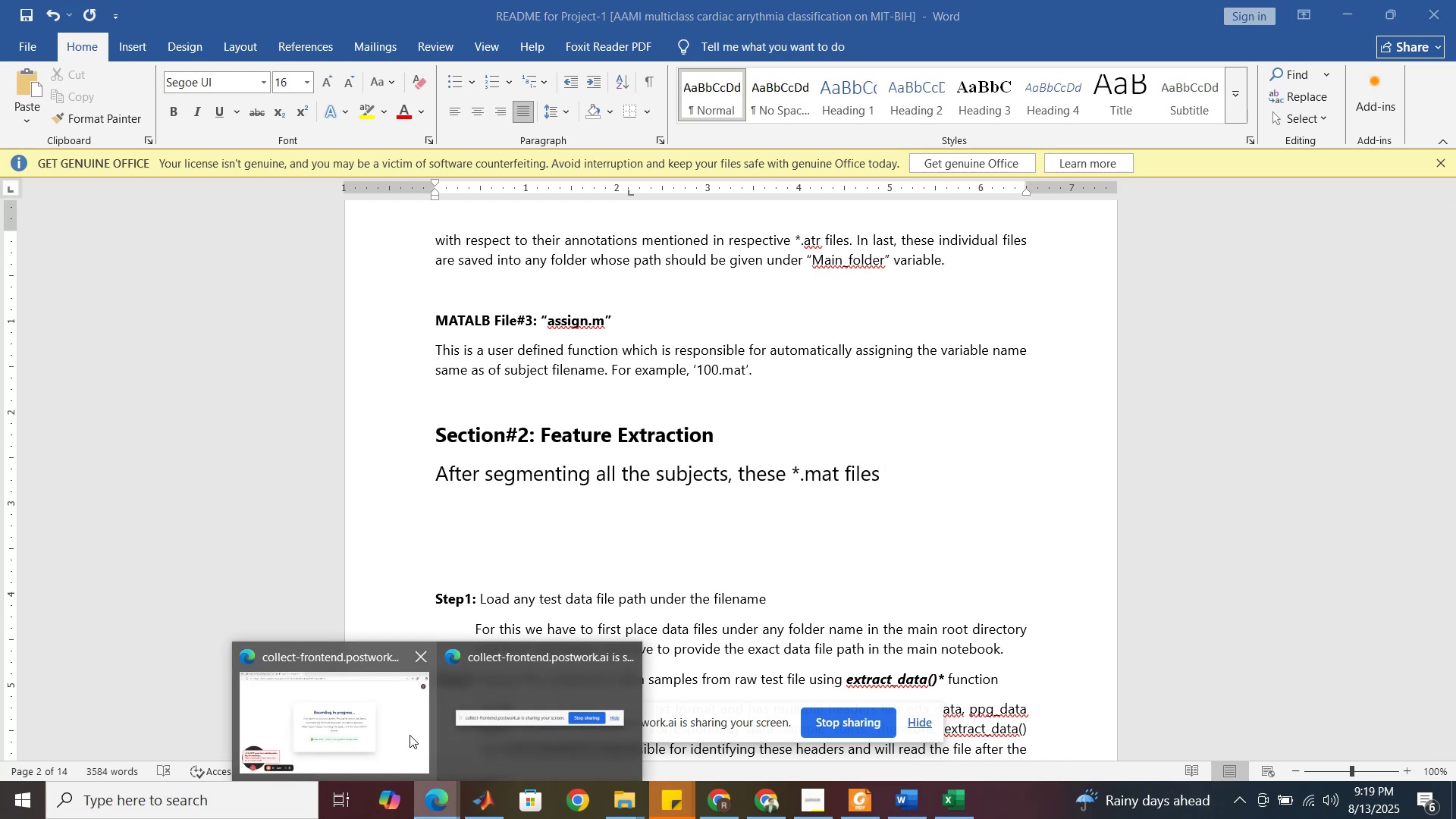 
left_click([409, 735])
 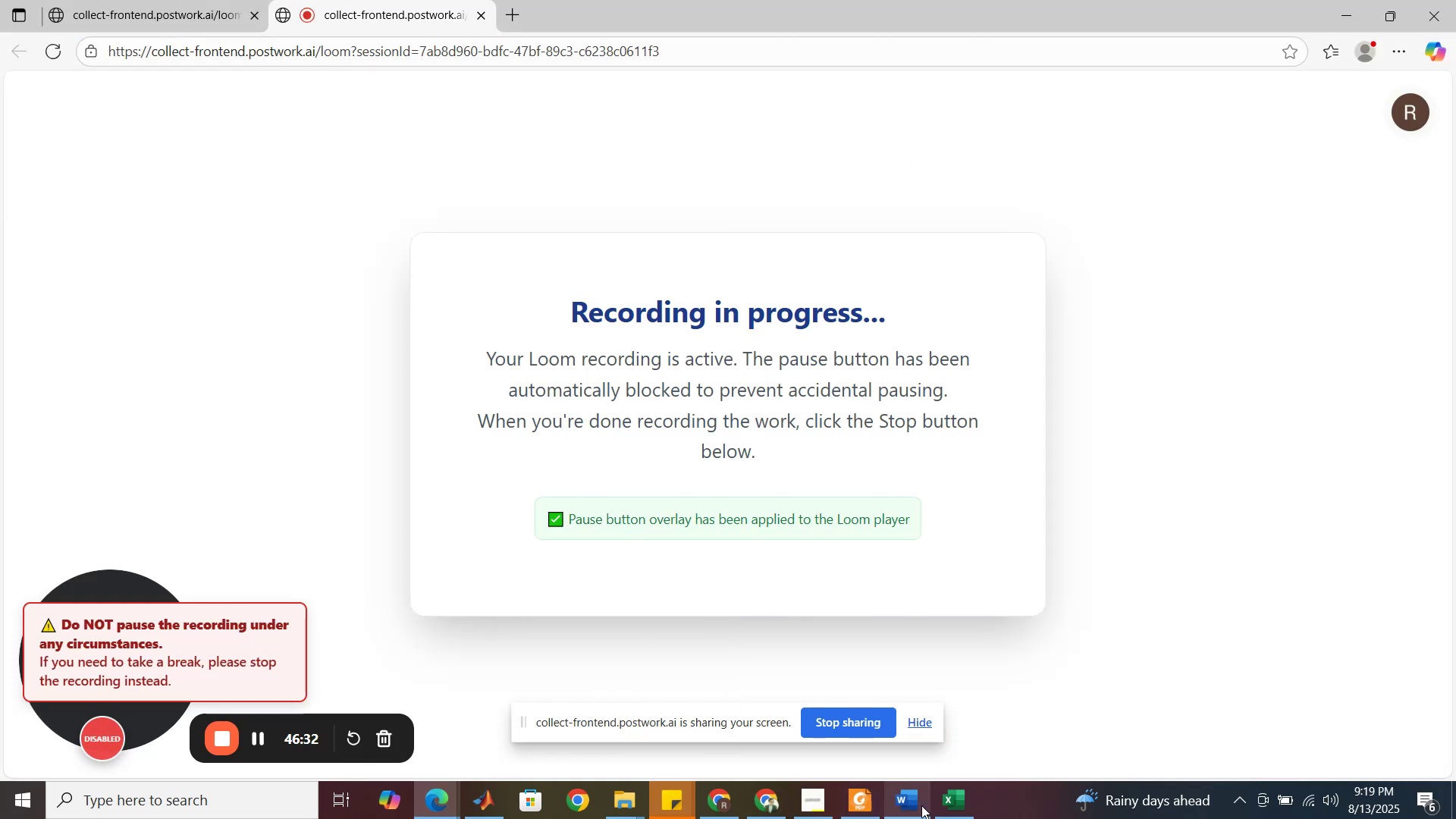 
left_click([899, 799])
 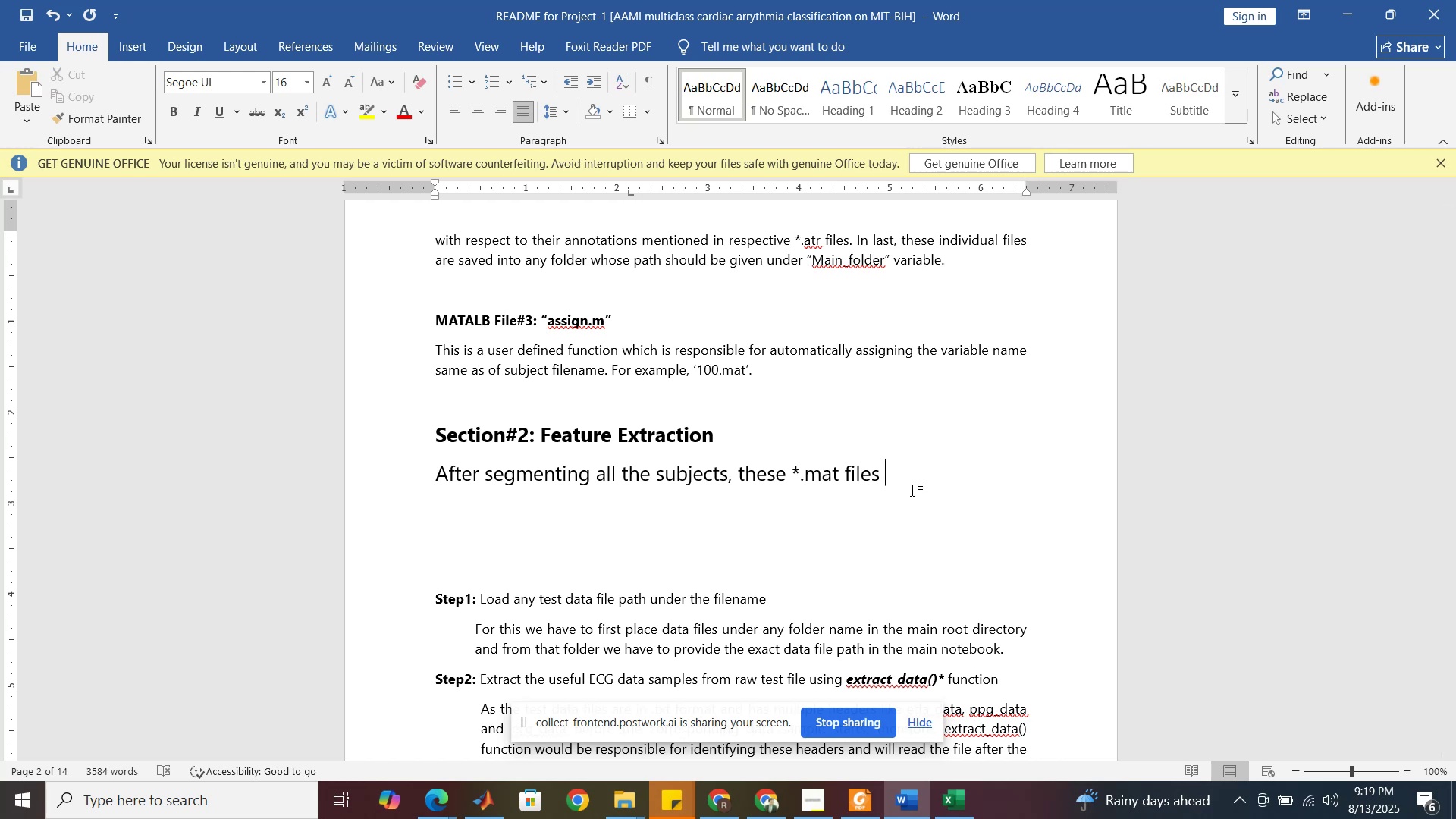 
wait(12.67)
 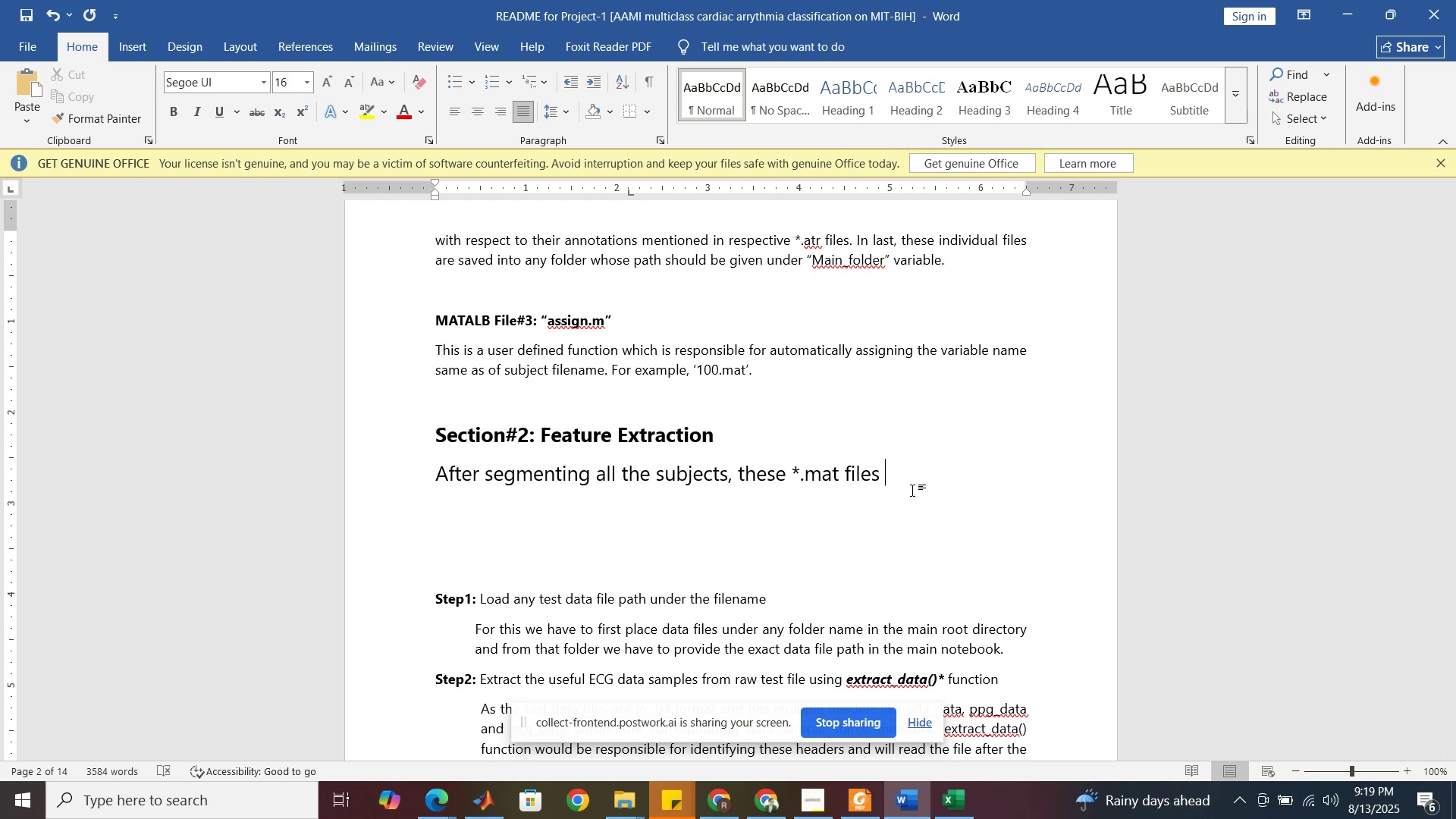 
type(should be divided into )
 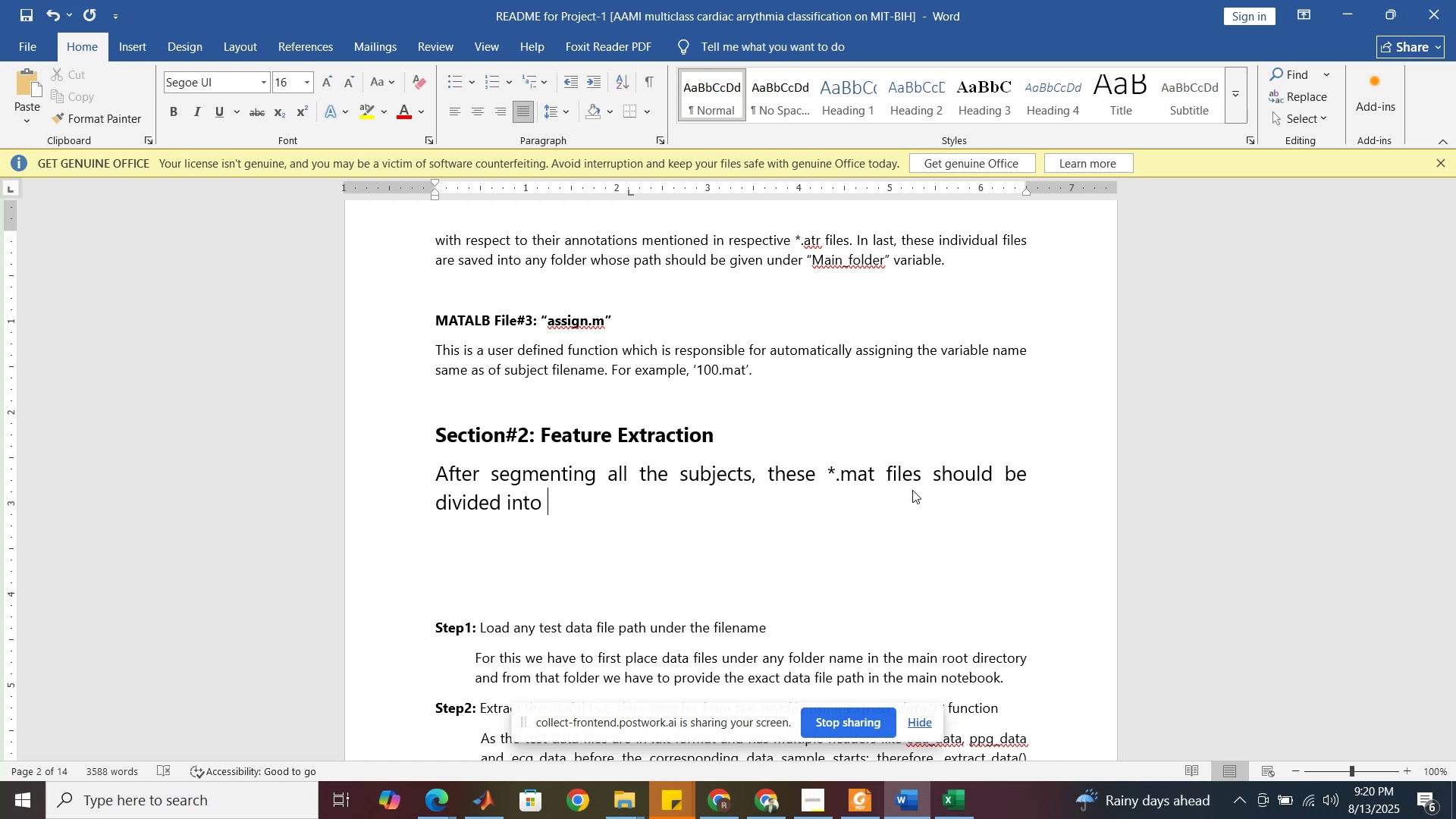 
wait(11.94)
 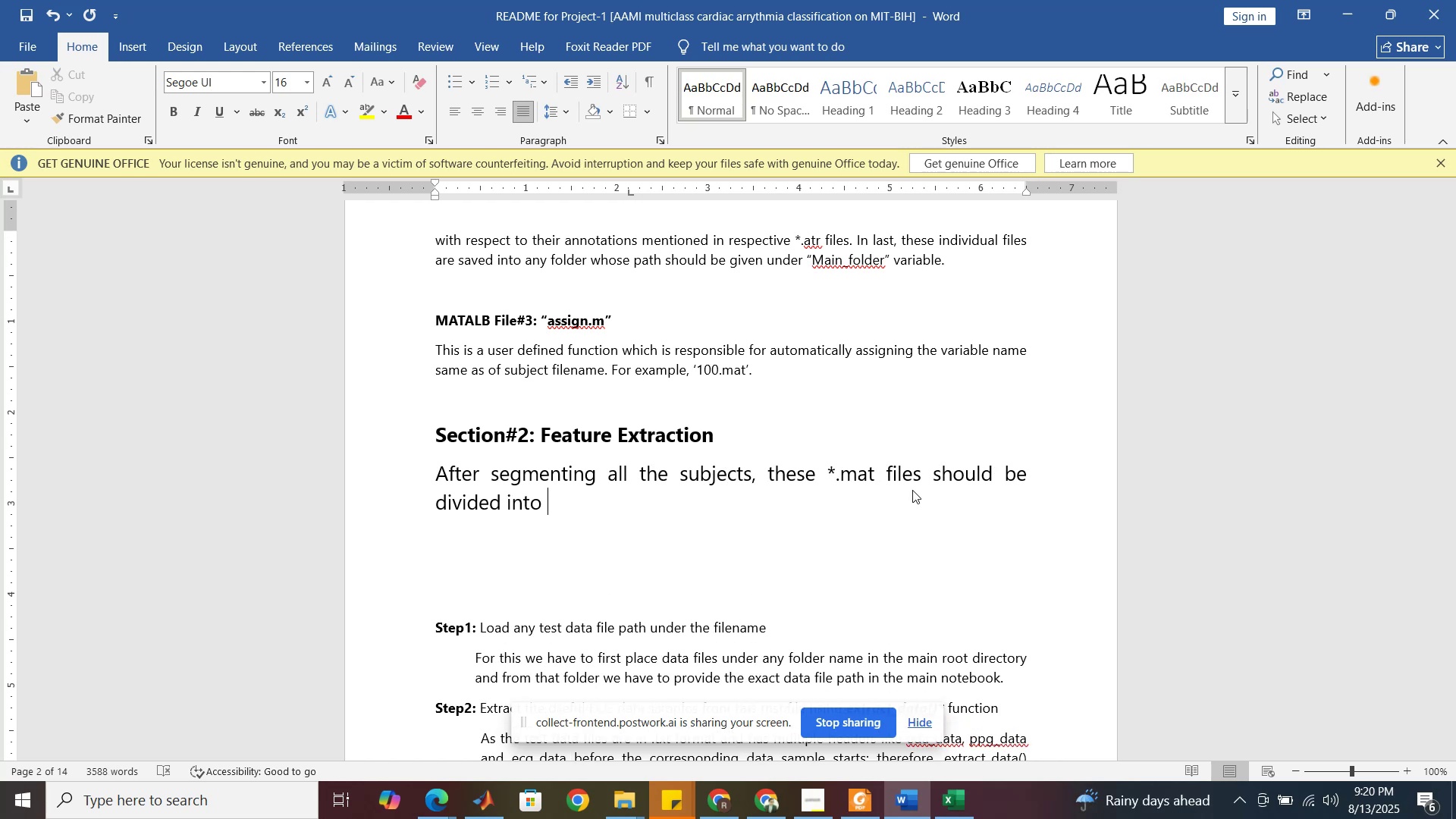 
left_click([507, 501])
 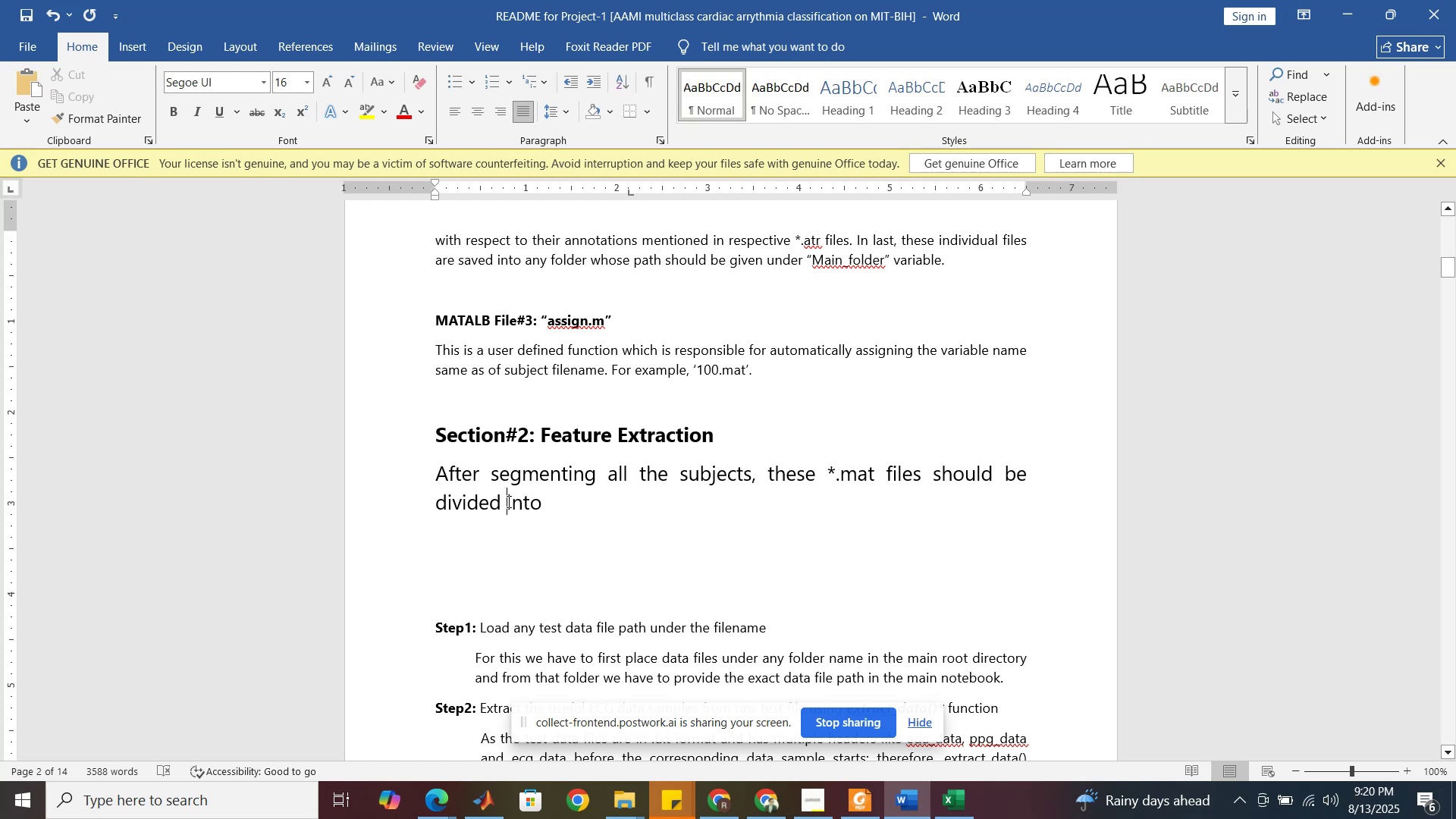 
type(manually )
 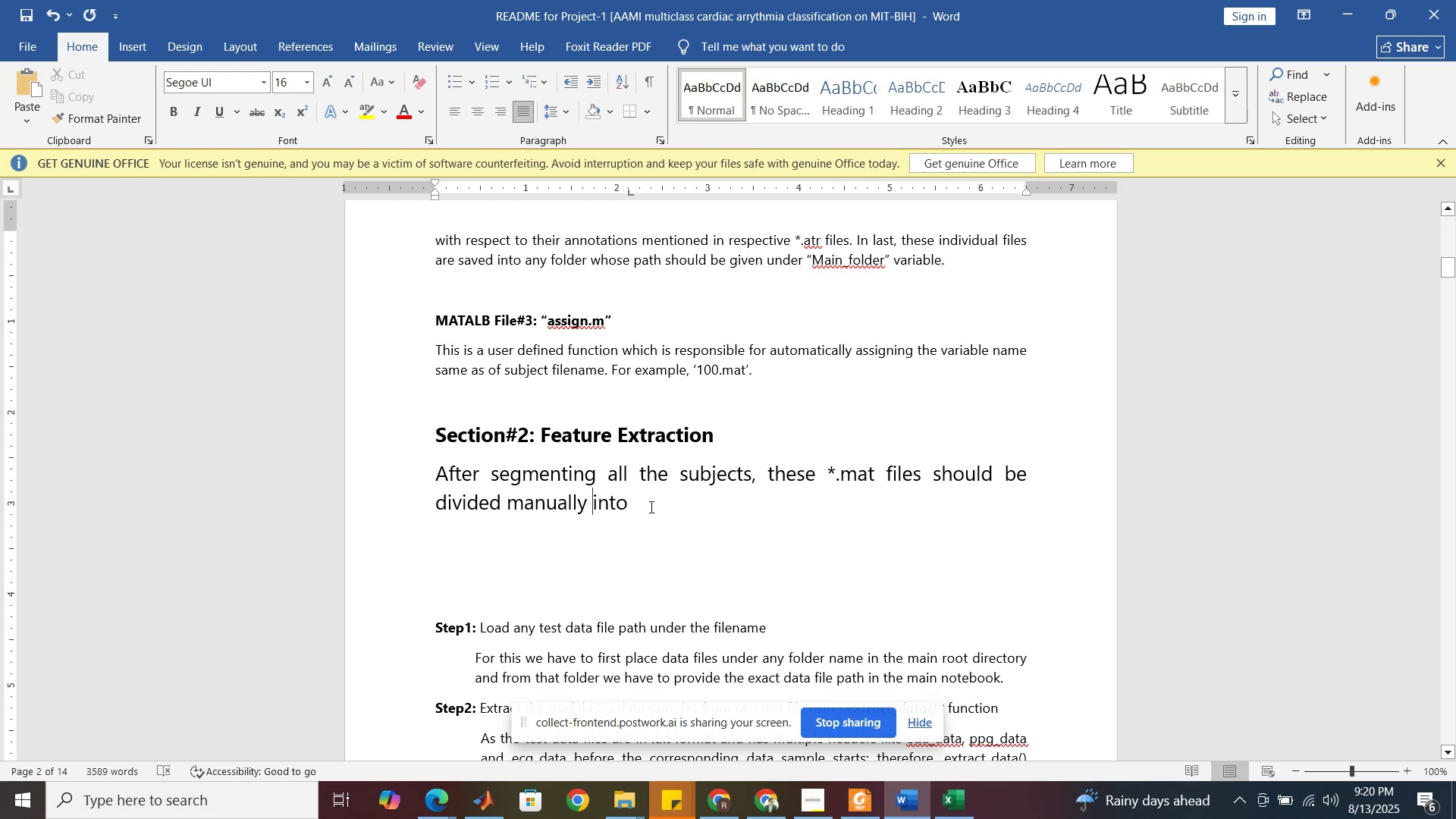 
left_click([652, 507])
 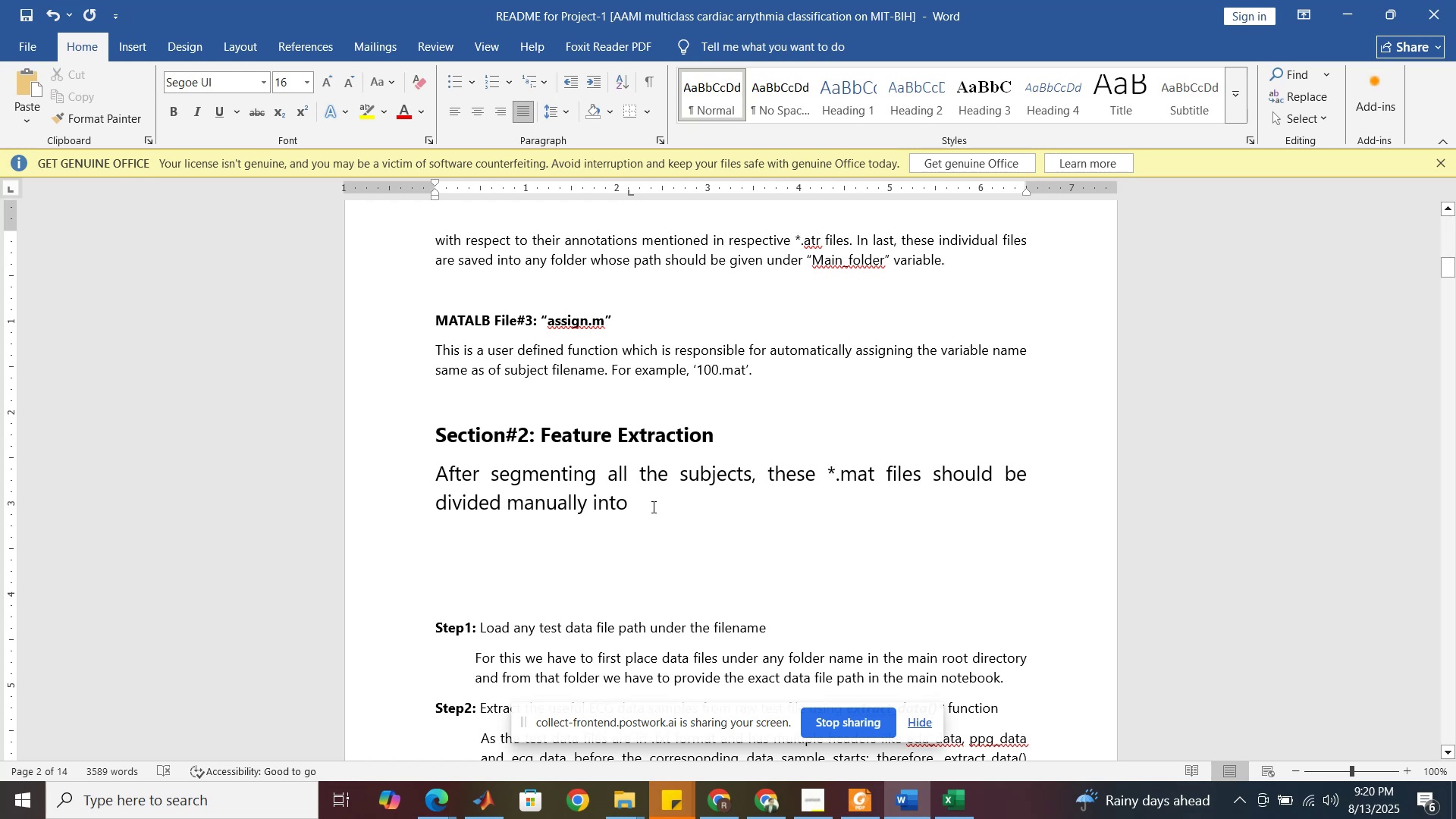 
type(traing )
key(Backspace)
key(Backspace)
type(ing dataset DS! )
key(Backspace)
key(Backspace)
type(1 and )
 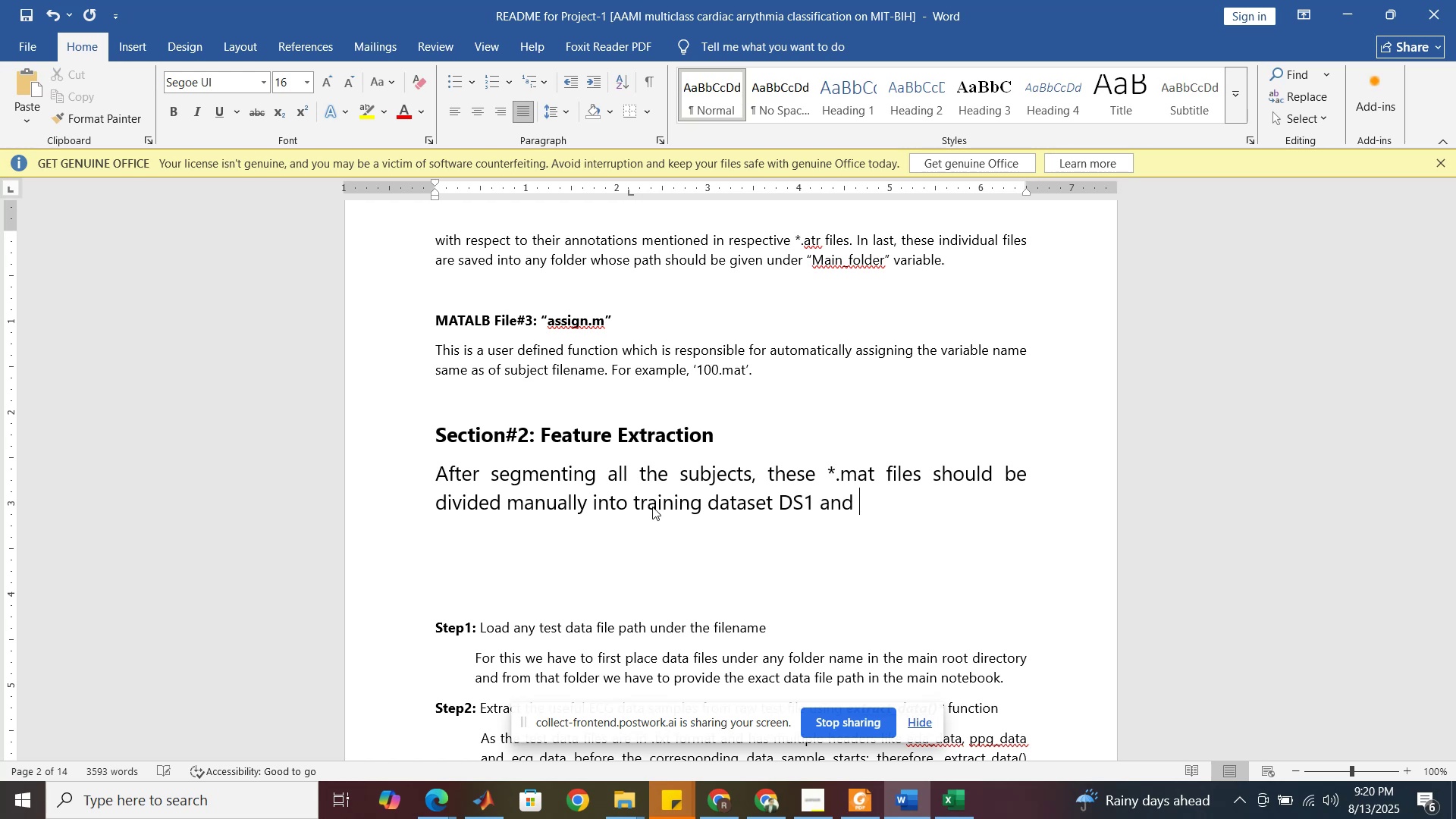 
type(testing datste)
key(Backspace)
key(Backspace)
key(Backspace)
type(aset DS2 )
 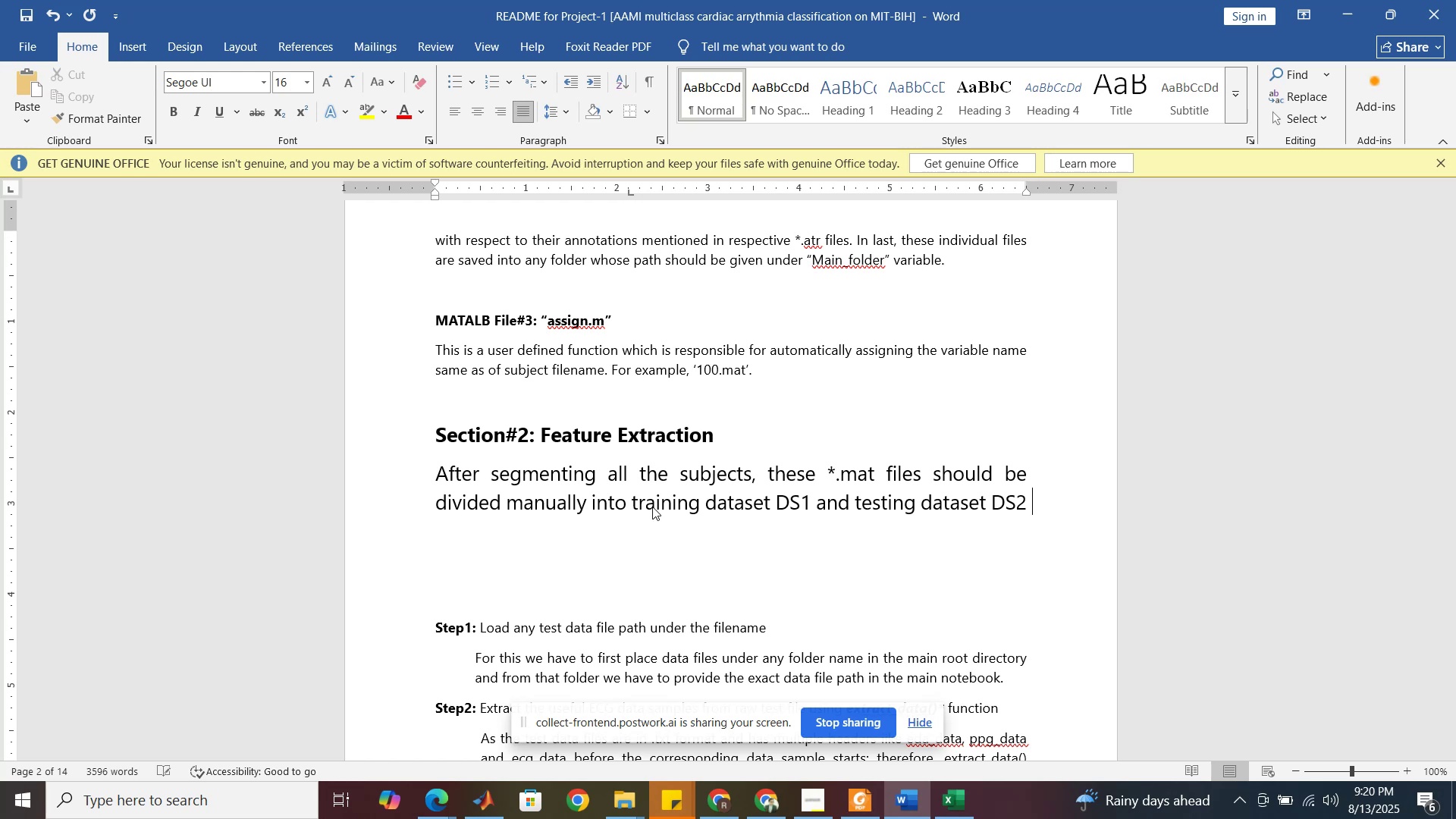 
wait(7.51)
 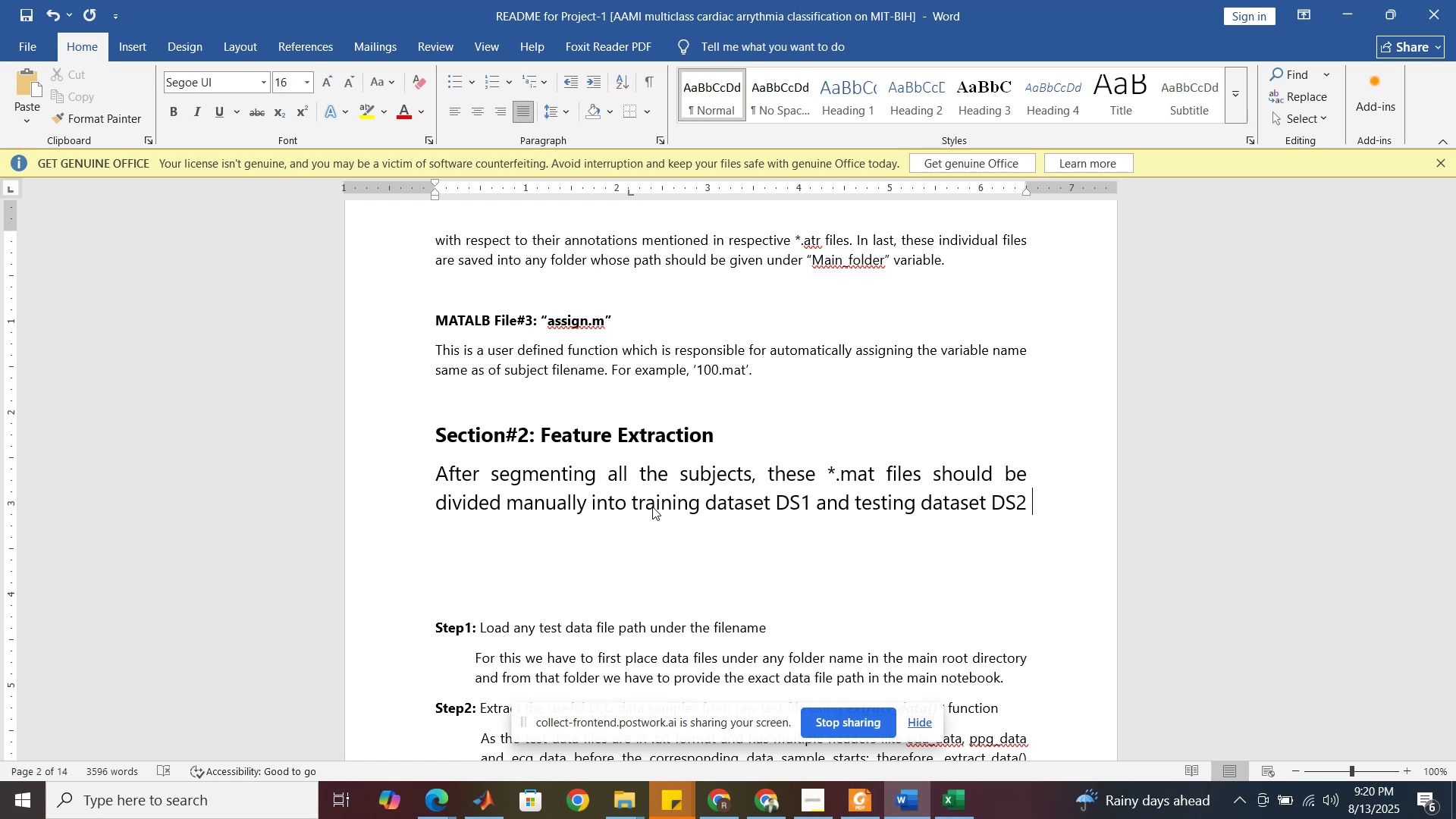 
type(as mentioned into )
 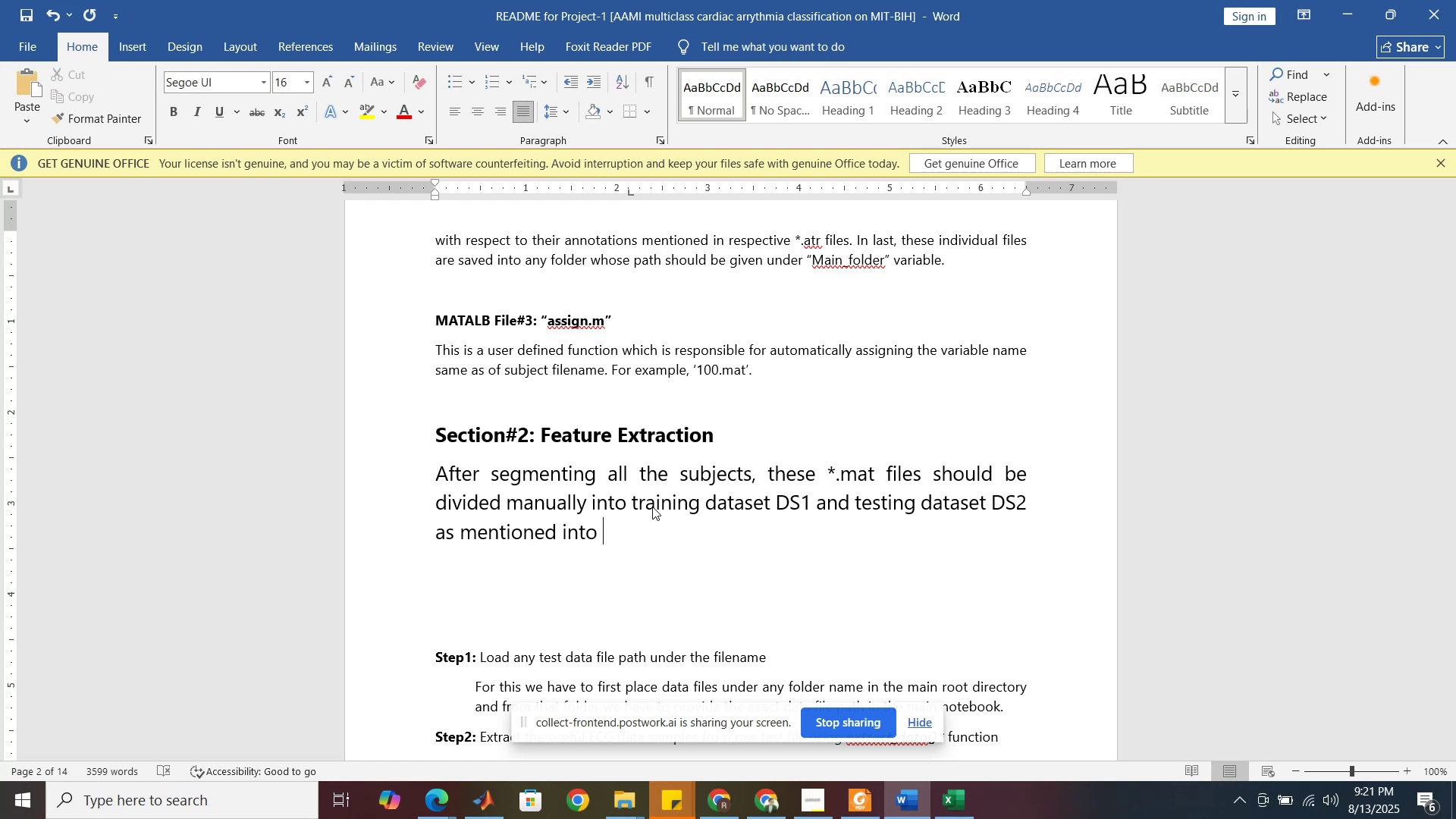 
key(Backspace)
key(Backspace)
key(Backspace)
type( base paper )
key(Backspace)
type(. )
 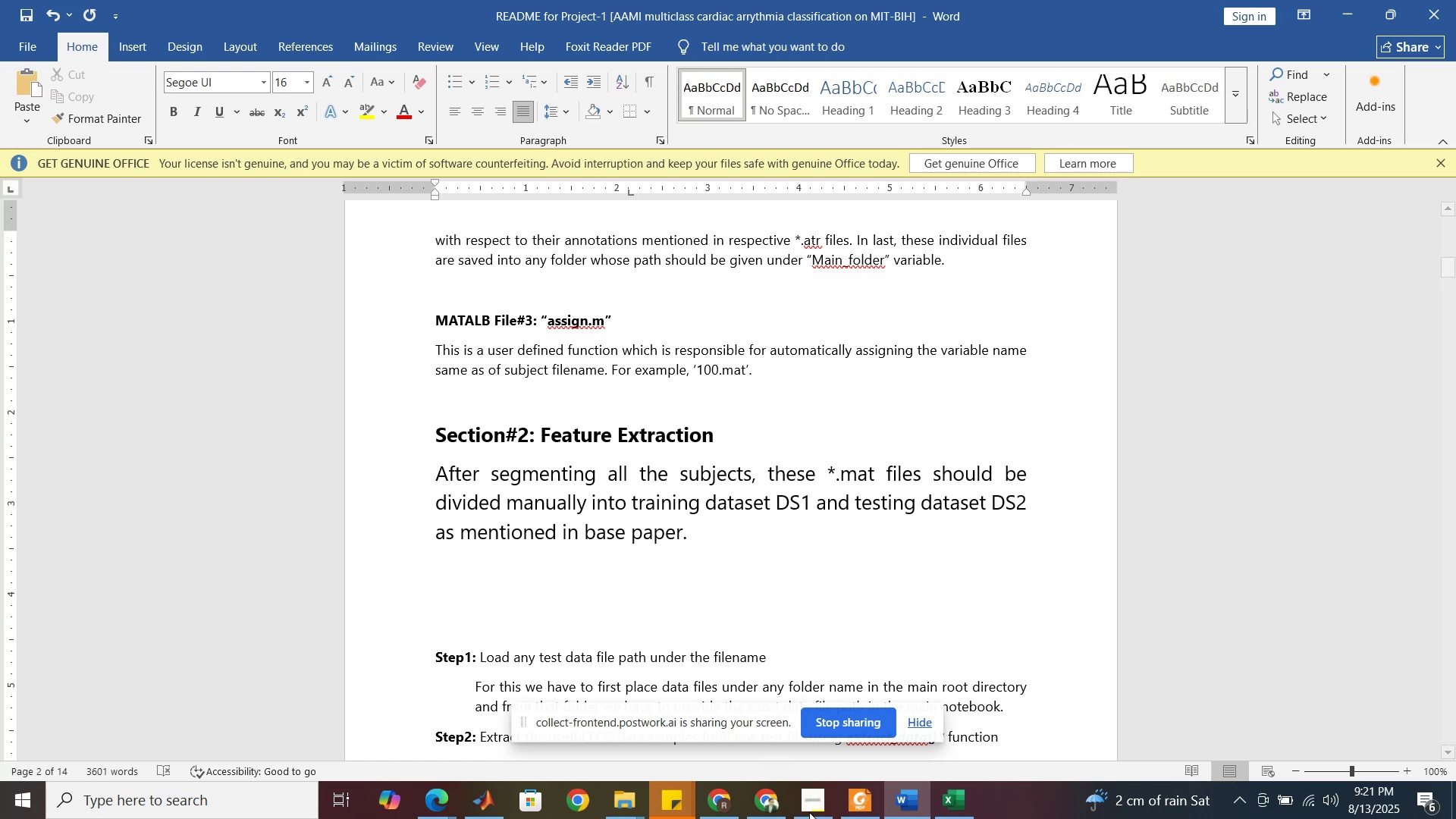 
left_click([848, 800])
 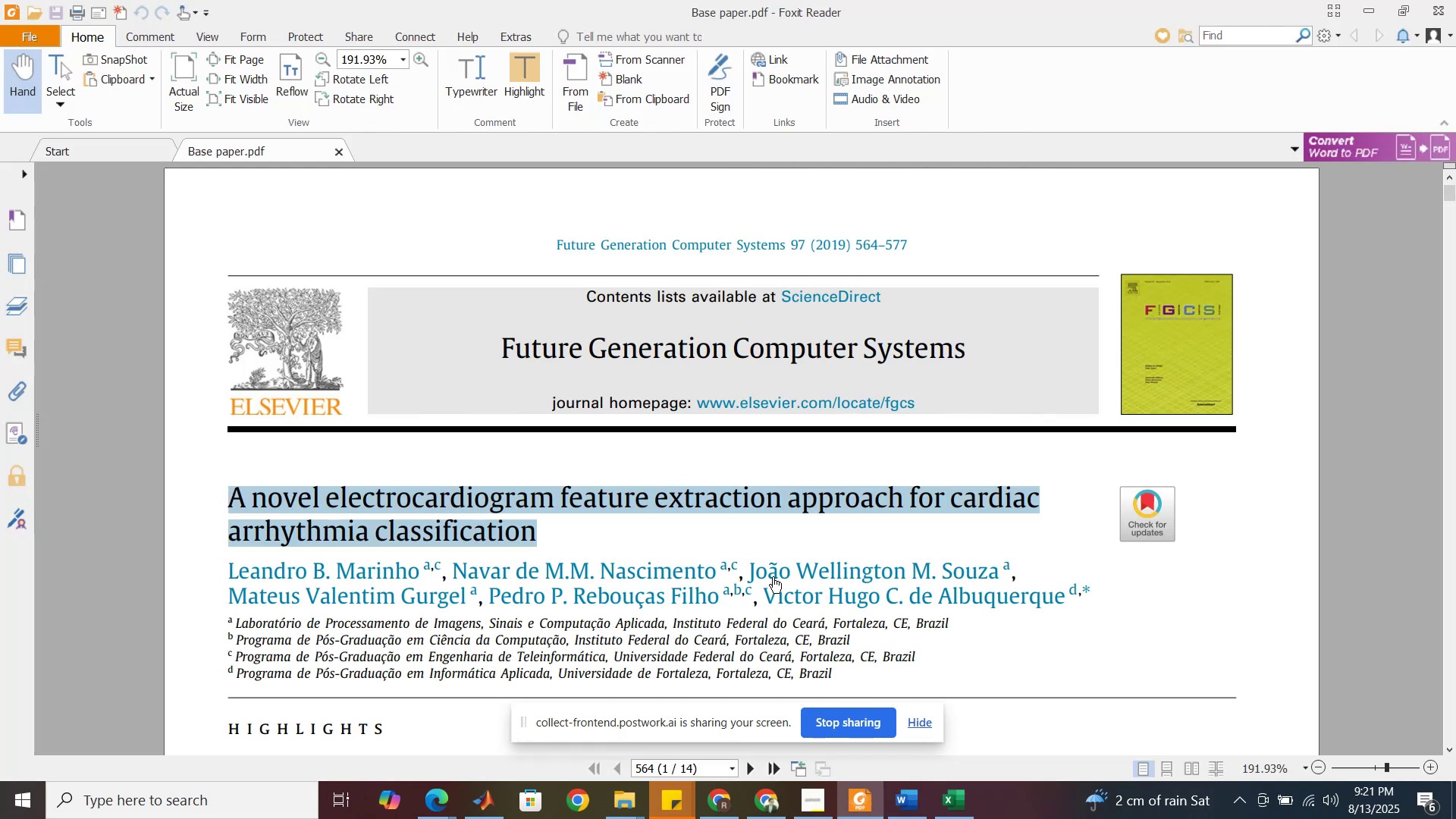 
scroll: coordinate [767, 530], scroll_direction: down, amount: 131.0
 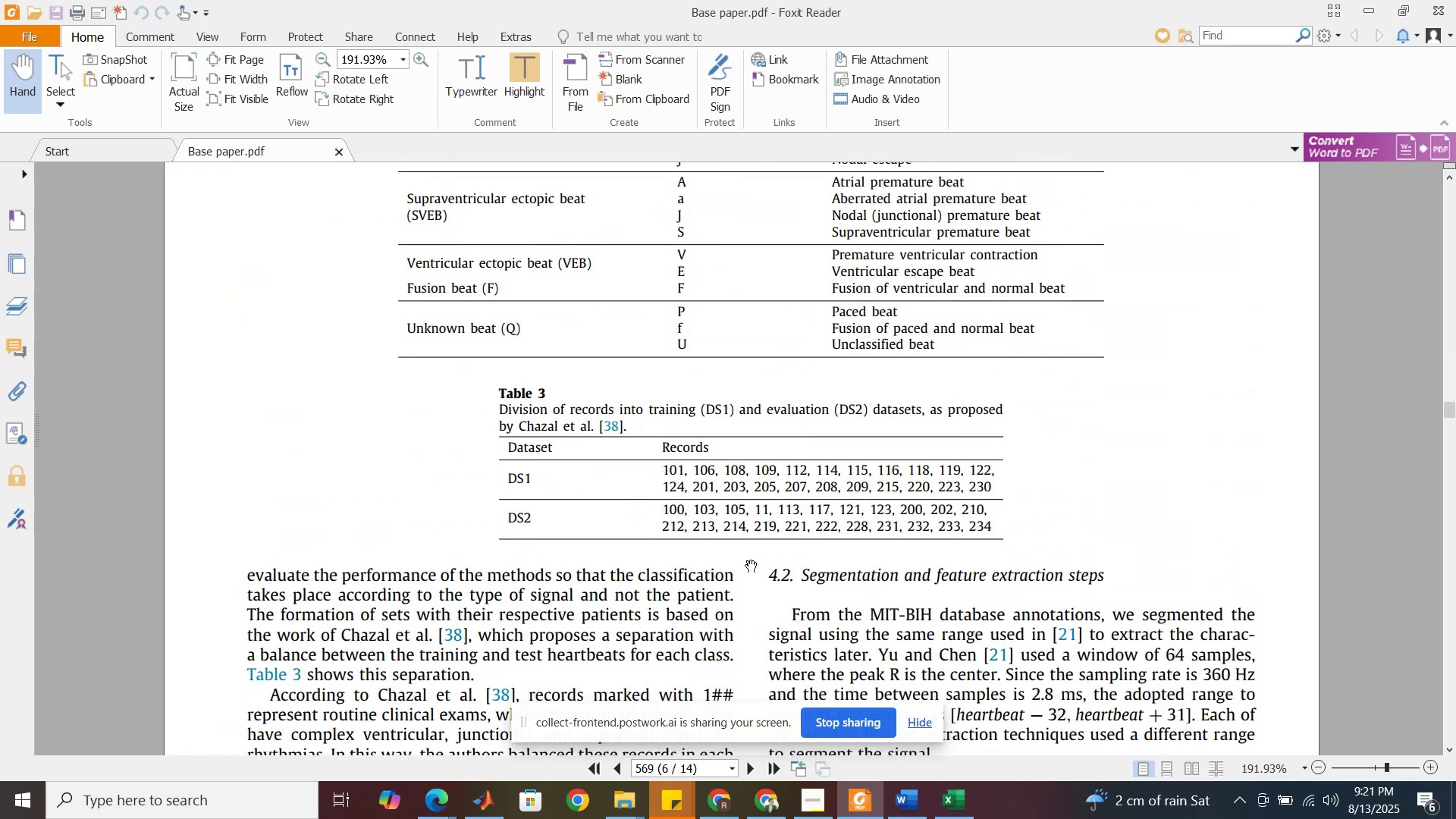 
hold_key(key=ControlLeft, duration=1.52)
scroll: coordinate [873, 561], scroll_direction: up, amount: 1.0
 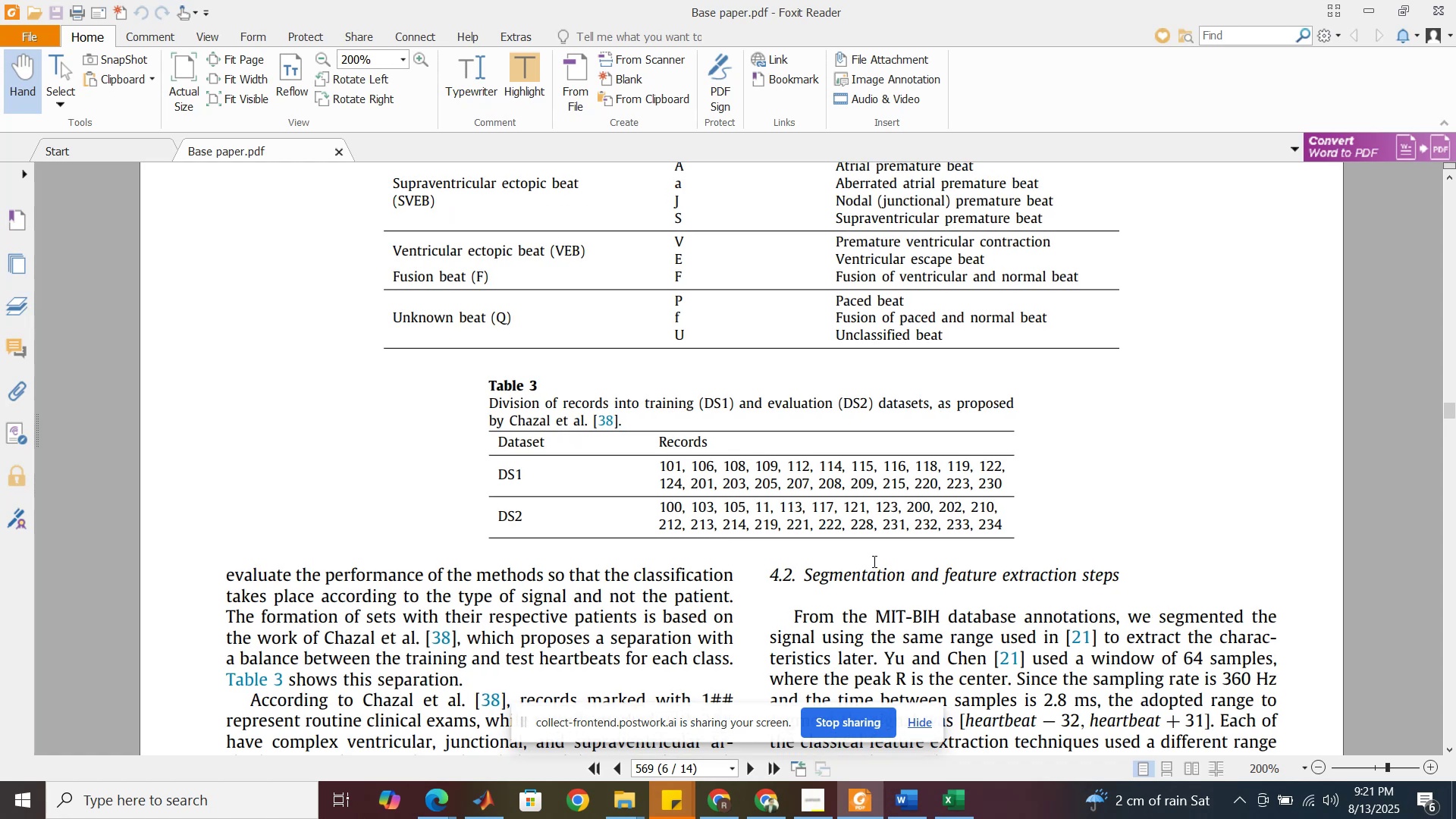 
key(Control+ControlLeft)
 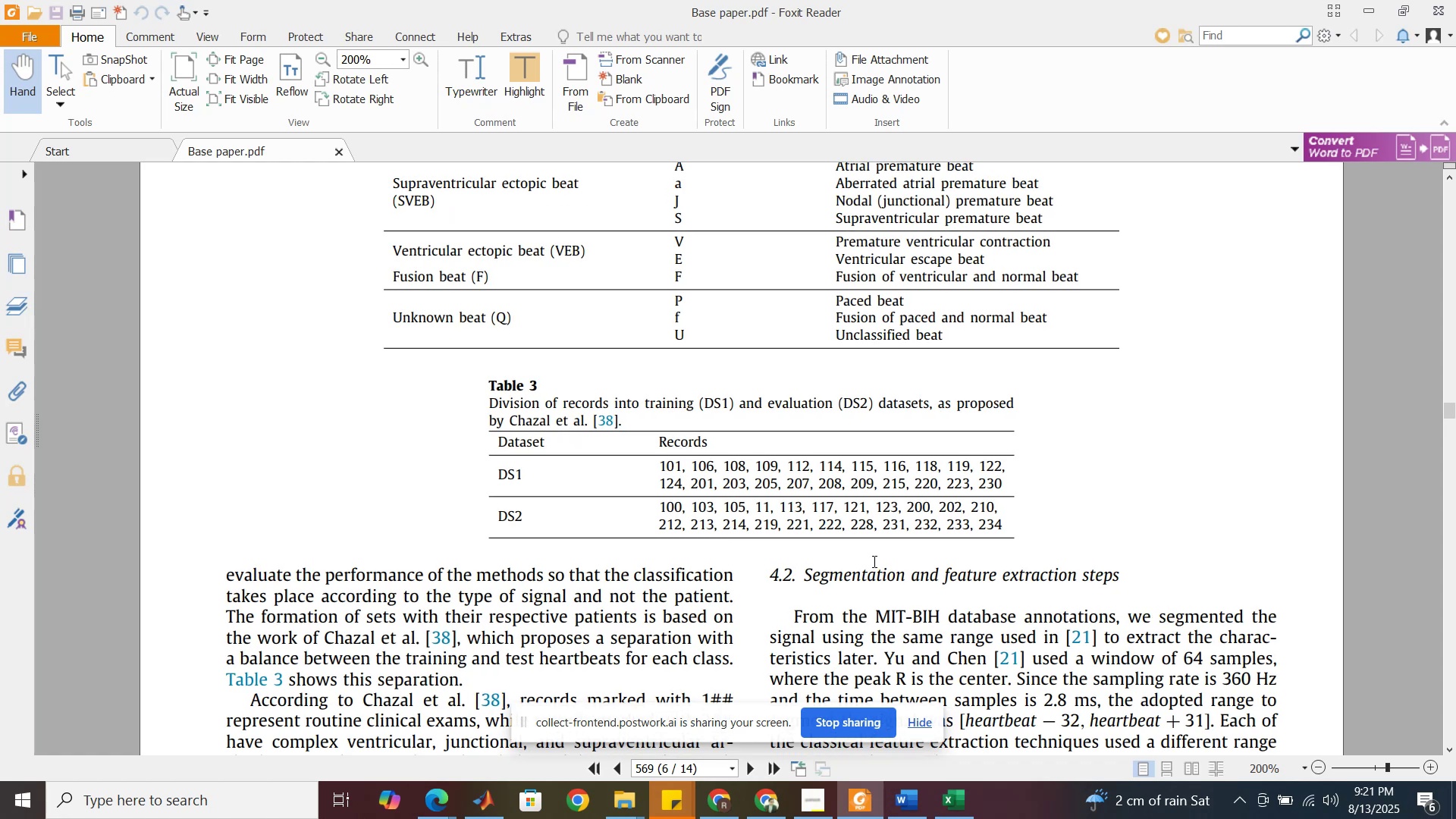 
key(Control+ControlLeft)
 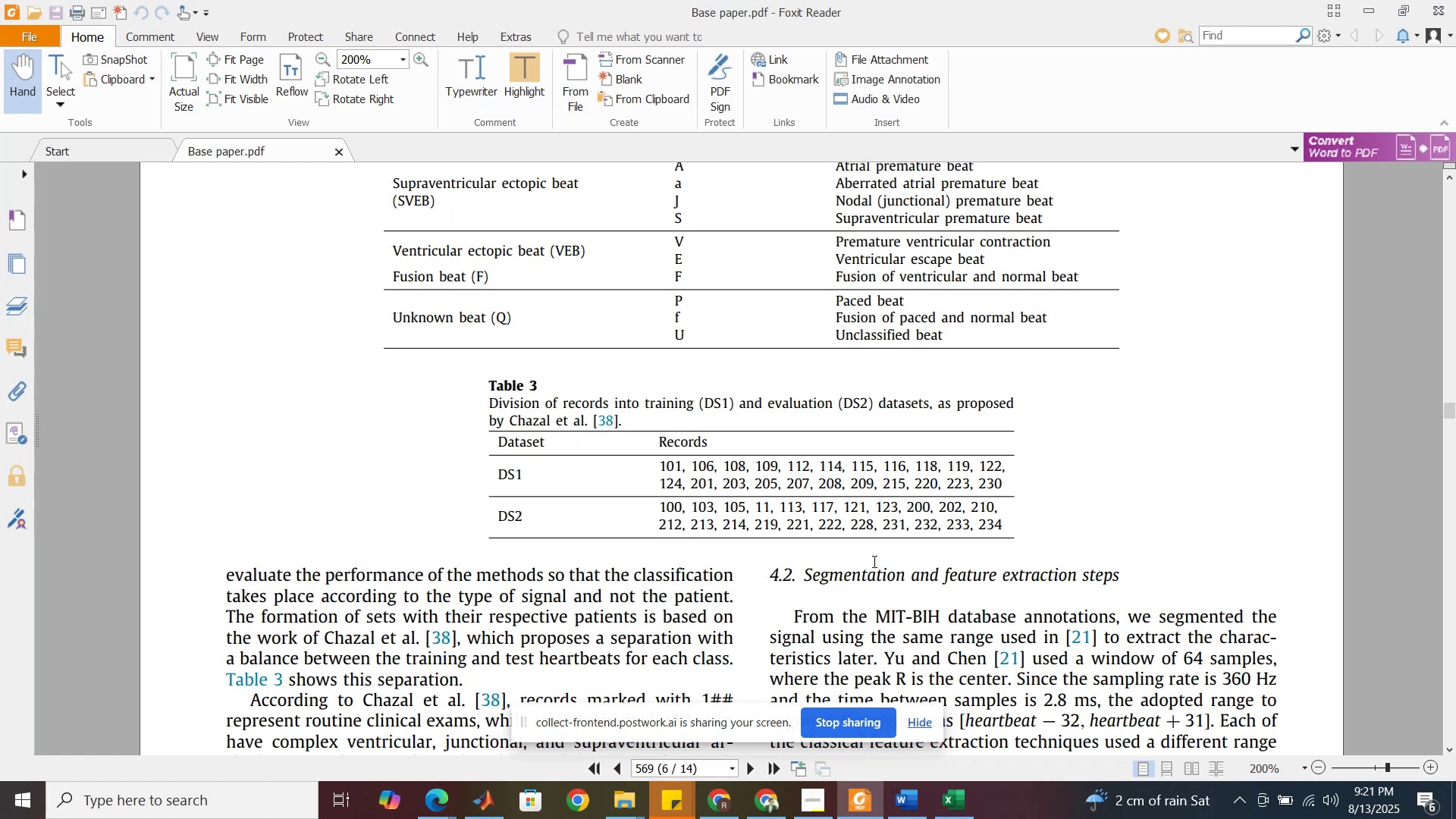 
key(Control+ControlLeft)
 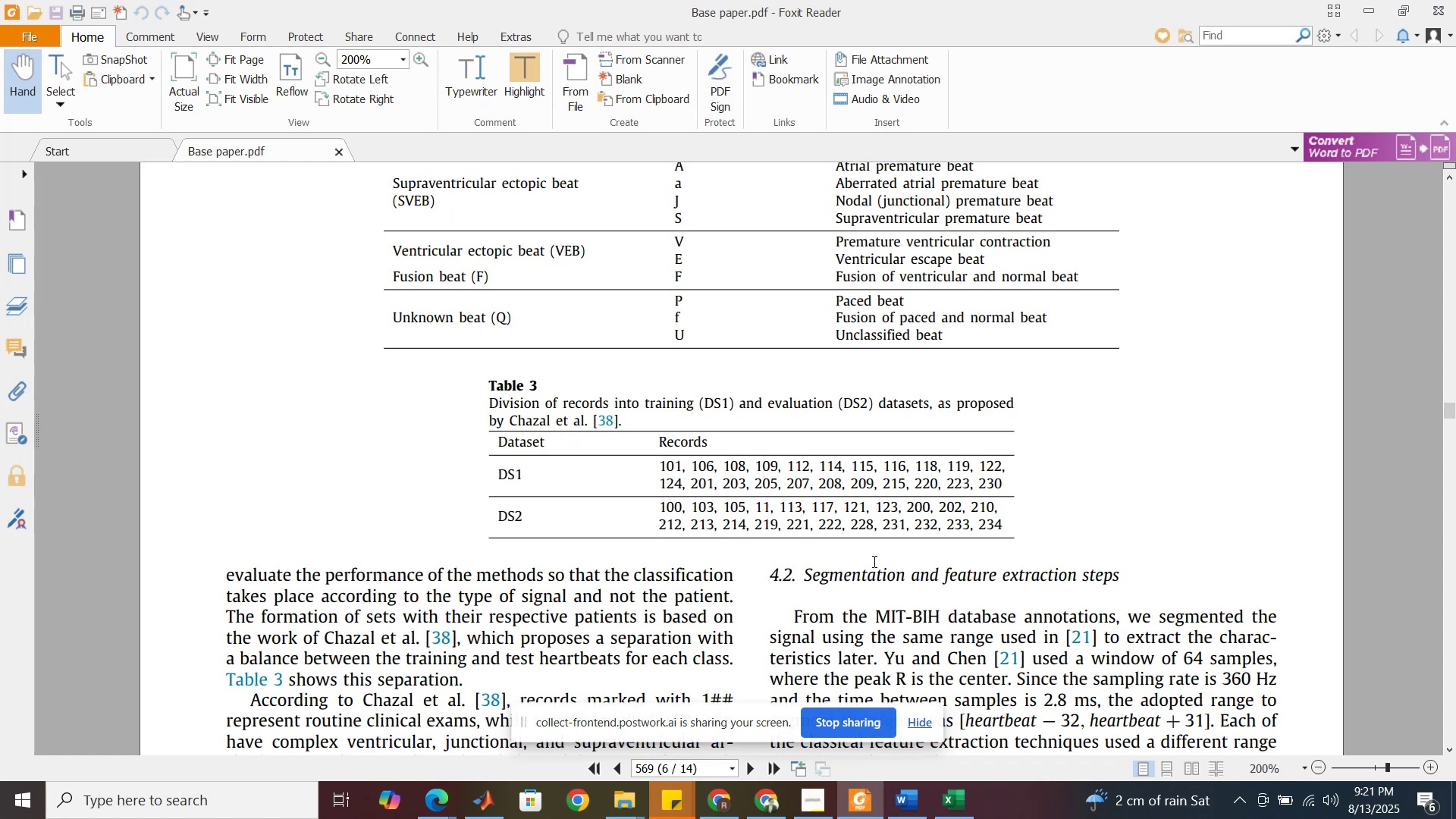 
key(Control+ControlLeft)
 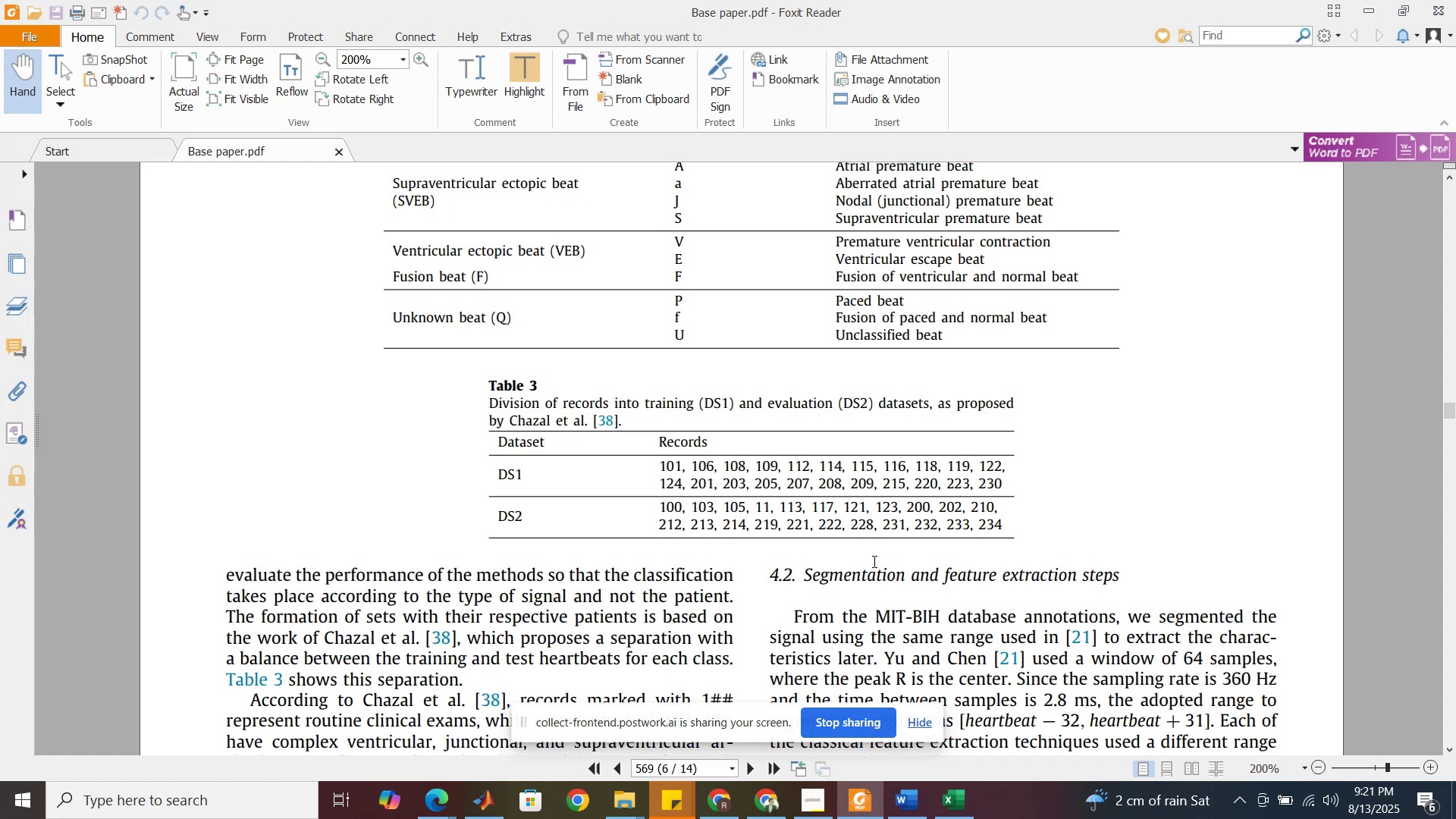 
key(Control+ControlLeft)
 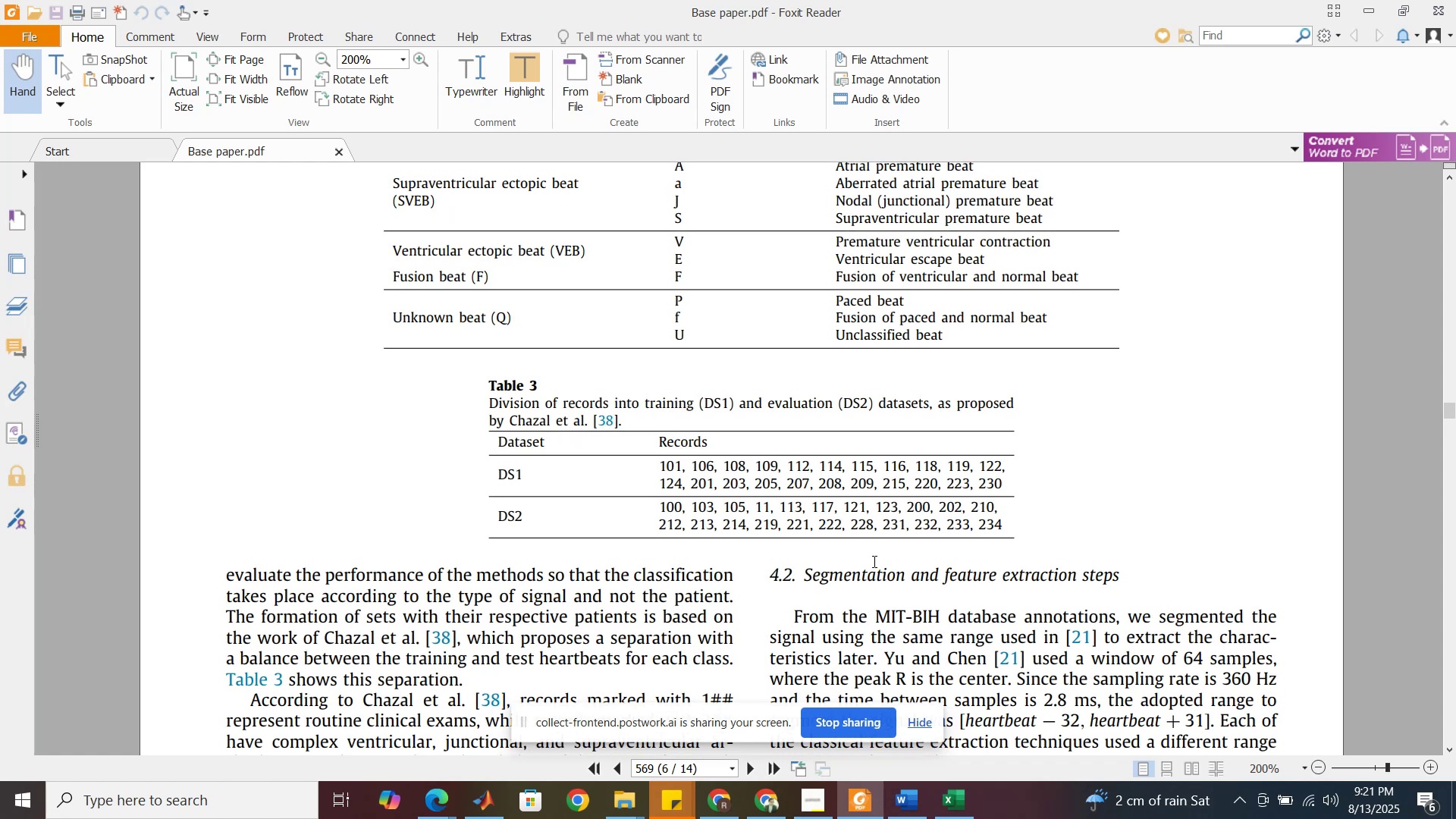 
key(Control+ControlLeft)
 